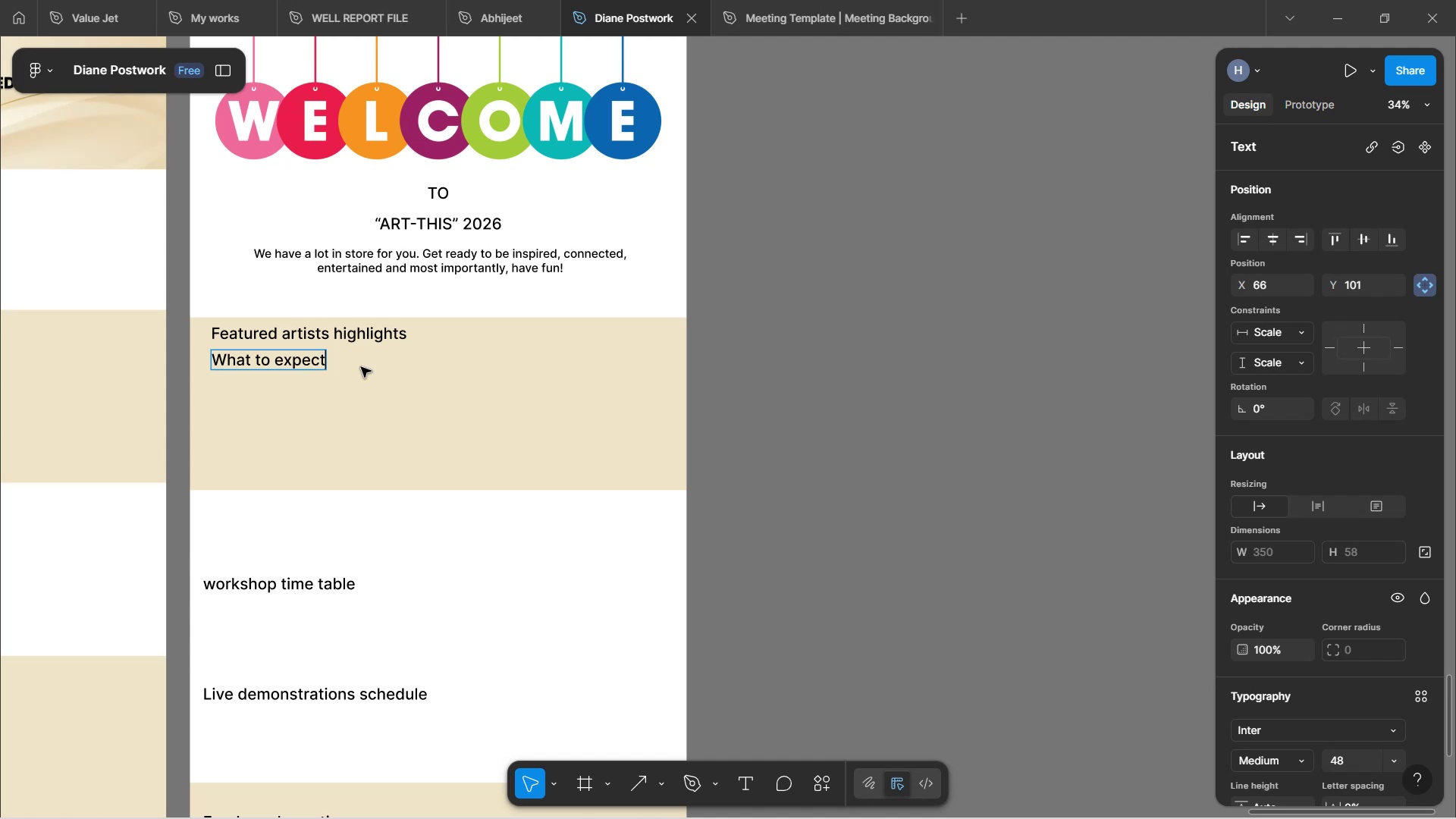 
left_click([381, 404])
 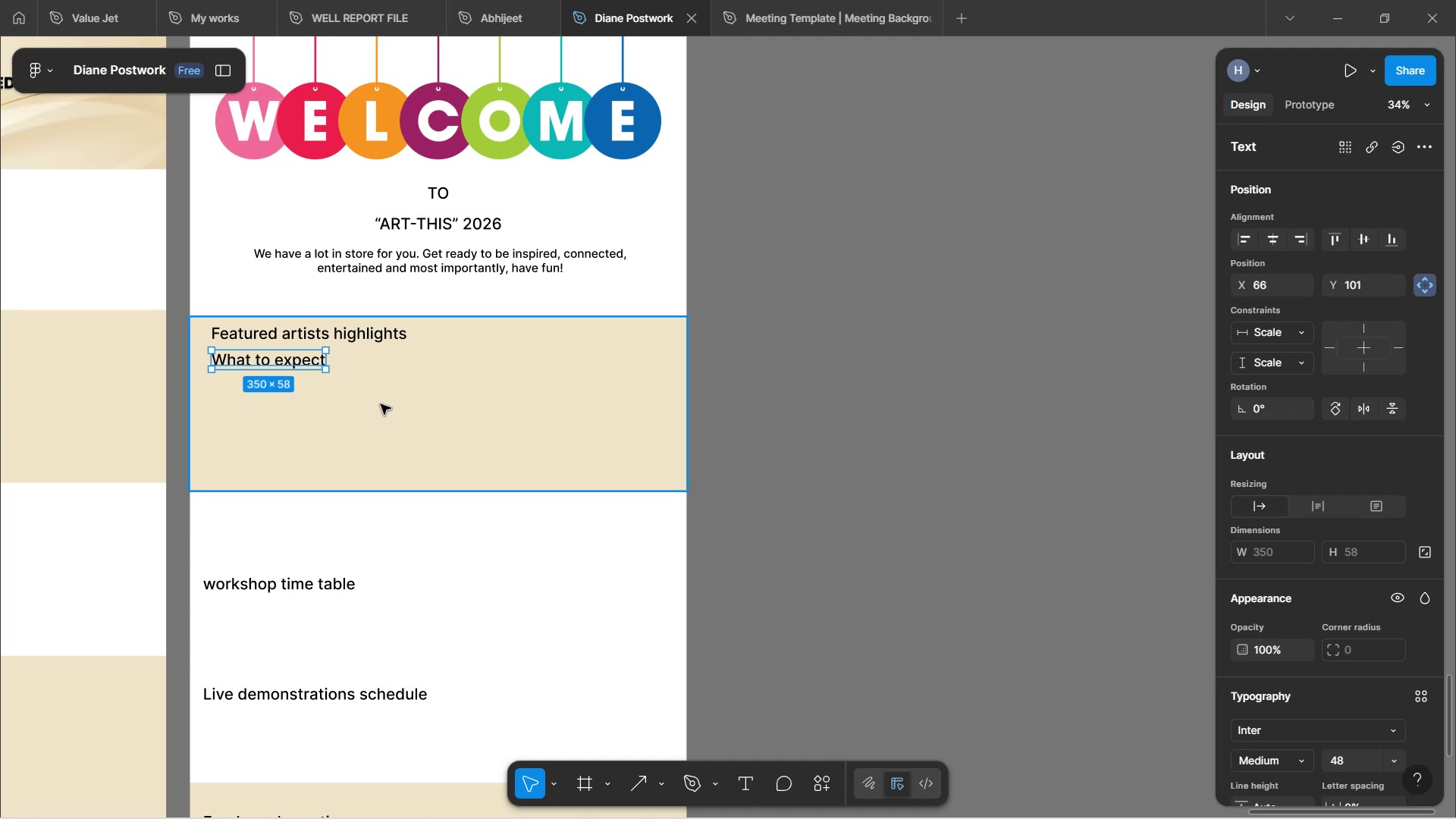 
left_click([381, 404])
 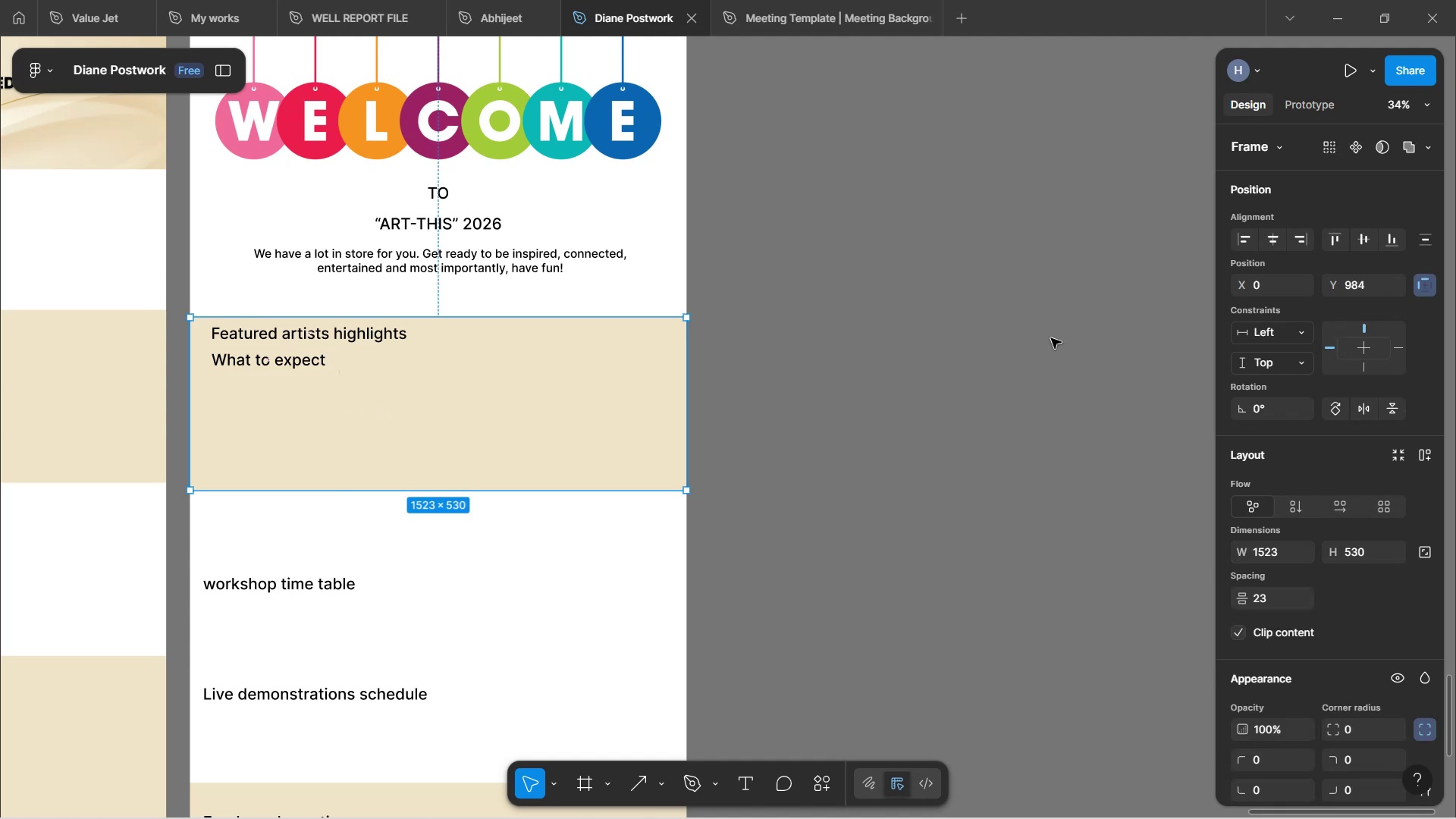 
left_click([1001, 350])
 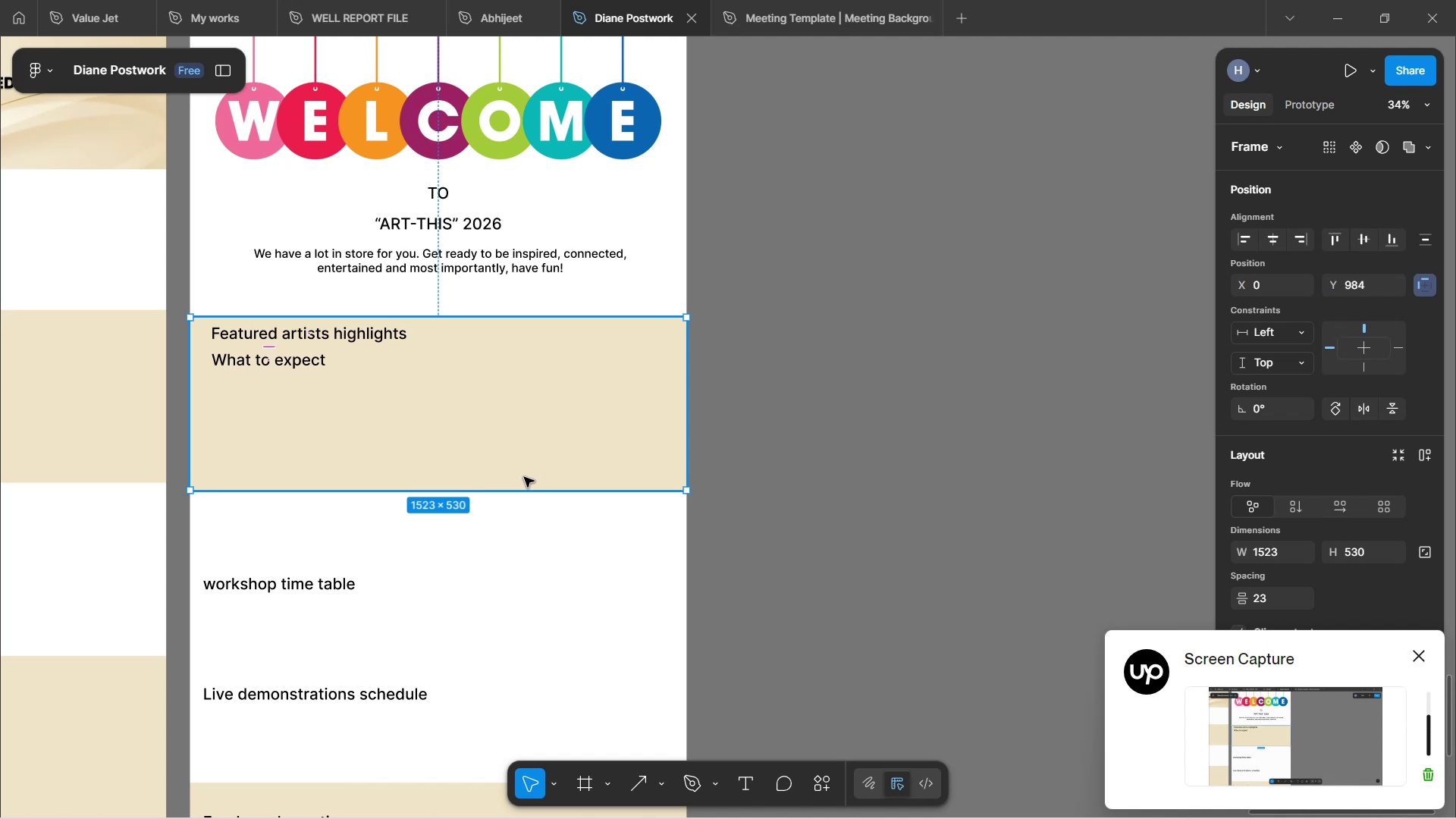 
wait(12.52)
 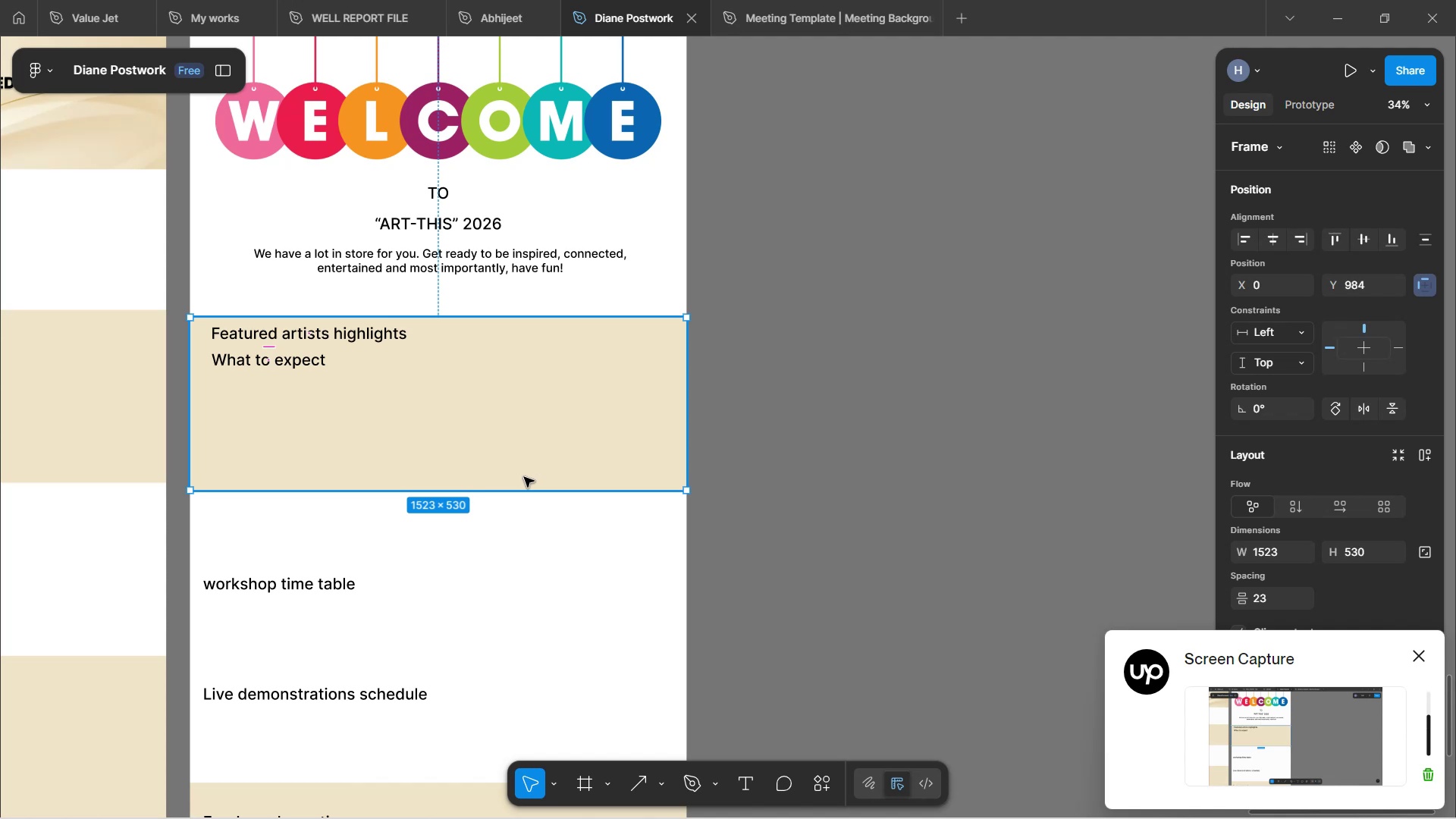 
hold_key(key=ControlLeft, duration=0.51)
scroll: coordinate [419, 387], scroll_direction: up, amount: 2.0
 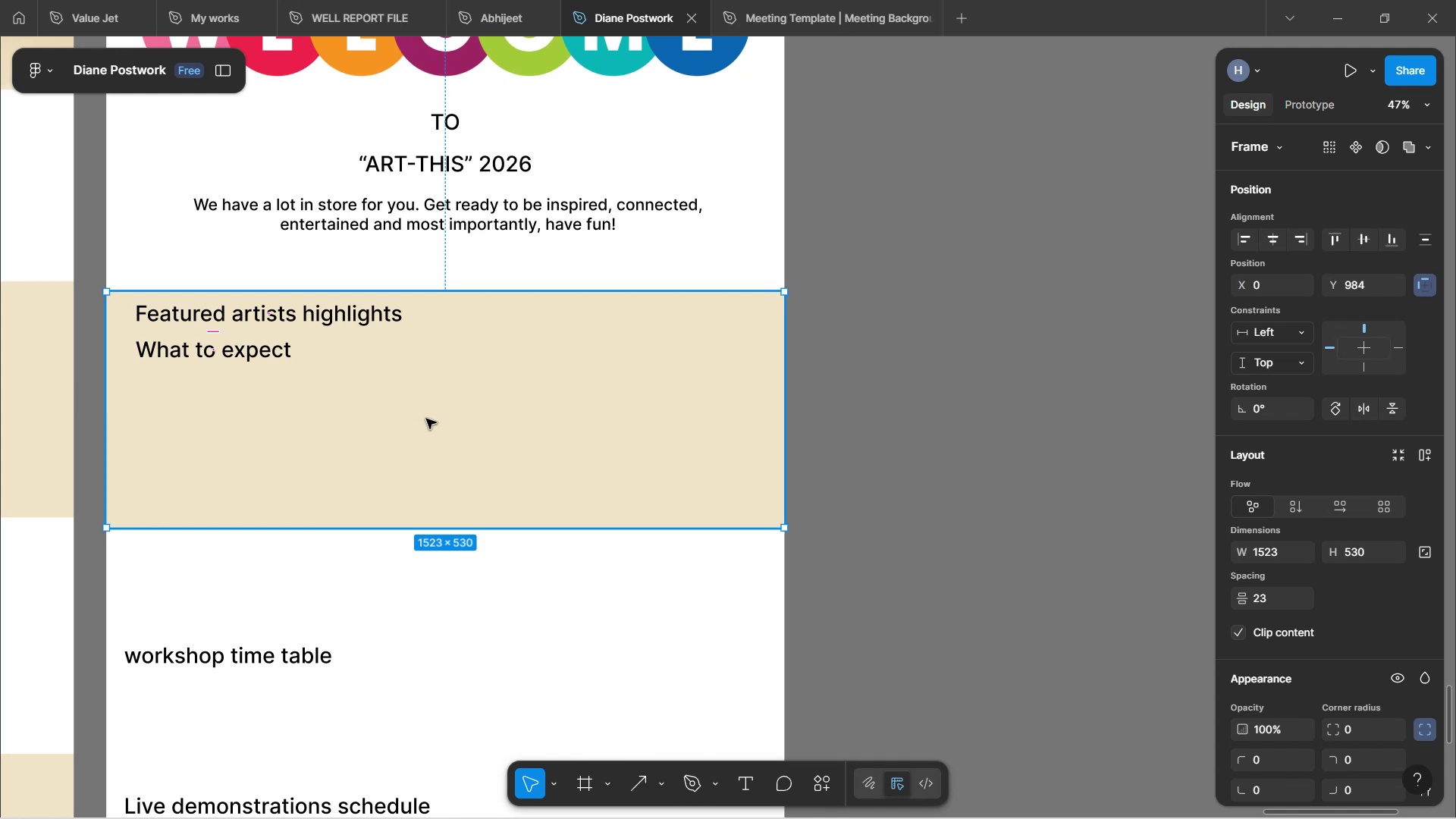 
wait(58.92)
 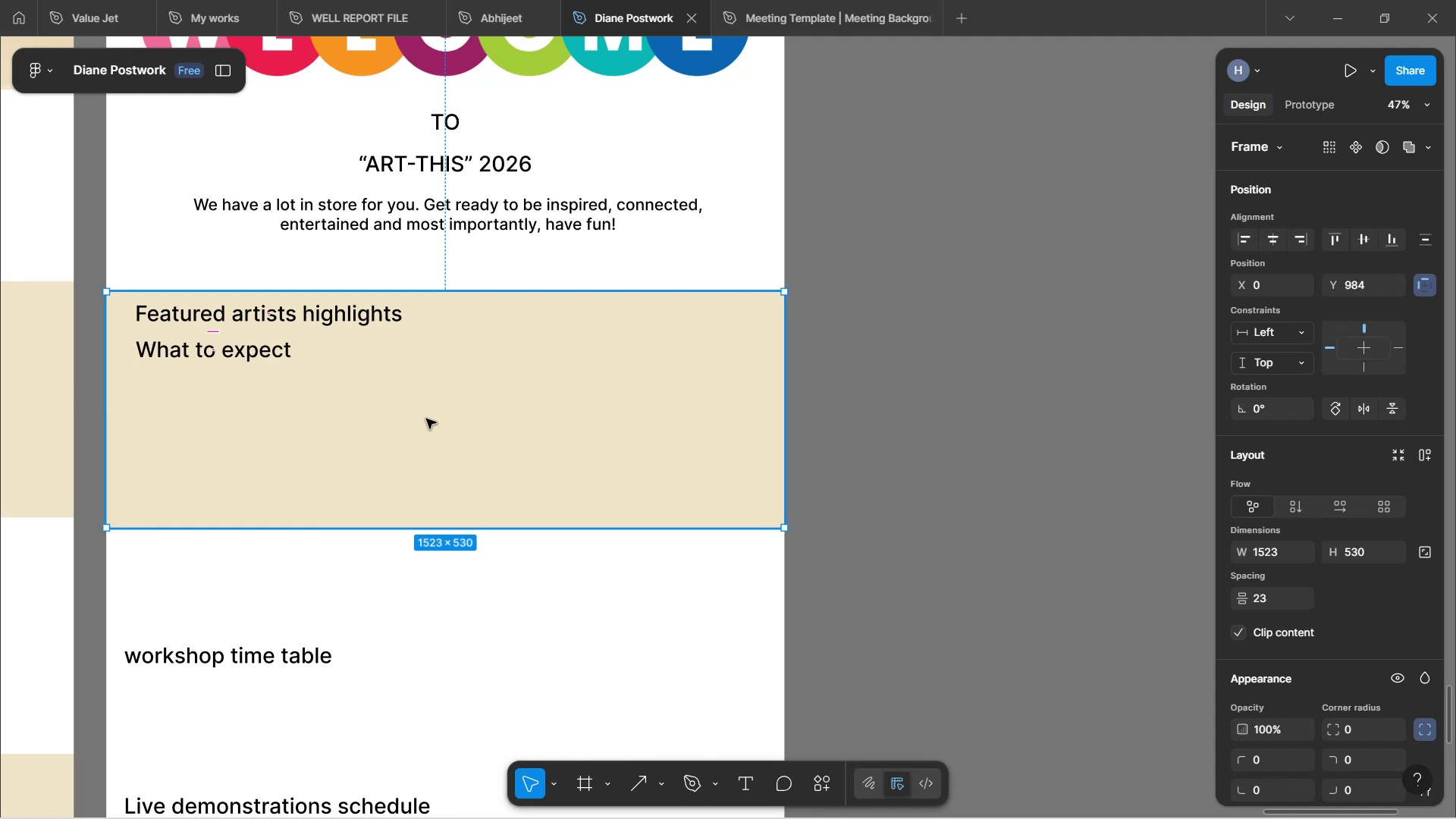 
scroll: coordinate [824, 328], scroll_direction: down, amount: 3.0
 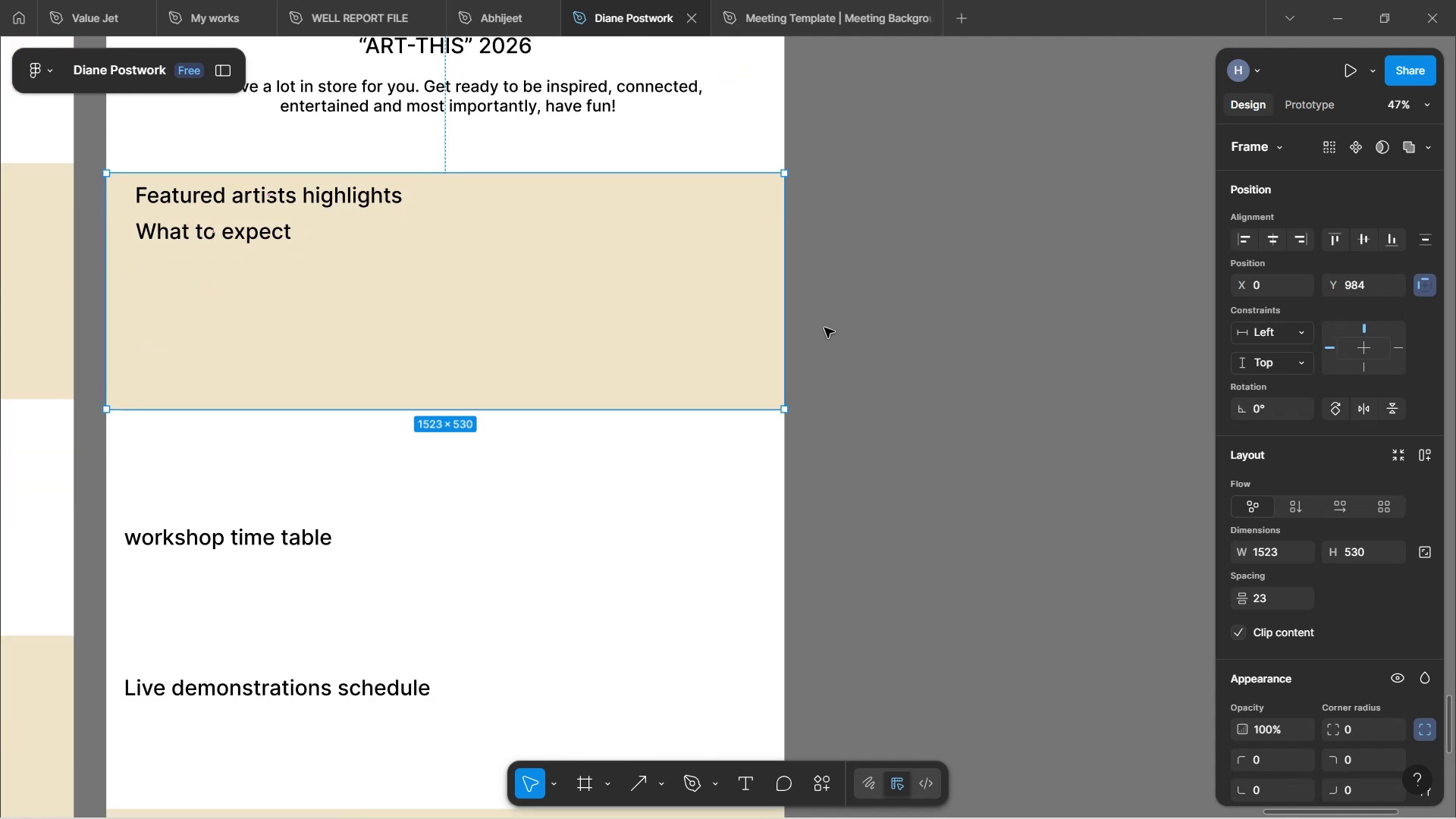 
scroll: coordinate [827, 328], scroll_direction: up, amount: 6.0
 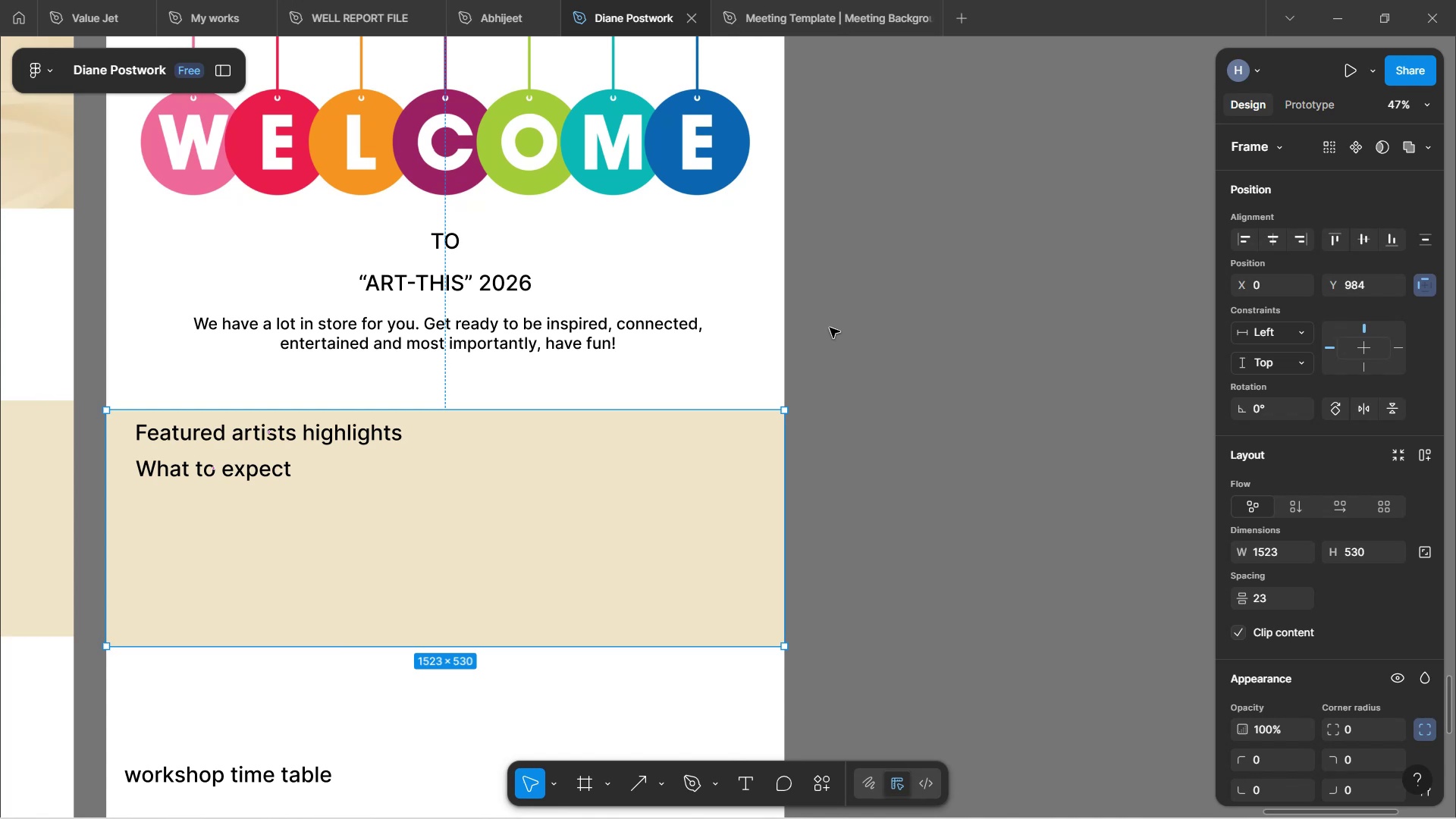 
wait(8.76)
 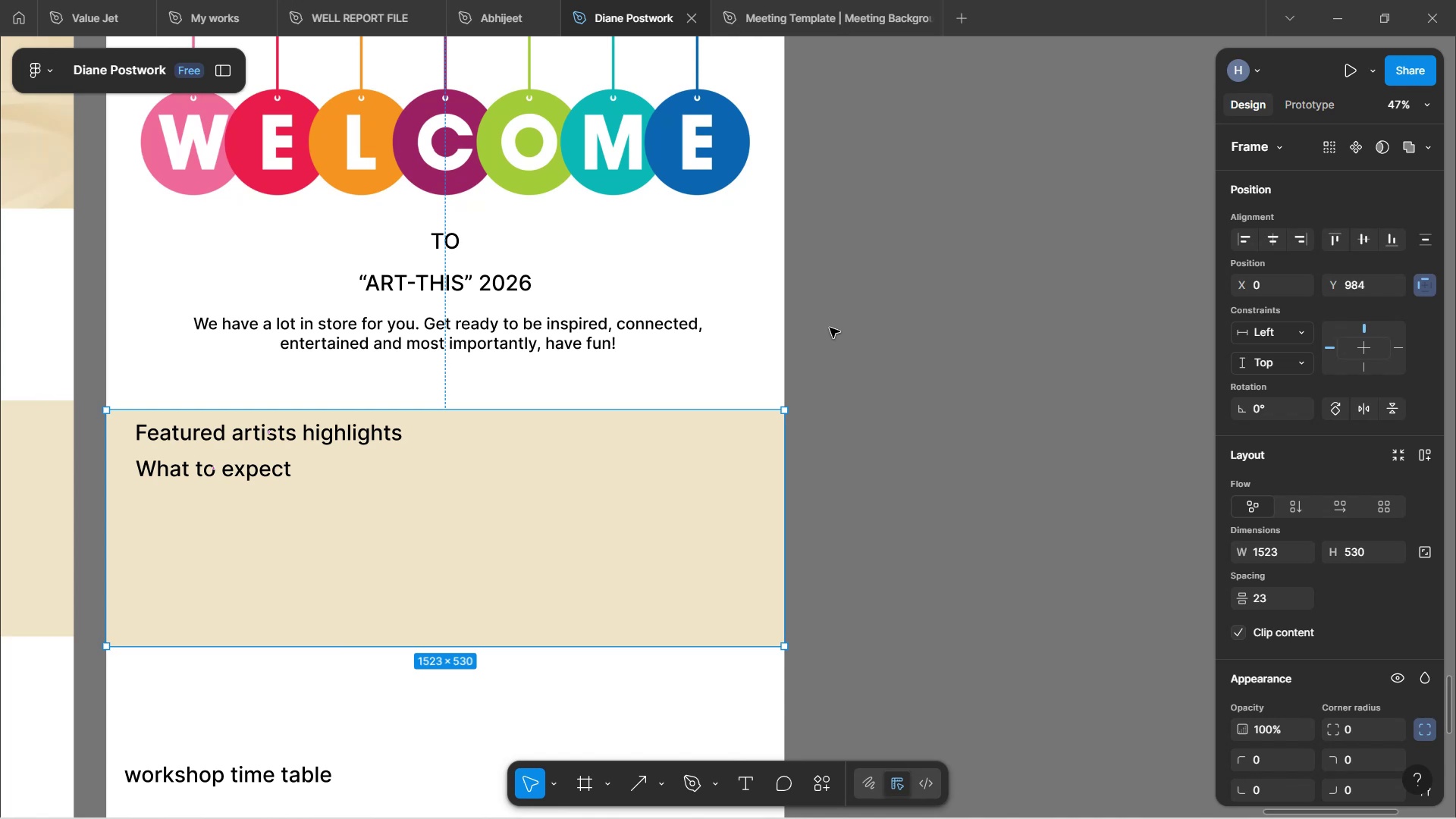 
hold_key(key=ShiftLeft, duration=1.27)
scroll: coordinate [831, 327], scroll_direction: up, amount: 2.0
 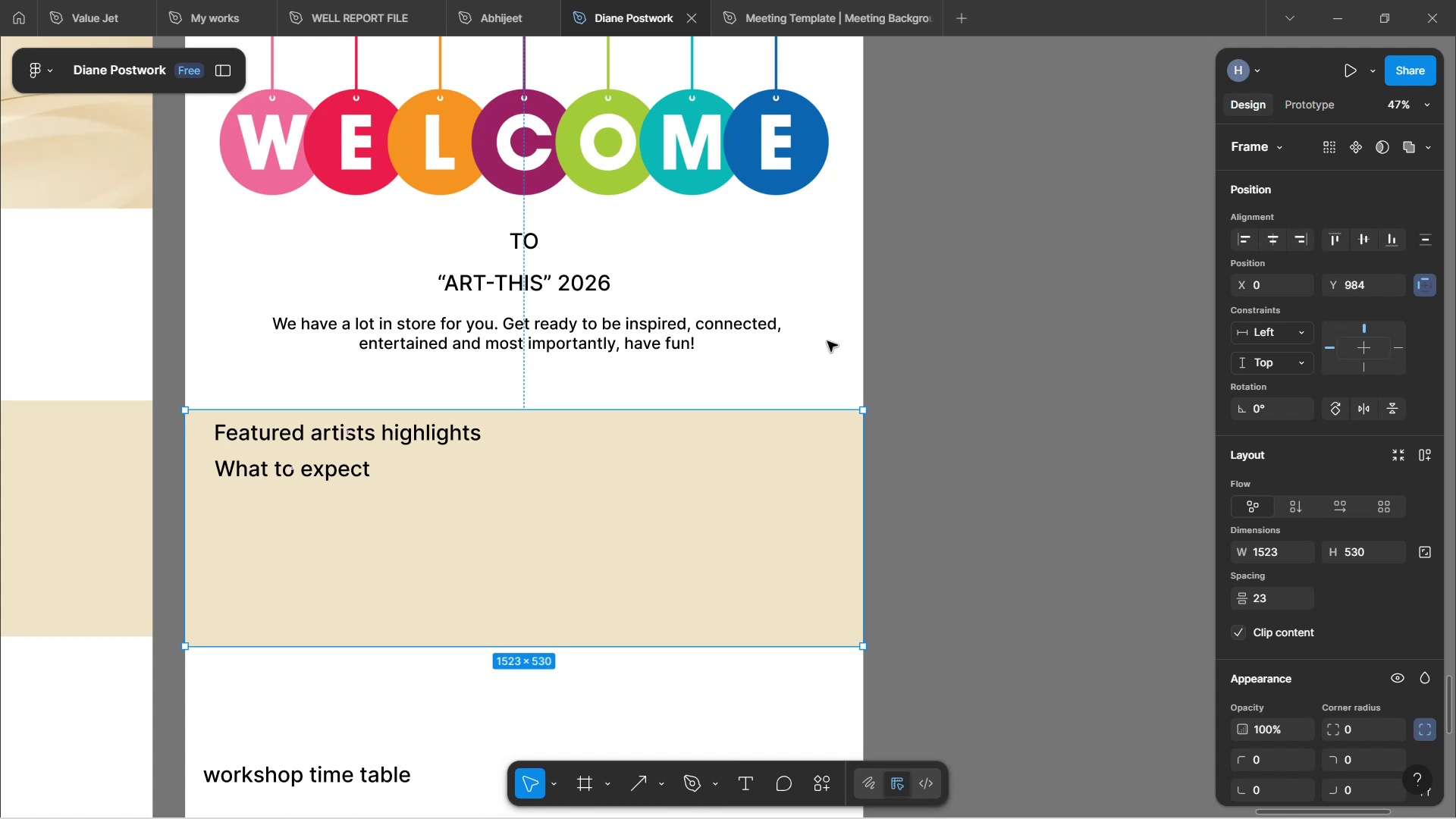 
wait(45.48)
 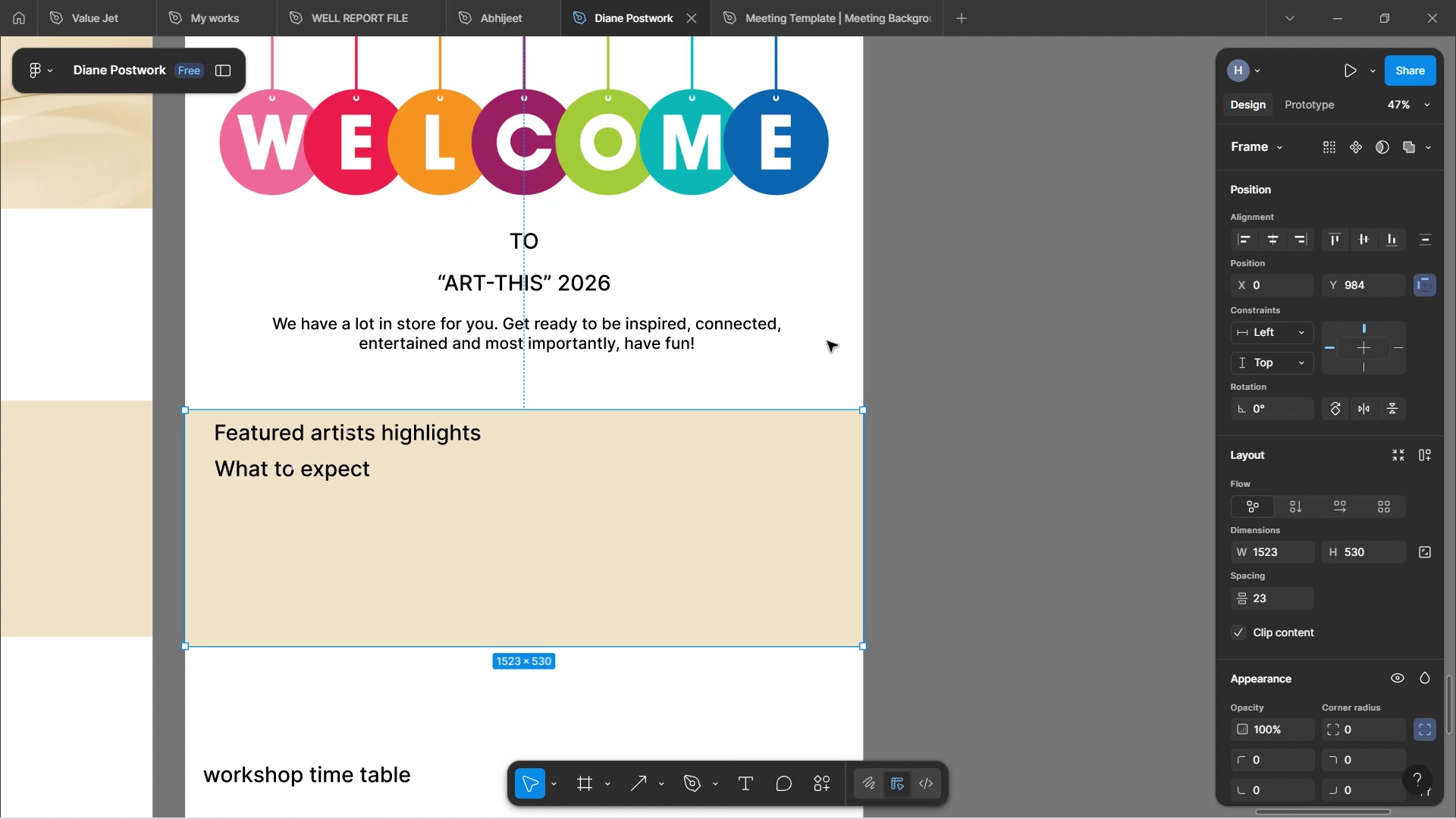 
left_click([393, 438])
 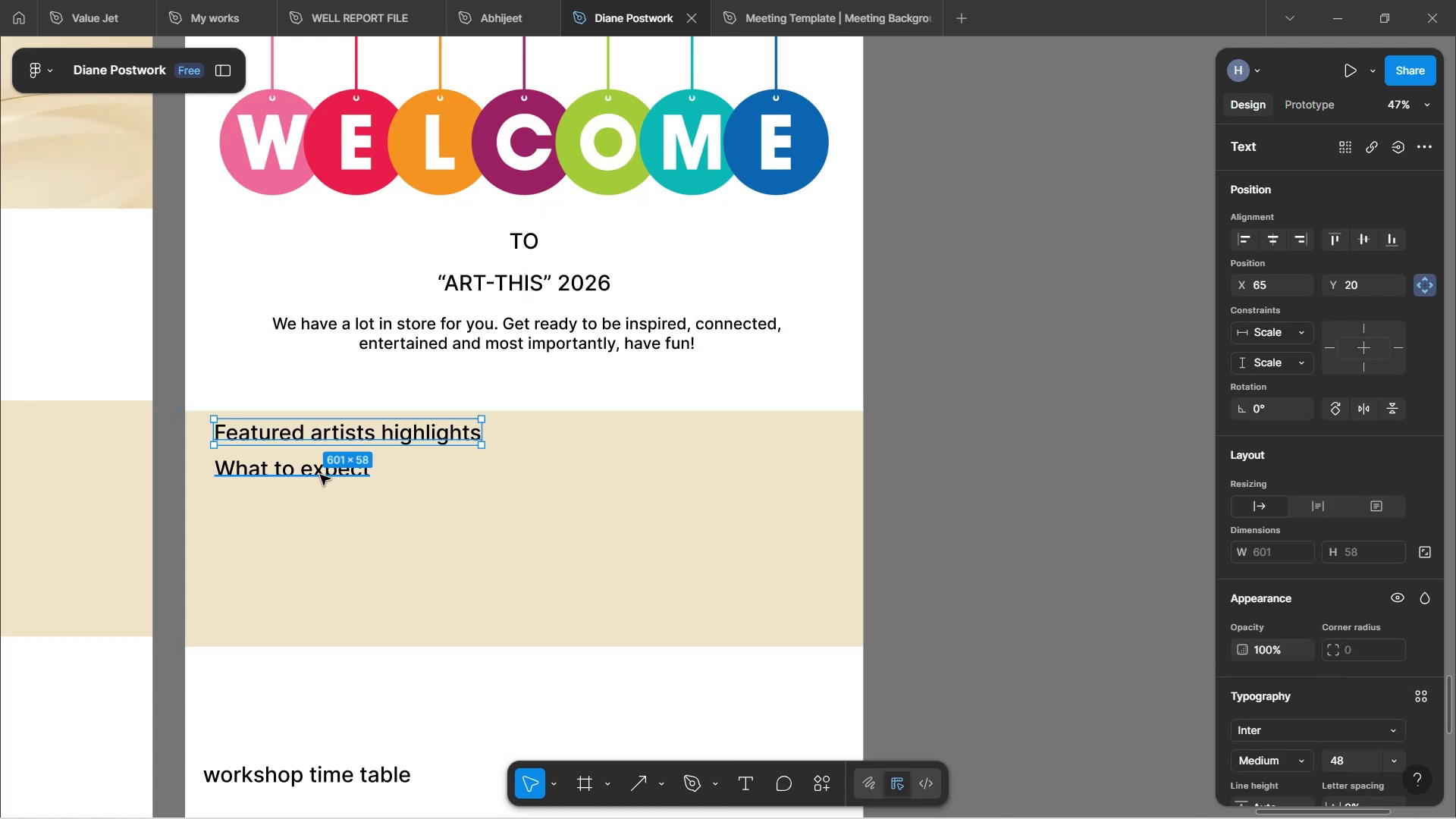 
left_click([318, 474])
 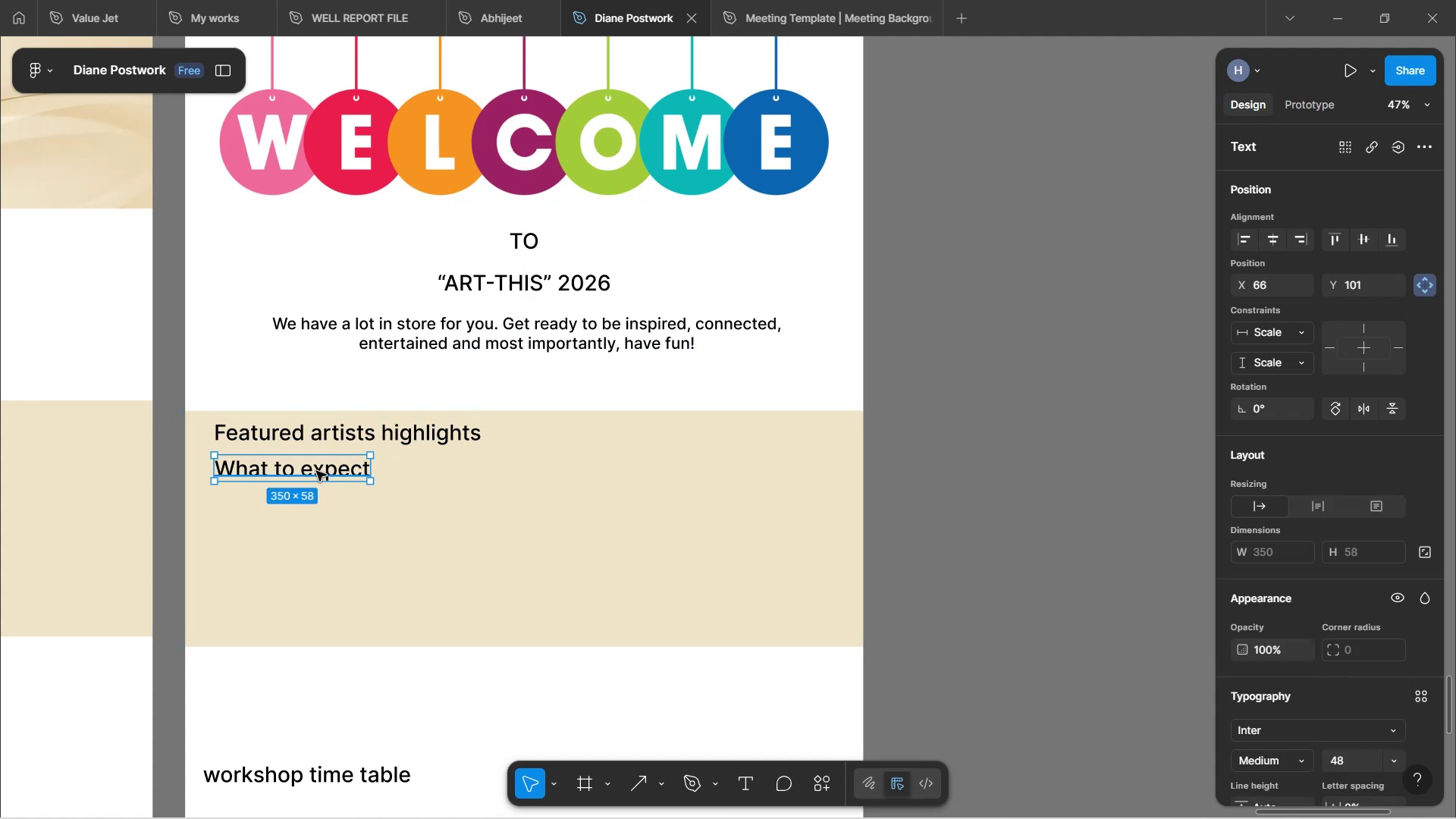 
left_click_drag(start_coordinate=[316, 471], to_coordinate=[604, 436])
 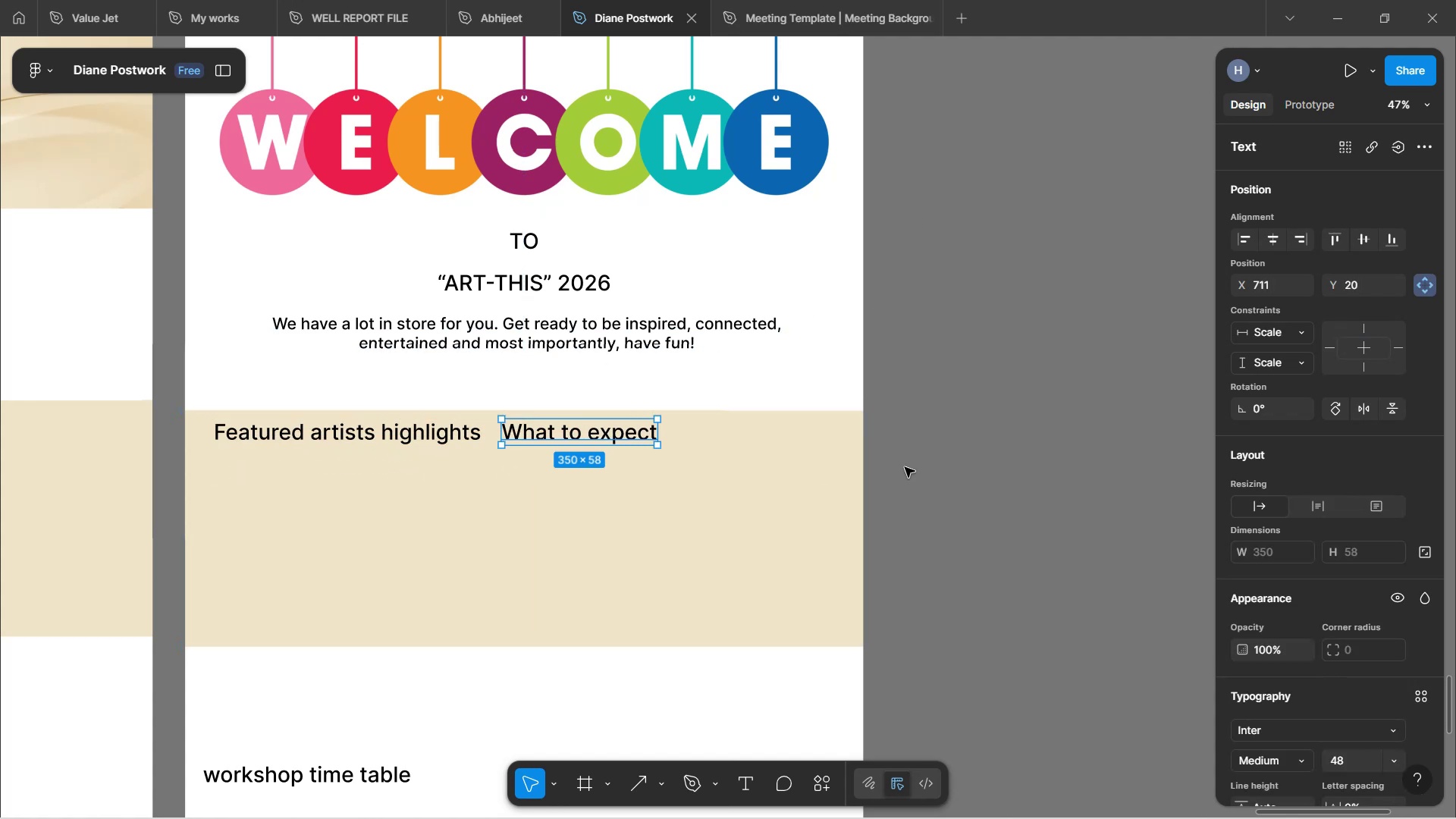 
left_click([906, 466])
 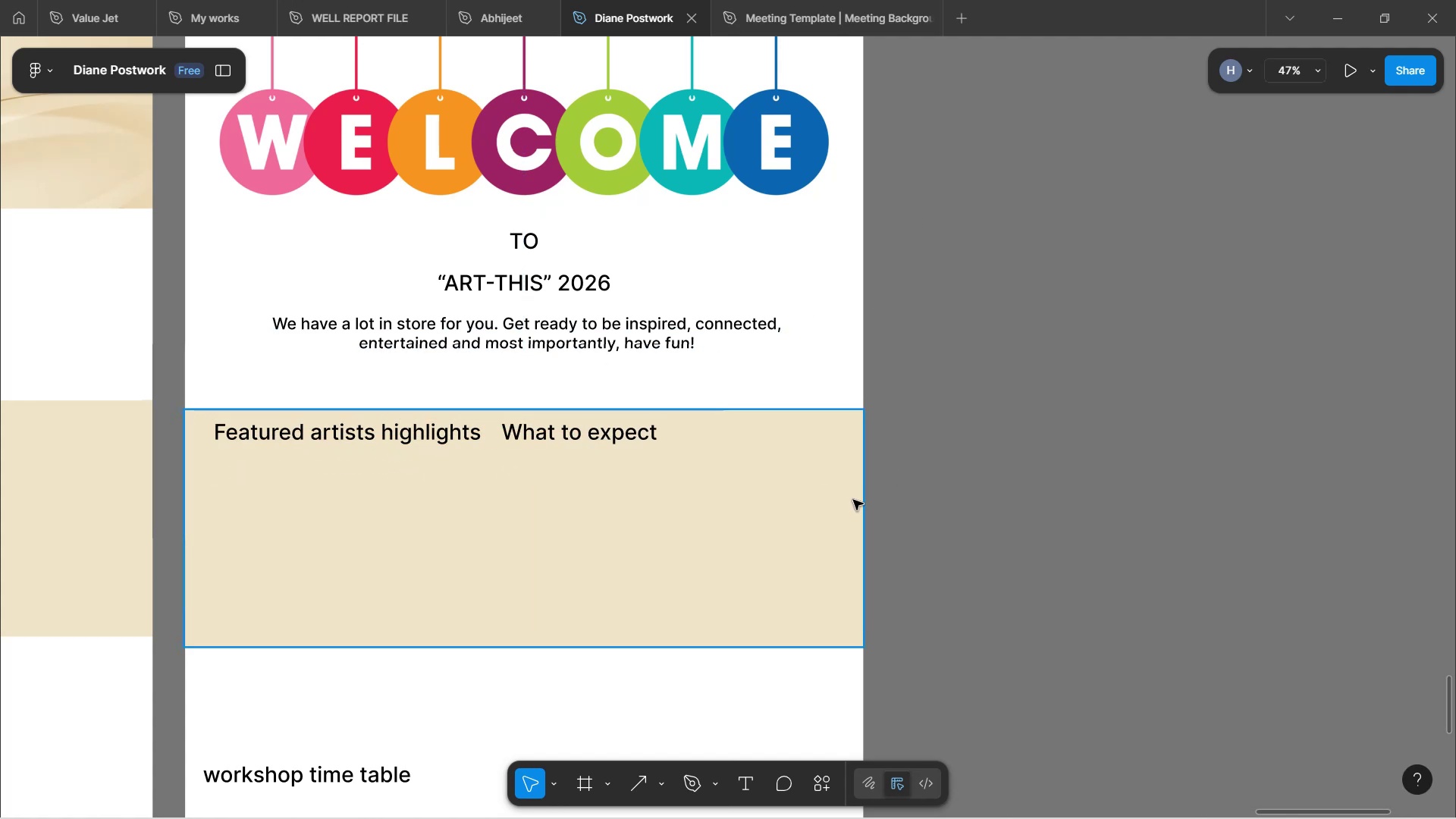 
scroll: coordinate [915, 457], scroll_direction: down, amount: 2.0
 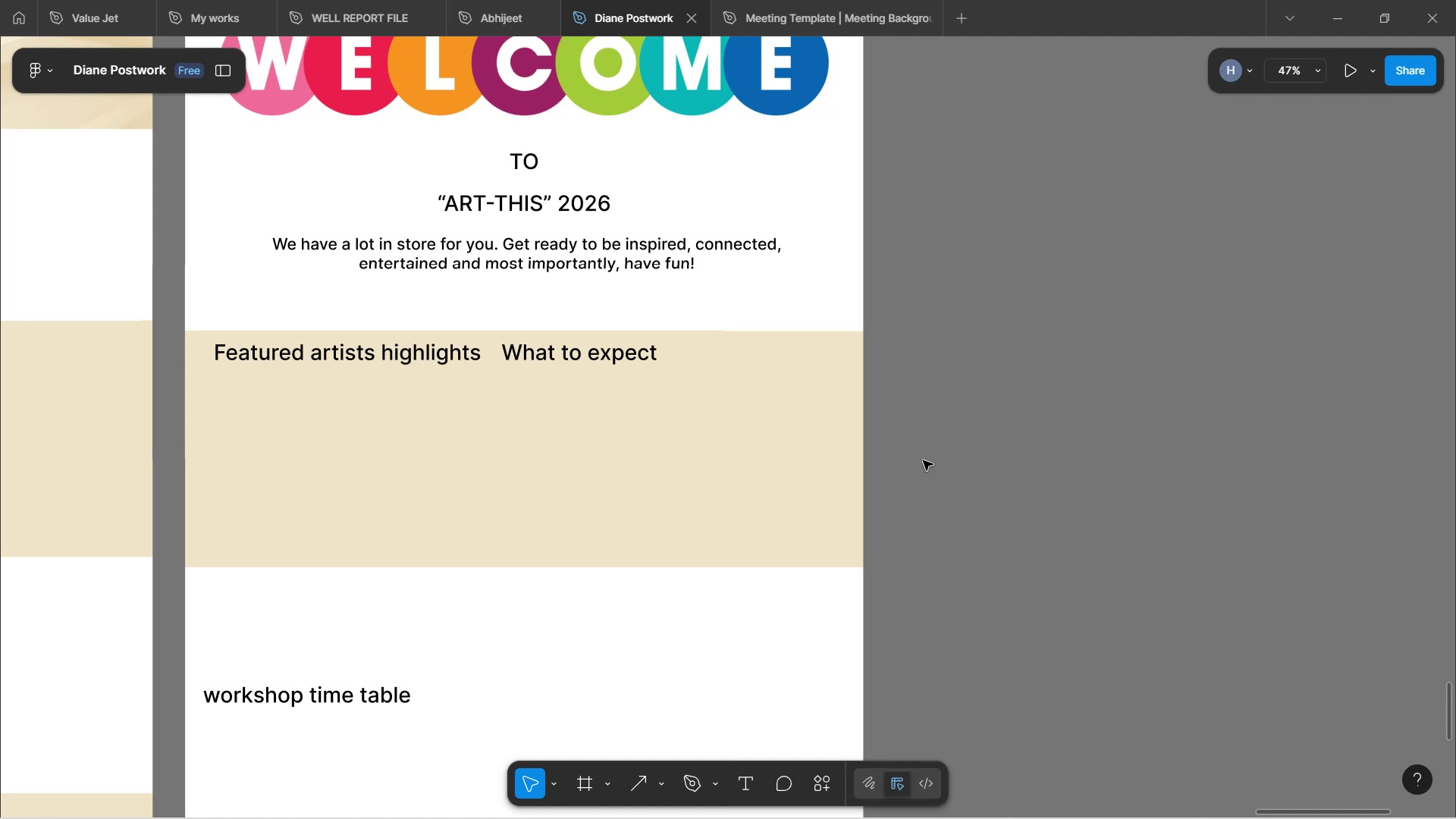 
wait(40.34)
 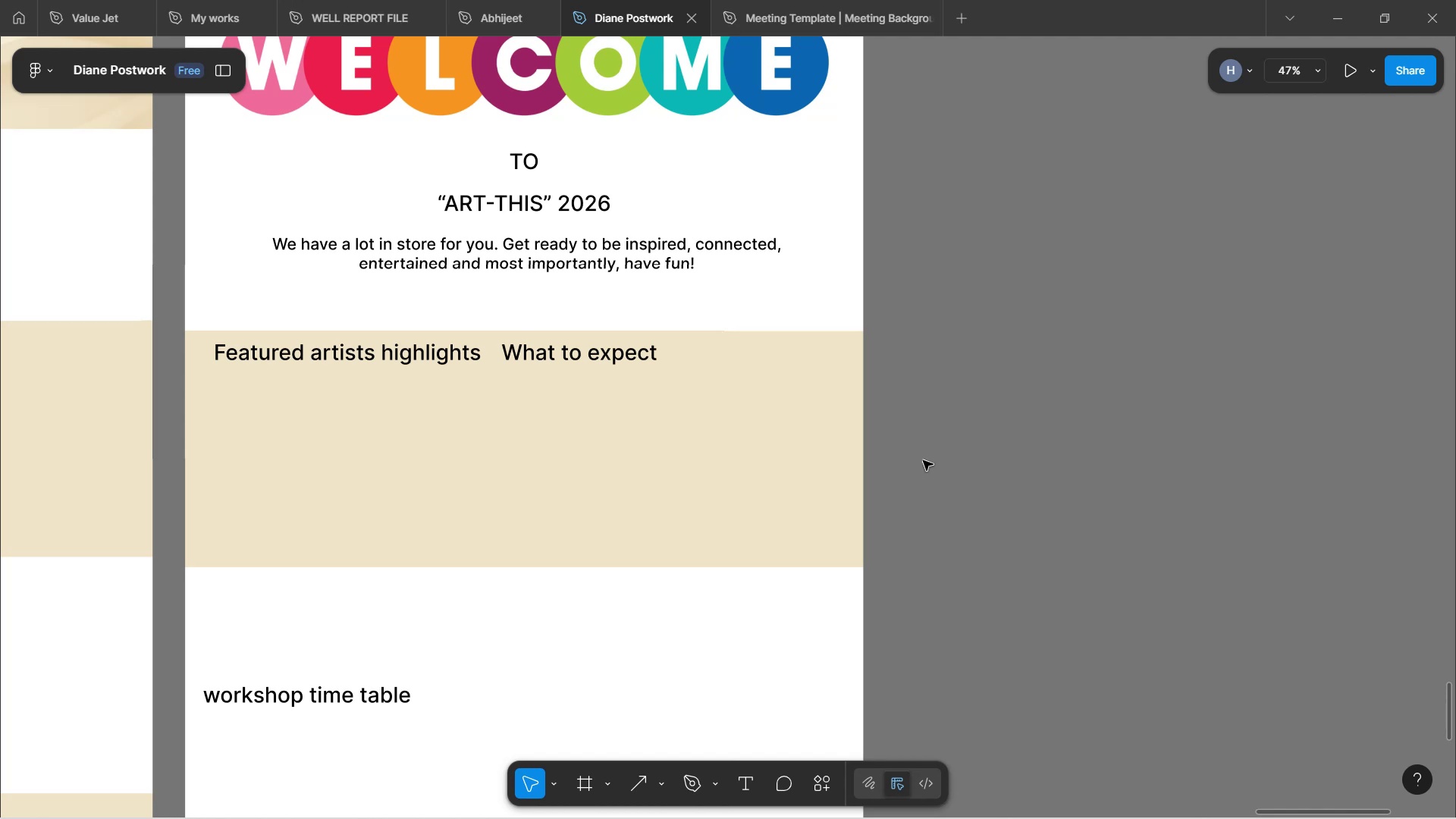 
scroll: coordinate [717, 366], scroll_direction: up, amount: 6.0
 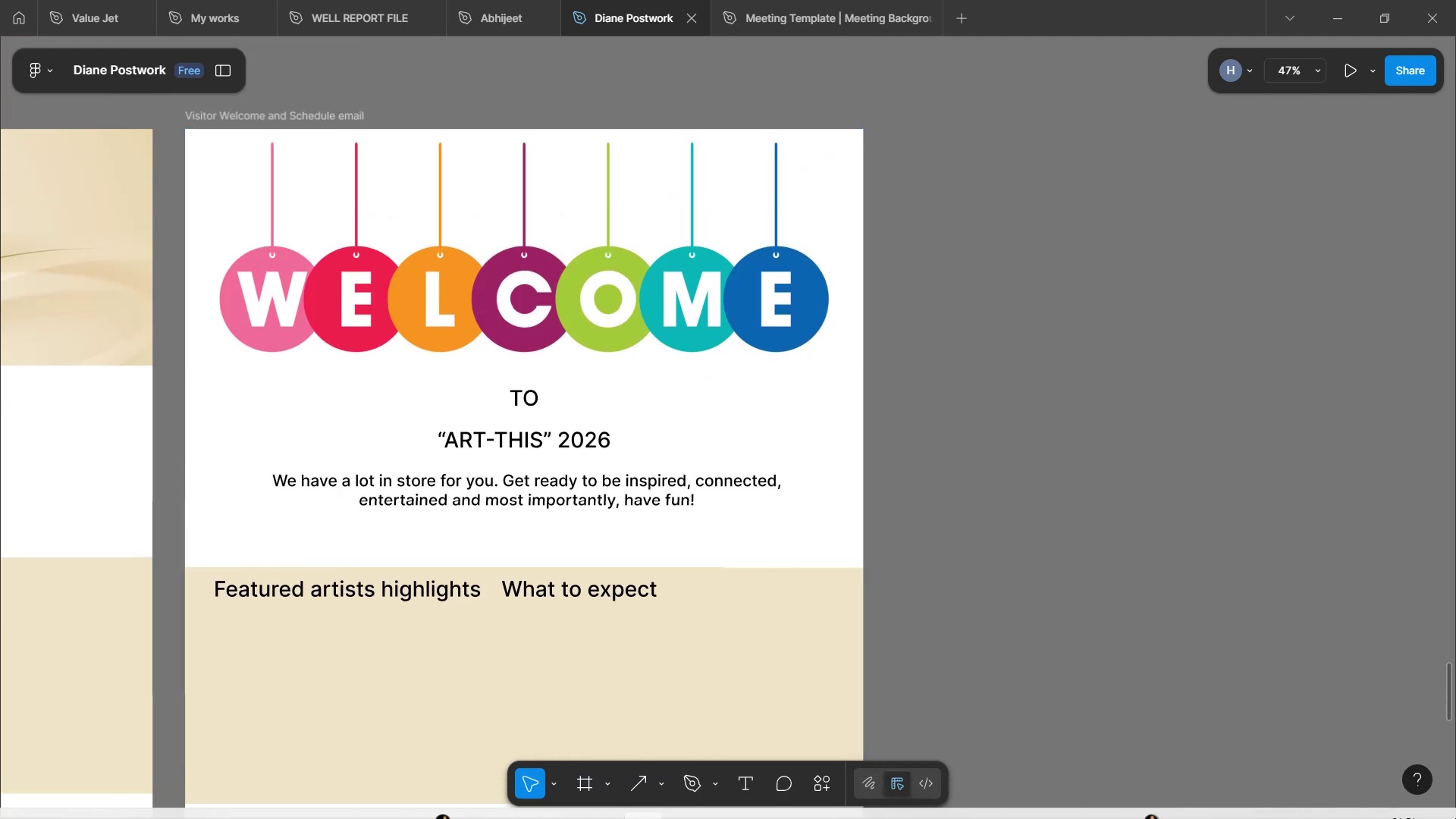 
mouse_move([1332, 774])
 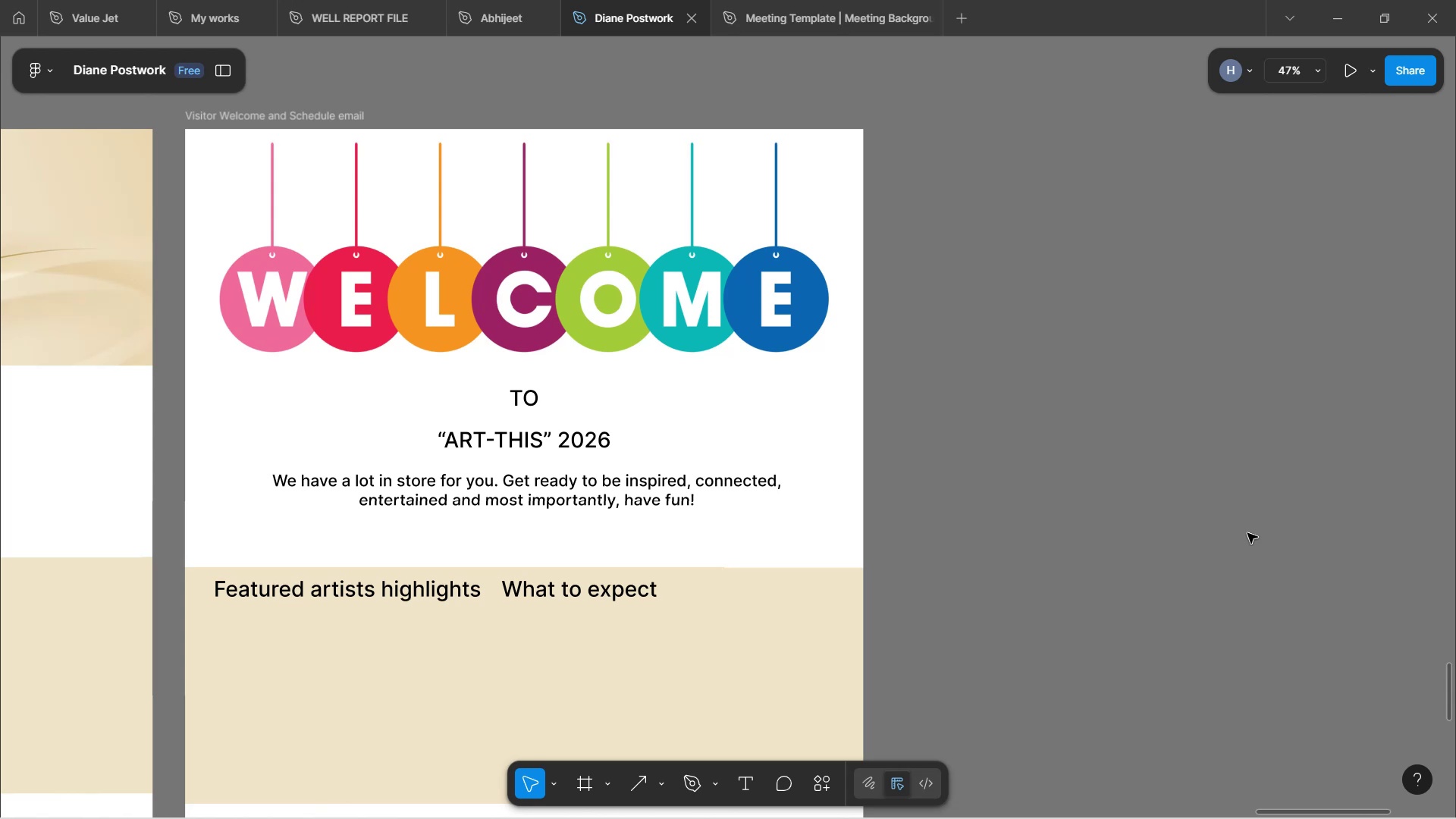 
wait(26.49)
 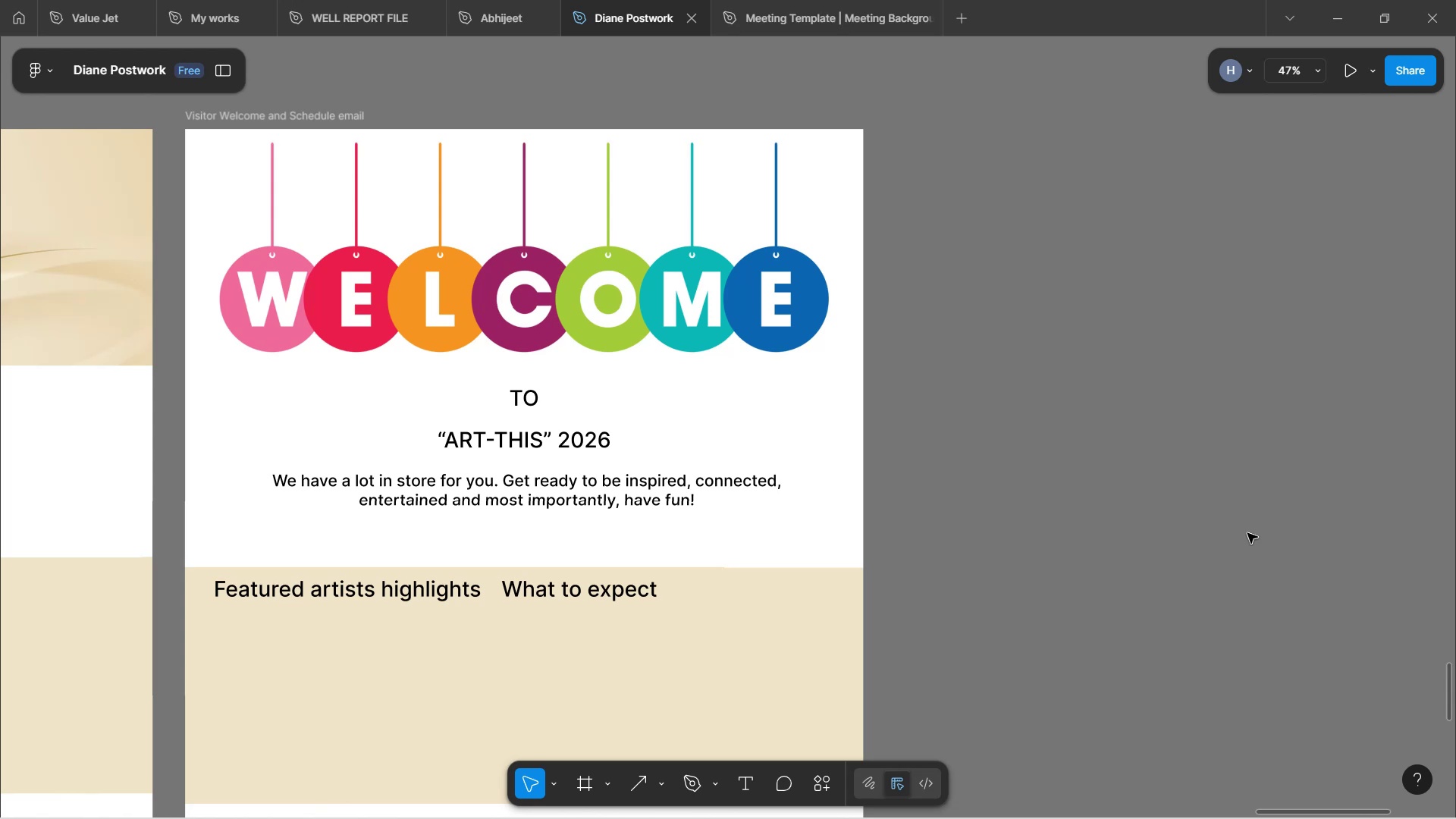 
scroll: coordinate [504, 580], scroll_direction: down, amount: 2.0
 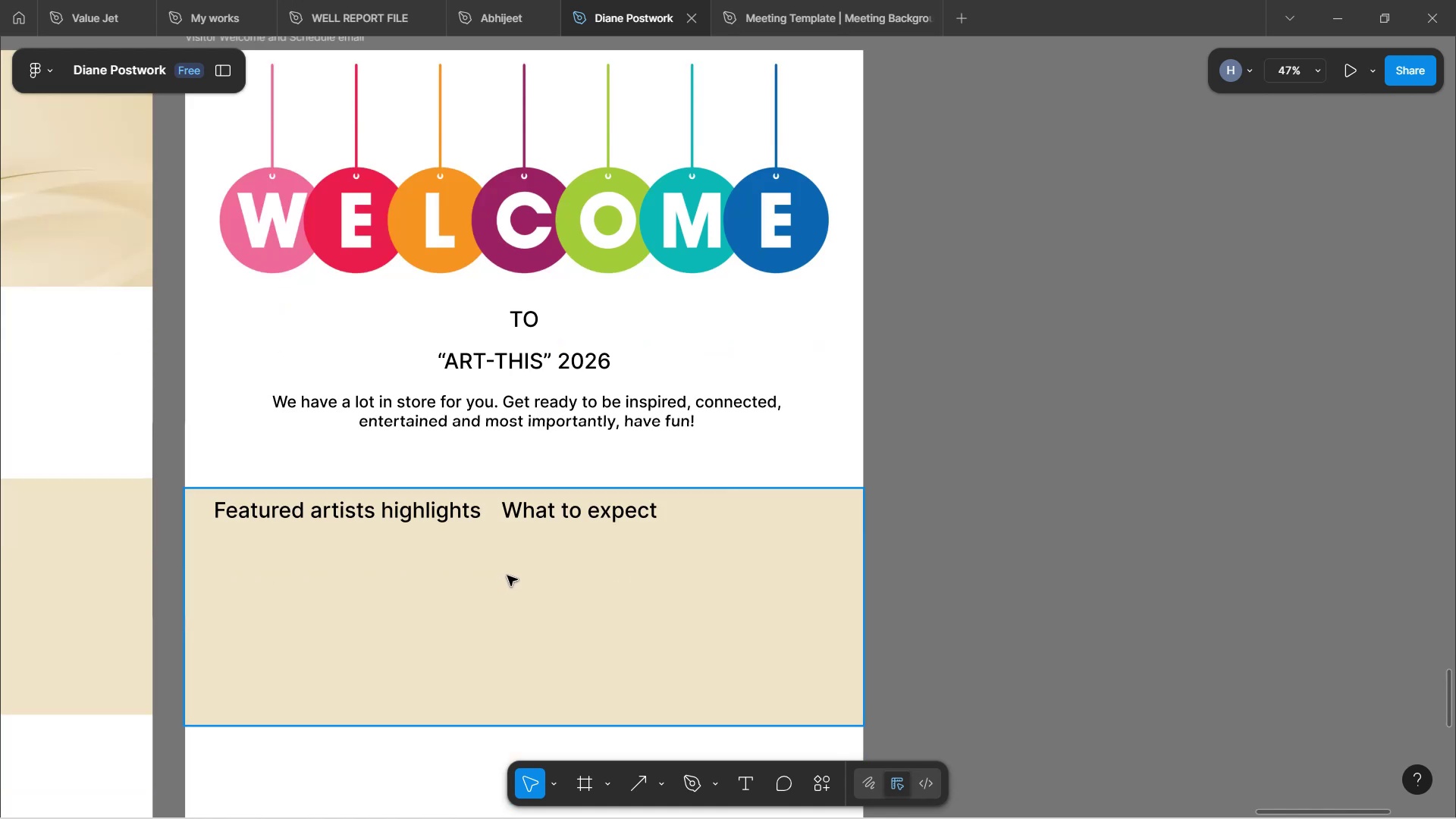 
wait(5.04)
 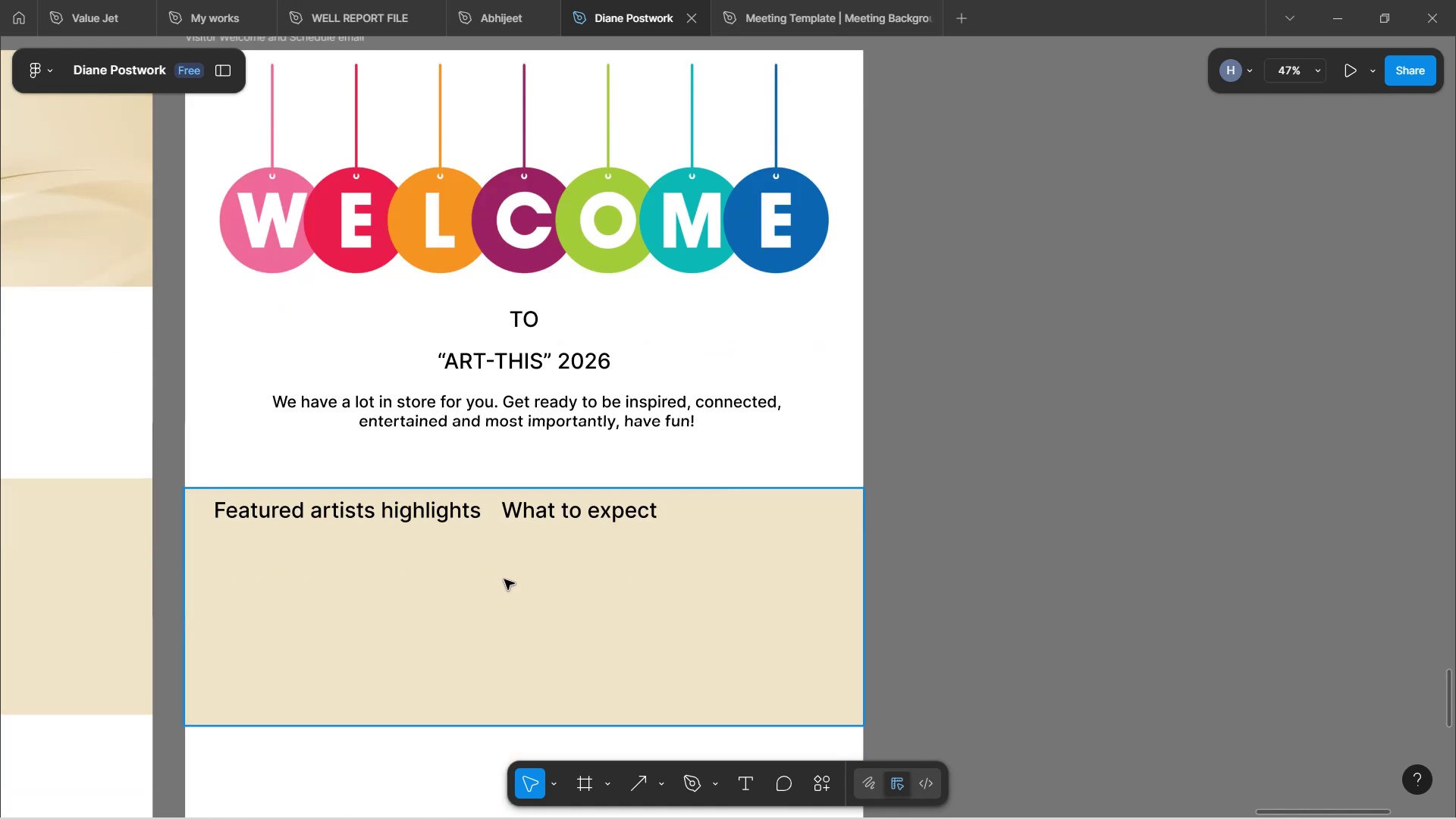 
scroll: coordinate [516, 573], scroll_direction: down, amount: 3.0
 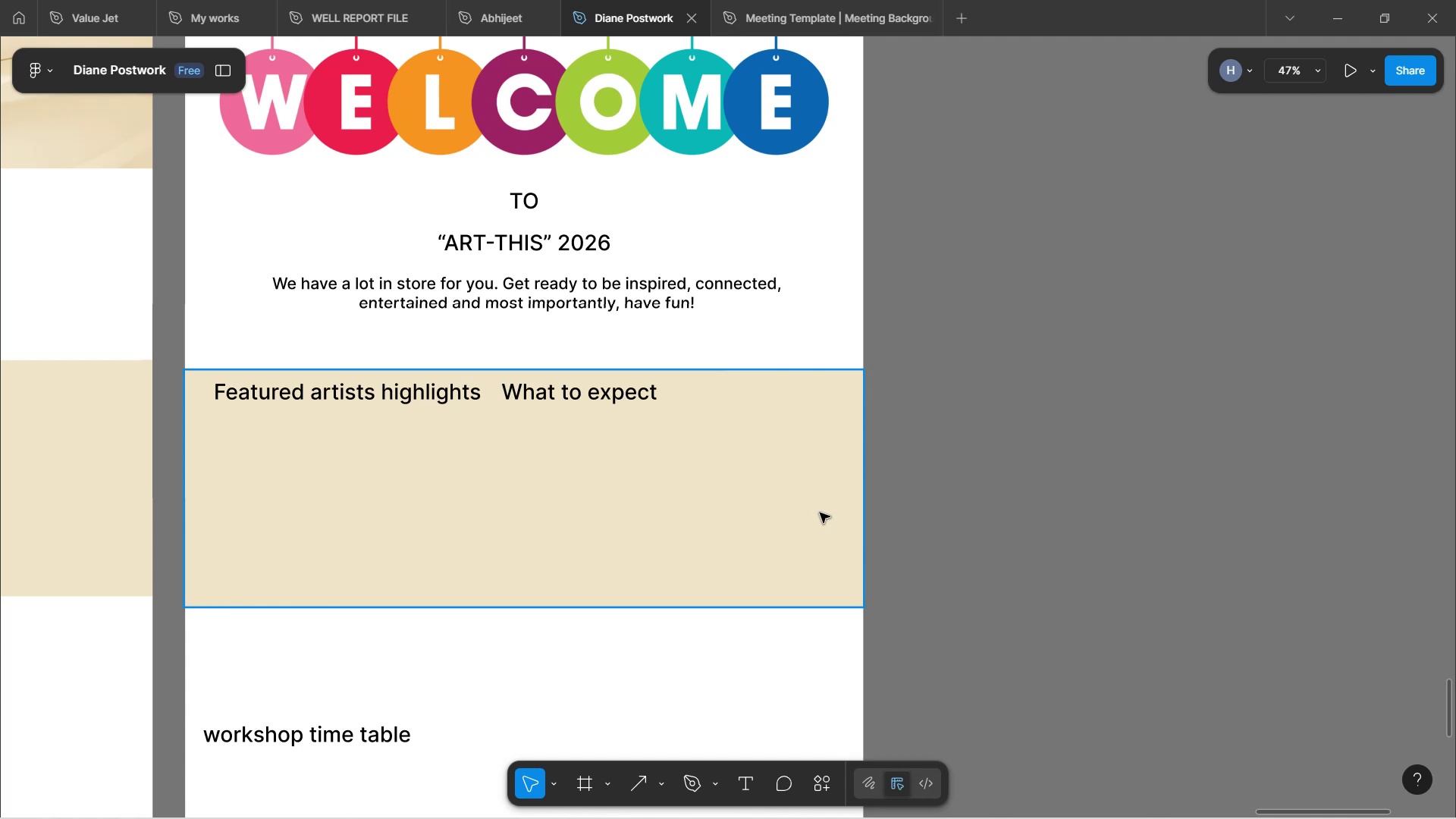 
wait(19.66)
 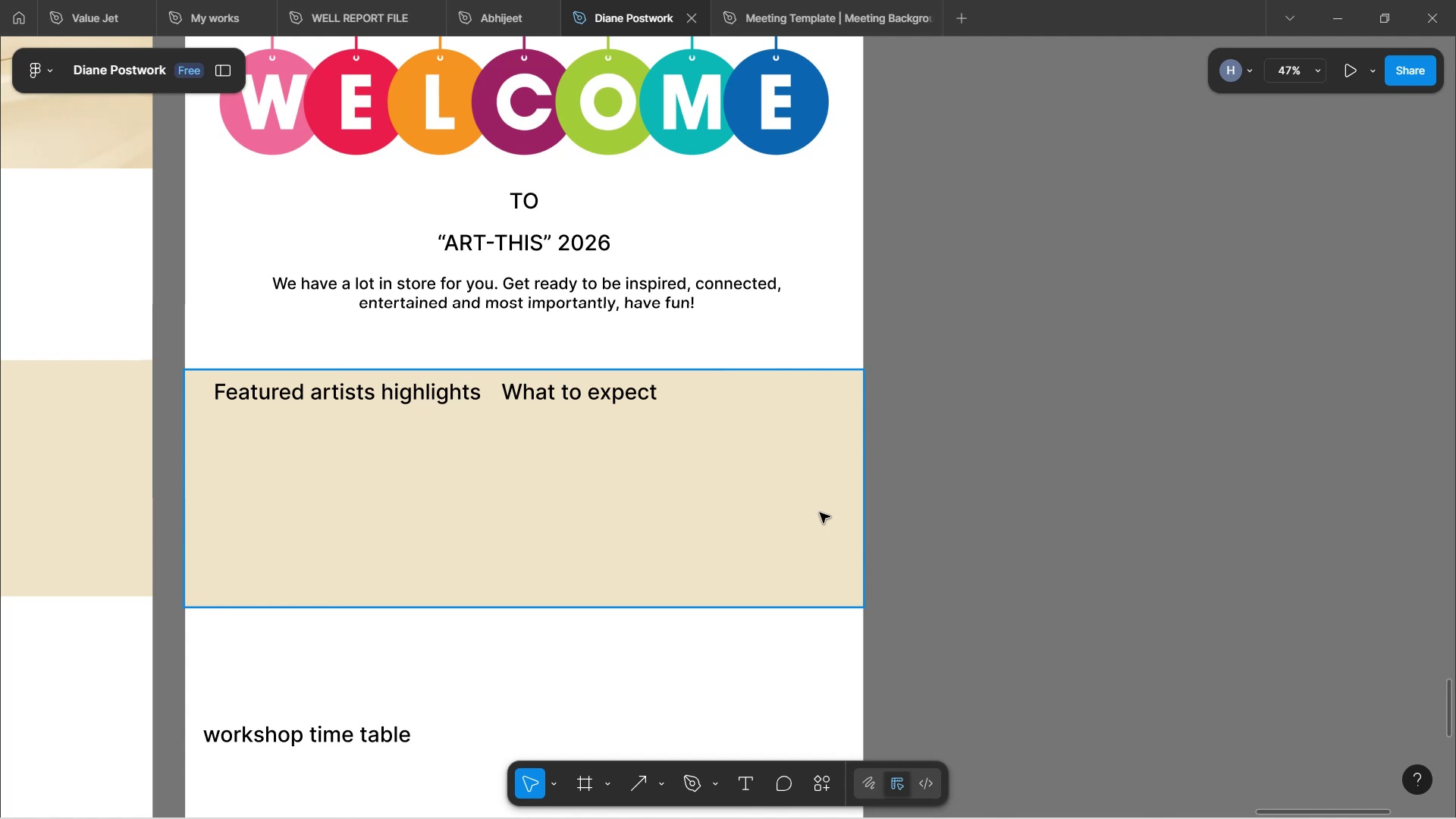 
left_click([610, 792])
 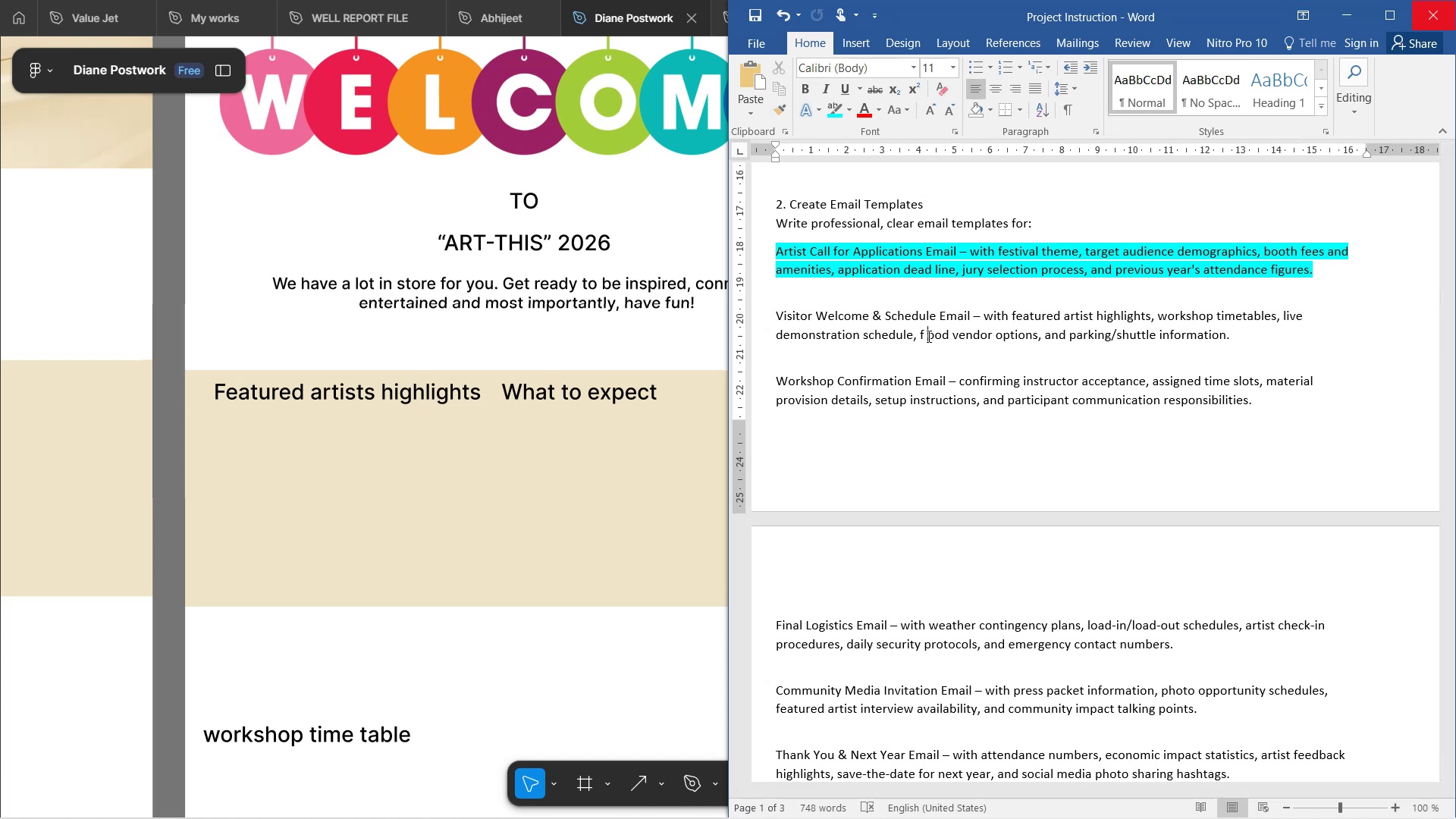 
wait(18.89)
 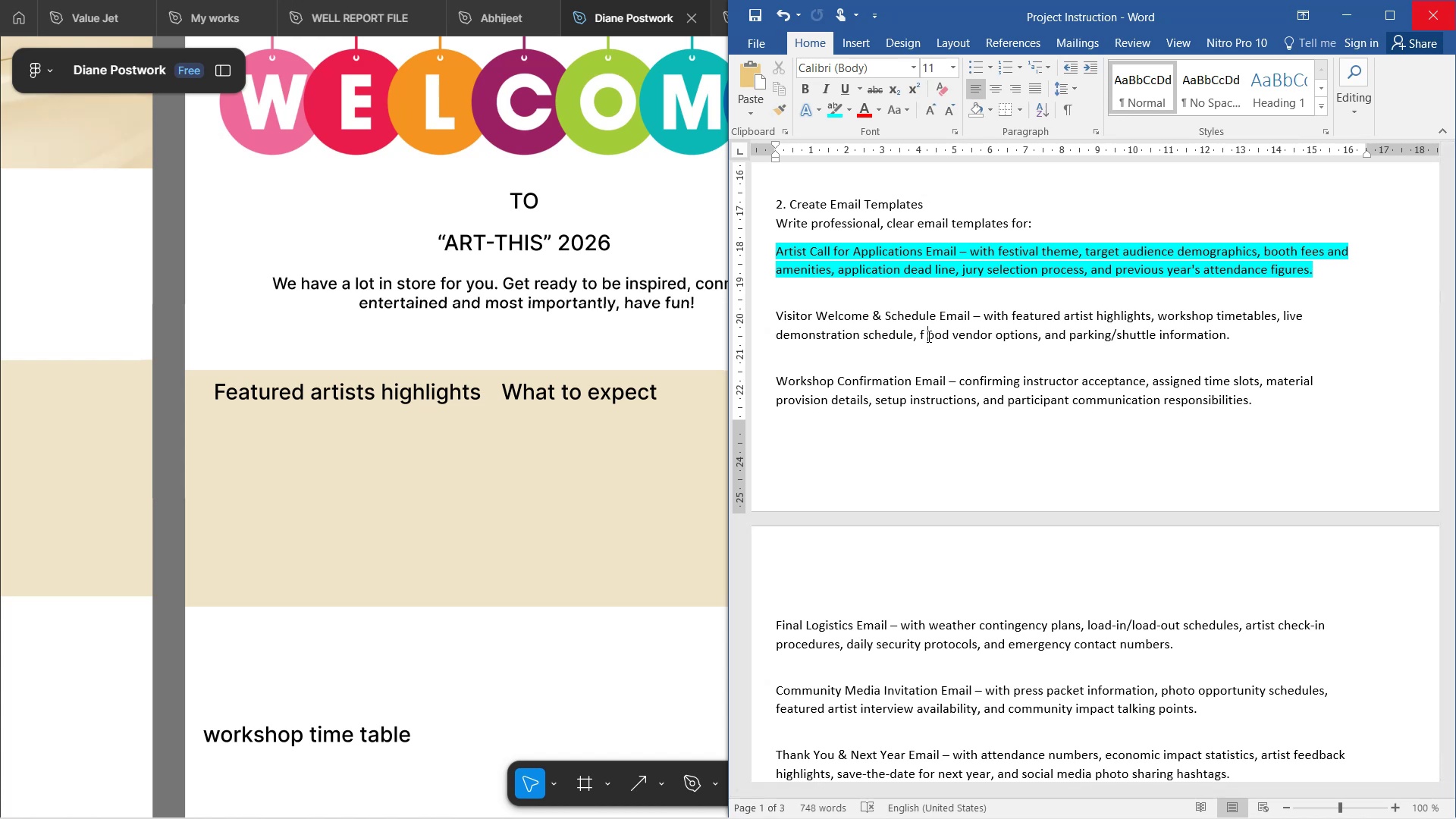 
hold_key(key=ShiftLeft, duration=0.98)
scroll: coordinate [453, 482], scroll_direction: down, amount: 4.0
 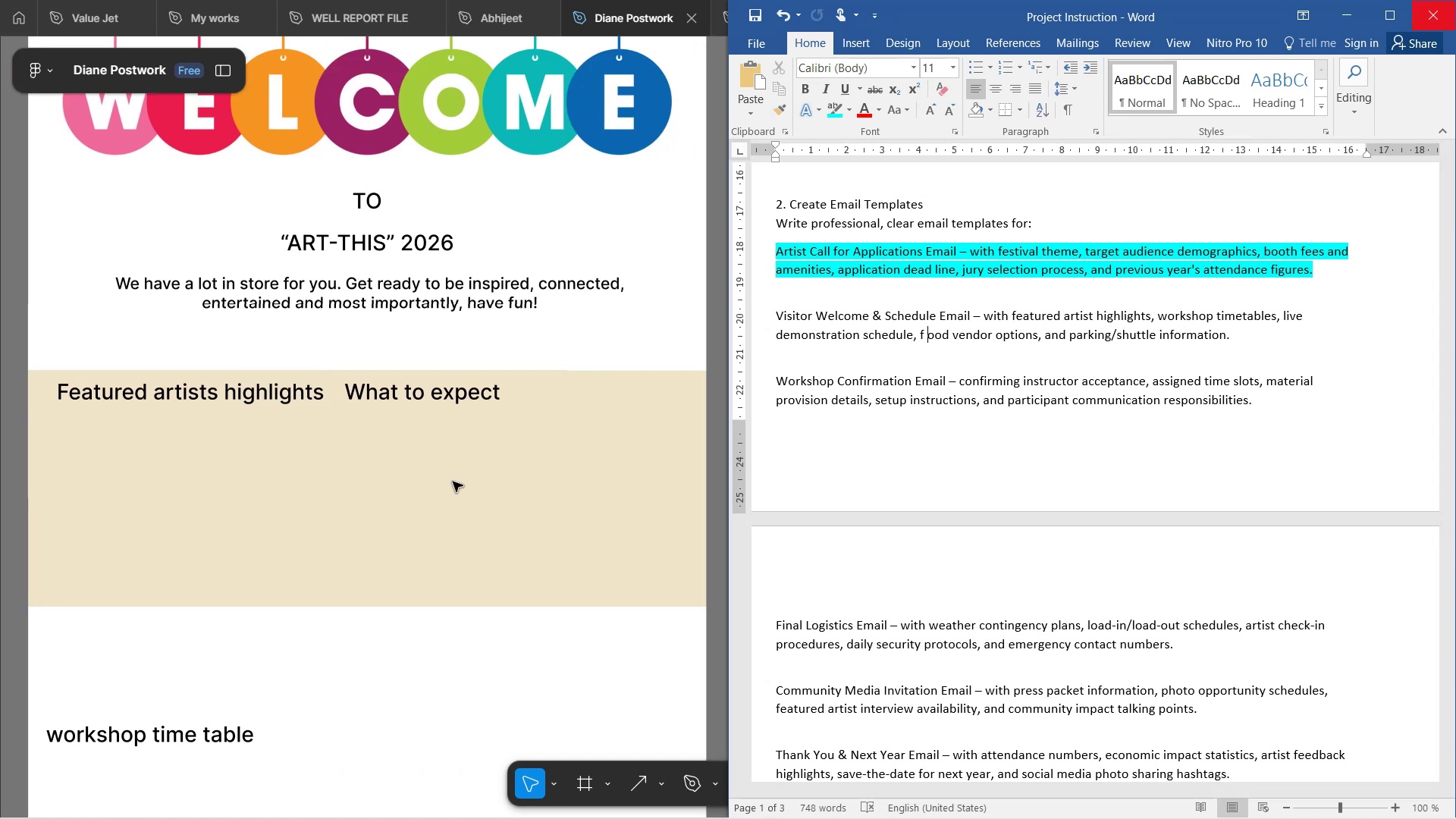 
hold_key(key=ControlLeft, duration=0.6)
scroll: coordinate [453, 482], scroll_direction: down, amount: 2.0
 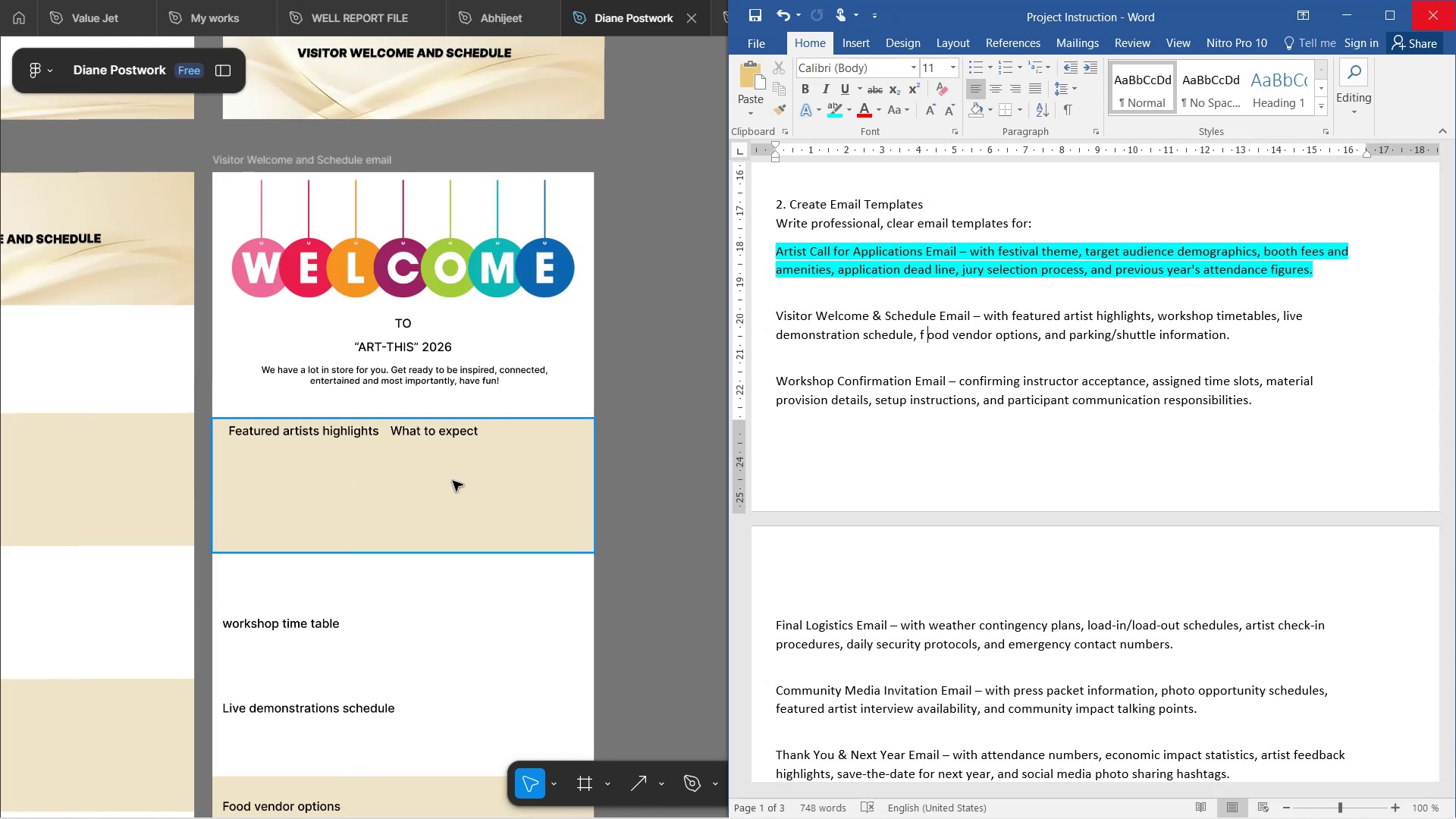 
hold_key(key=ShiftLeft, duration=0.44)
 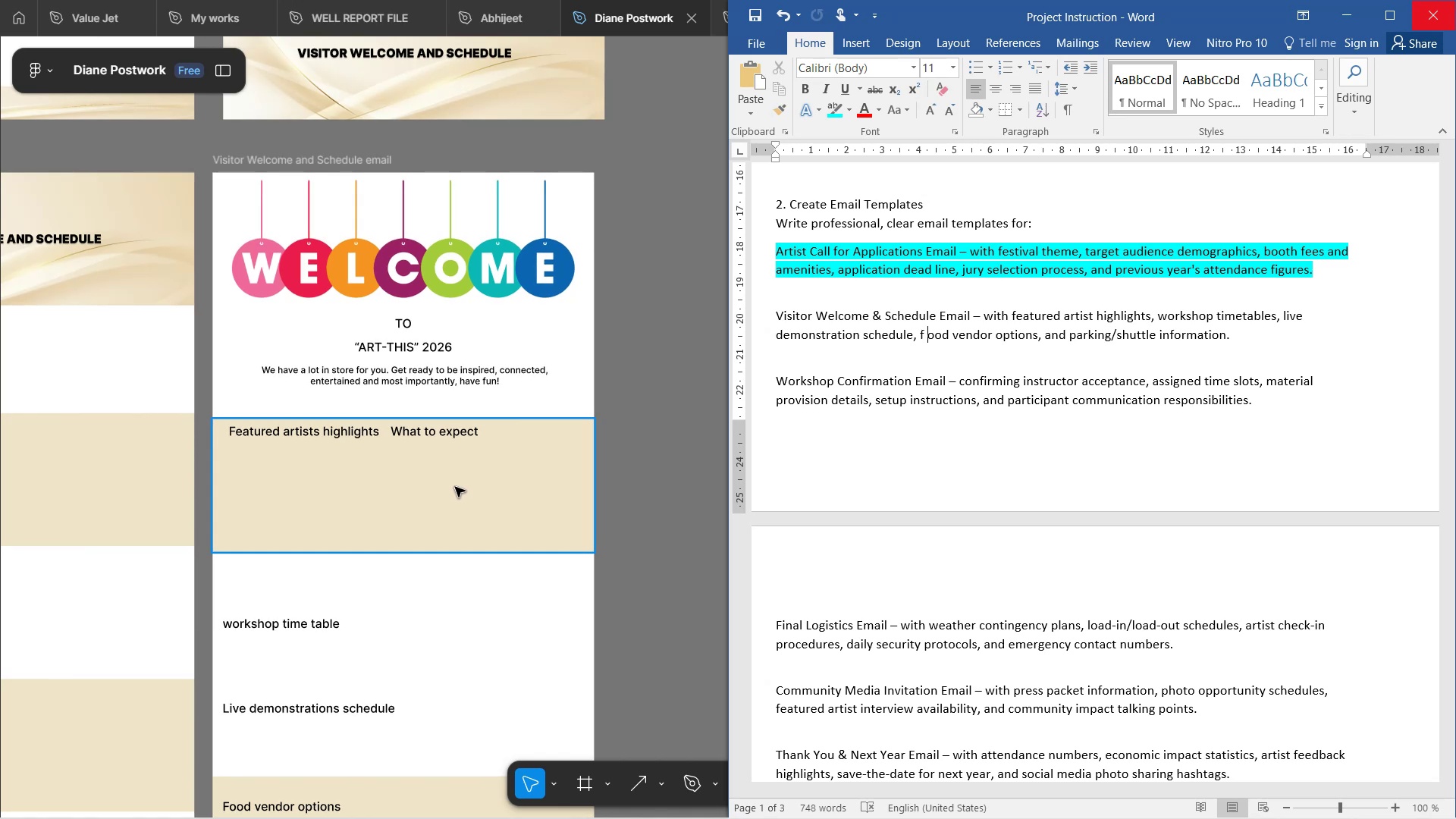 
hold_key(key=ControlLeft, duration=0.72)
scroll: coordinate [438, 491], scroll_direction: up, amount: 2.0
 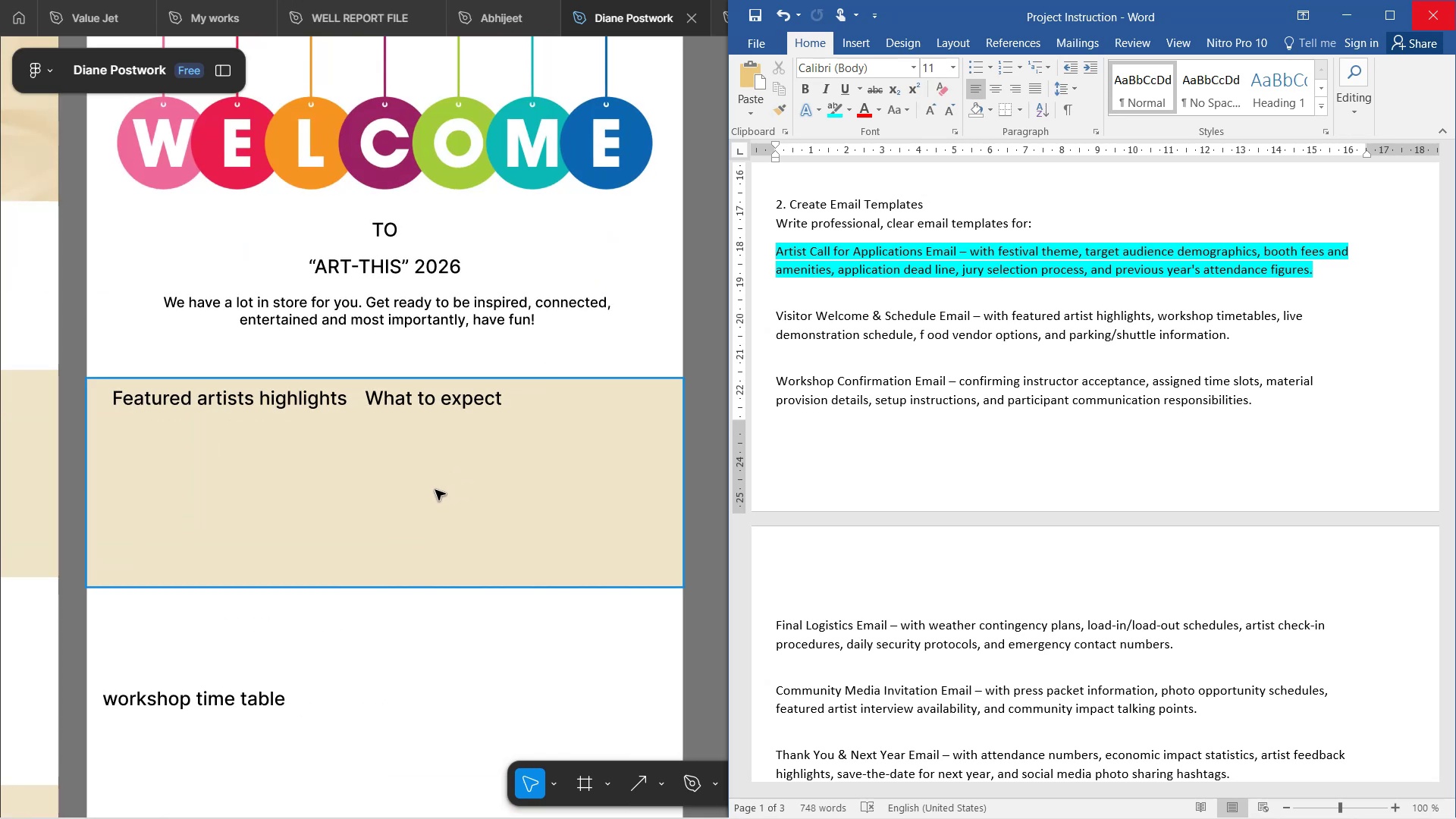 
wait(12.12)
 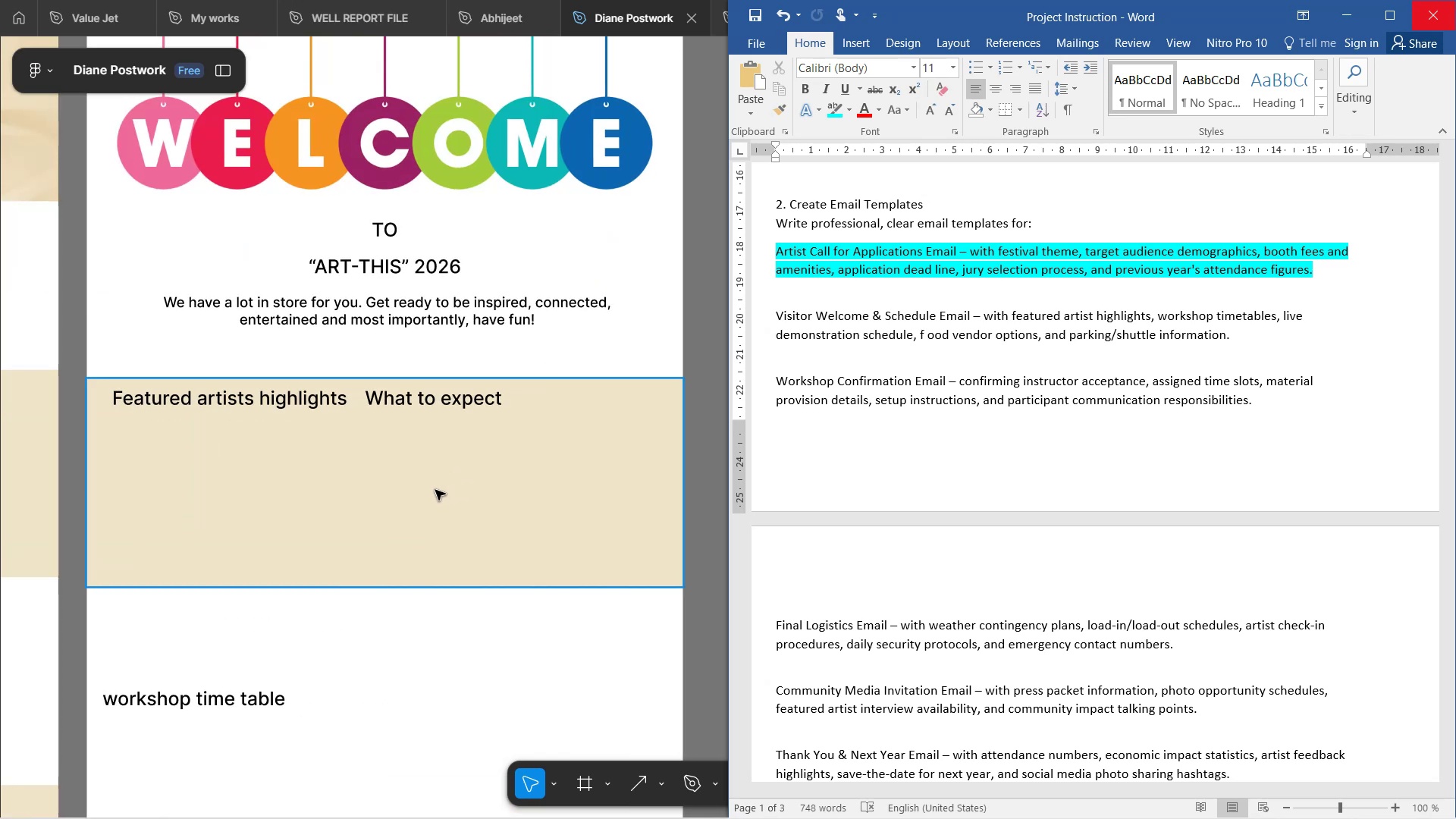 
left_click([442, 396])
 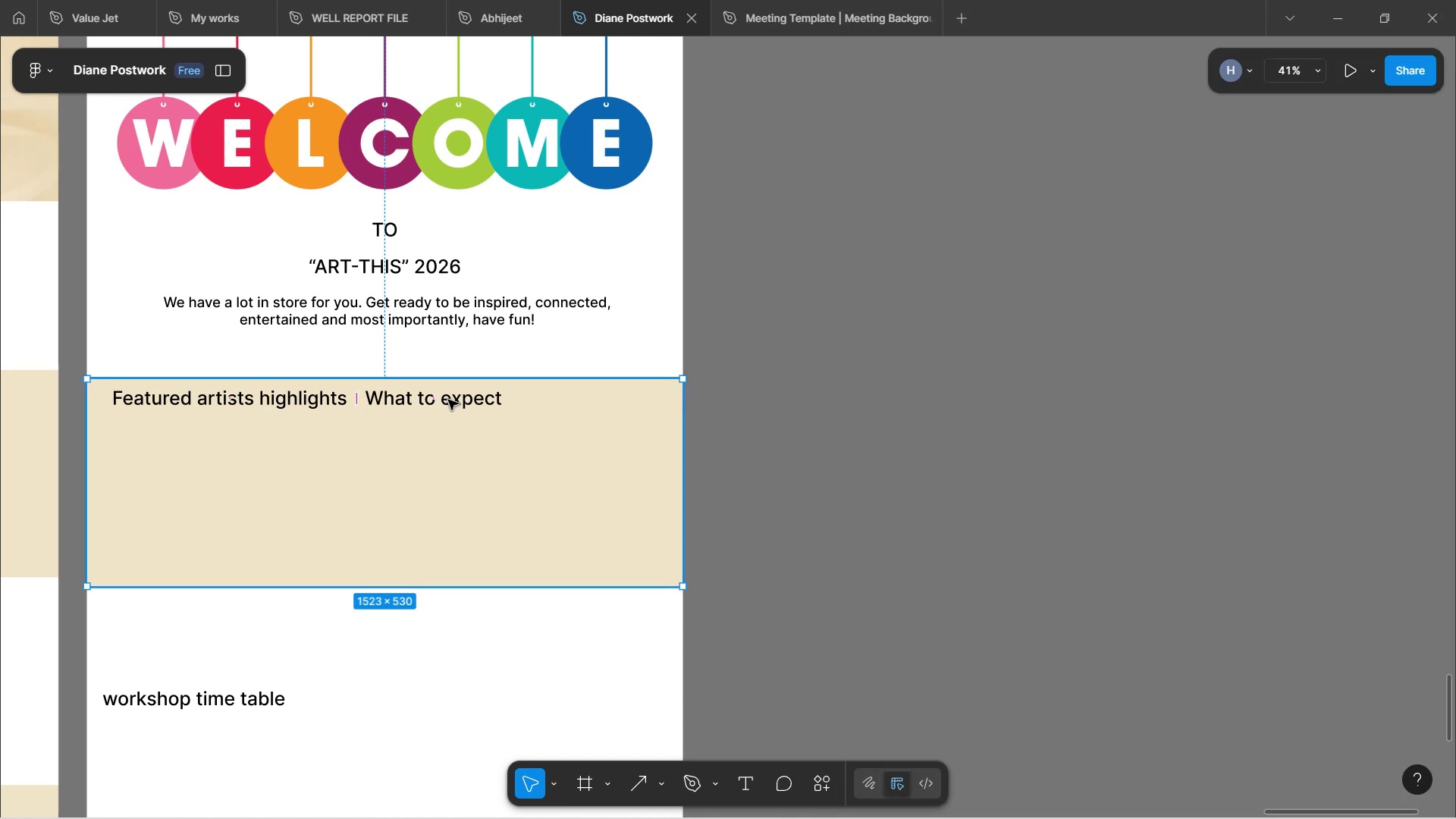 
left_click([453, 402])
 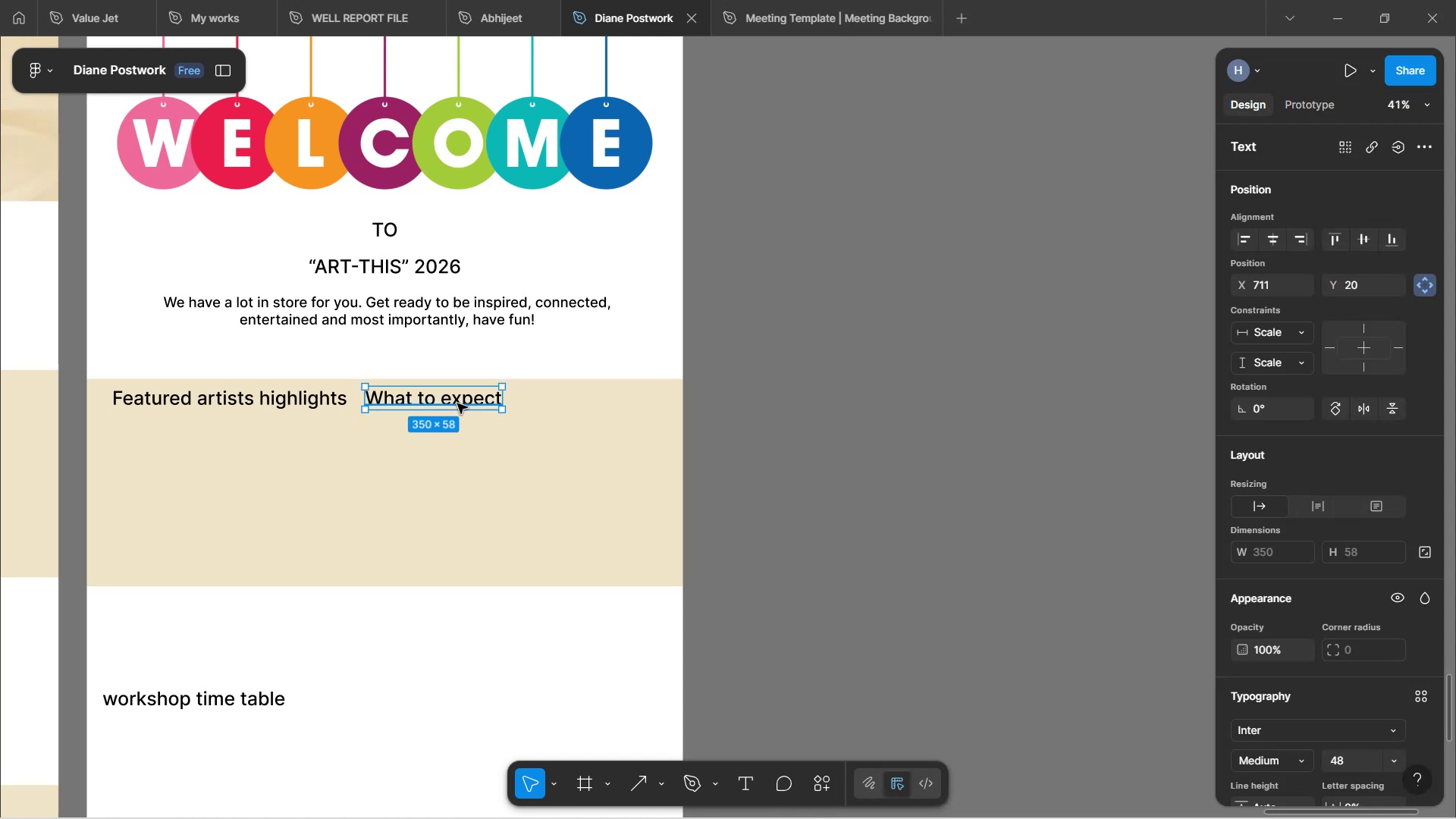 
hold_key(key=AltLeft, duration=1.5)
left_click_drag(start_coordinate=[457, 403], to_coordinate=[195, 442])
 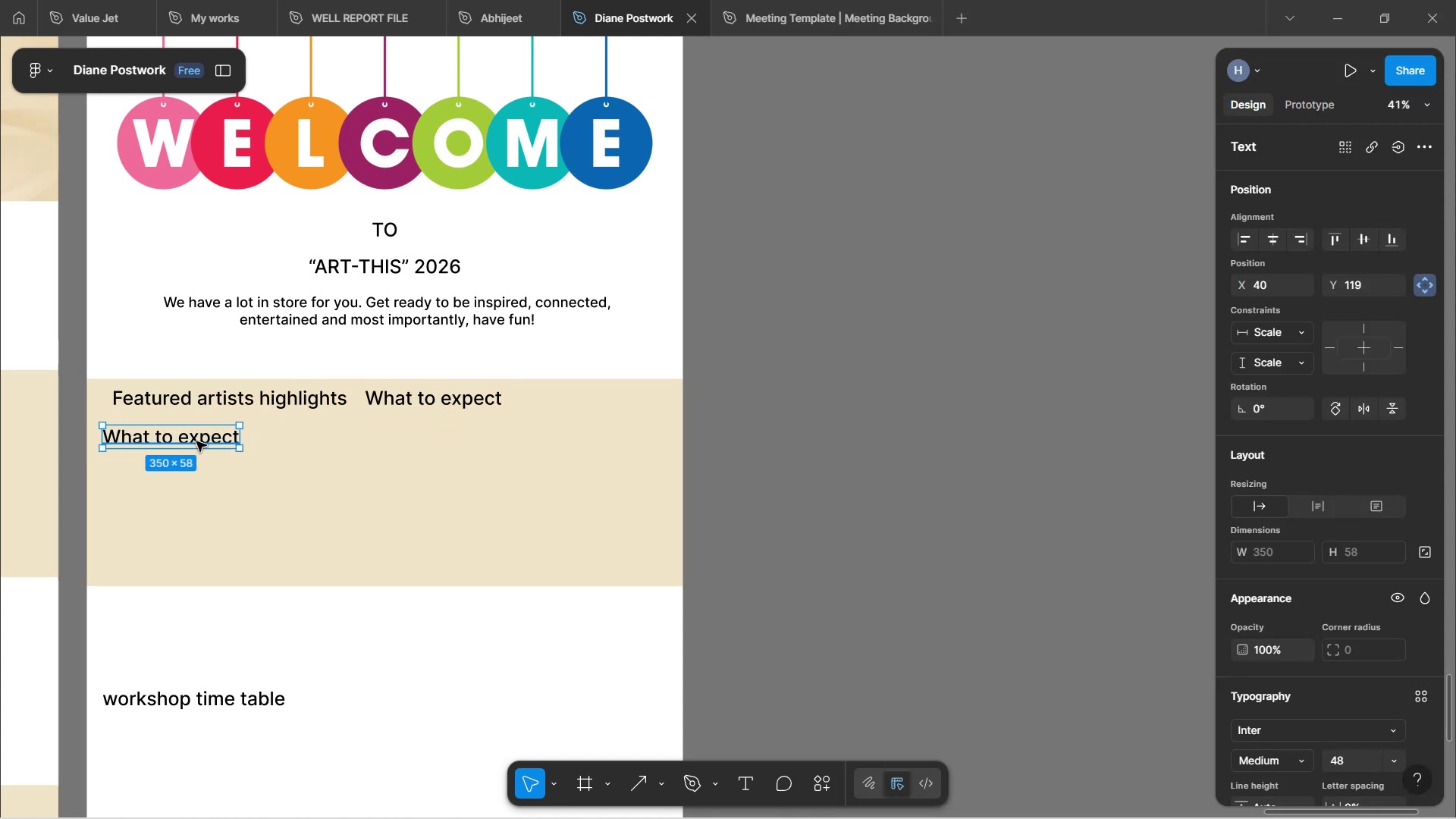 
hold_key(key=AltLeft, duration=1.1)
 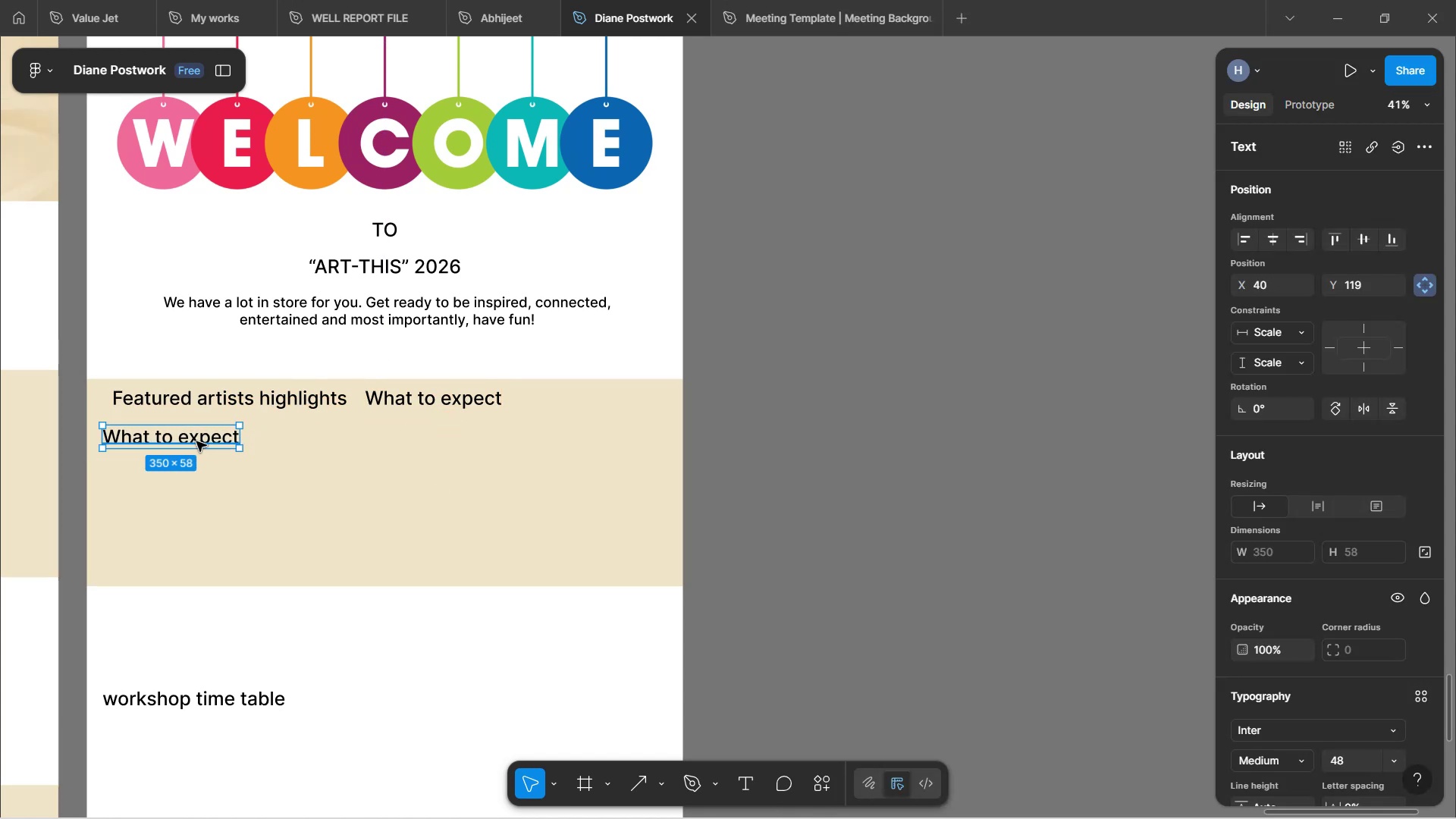 
double_click([196, 441])
 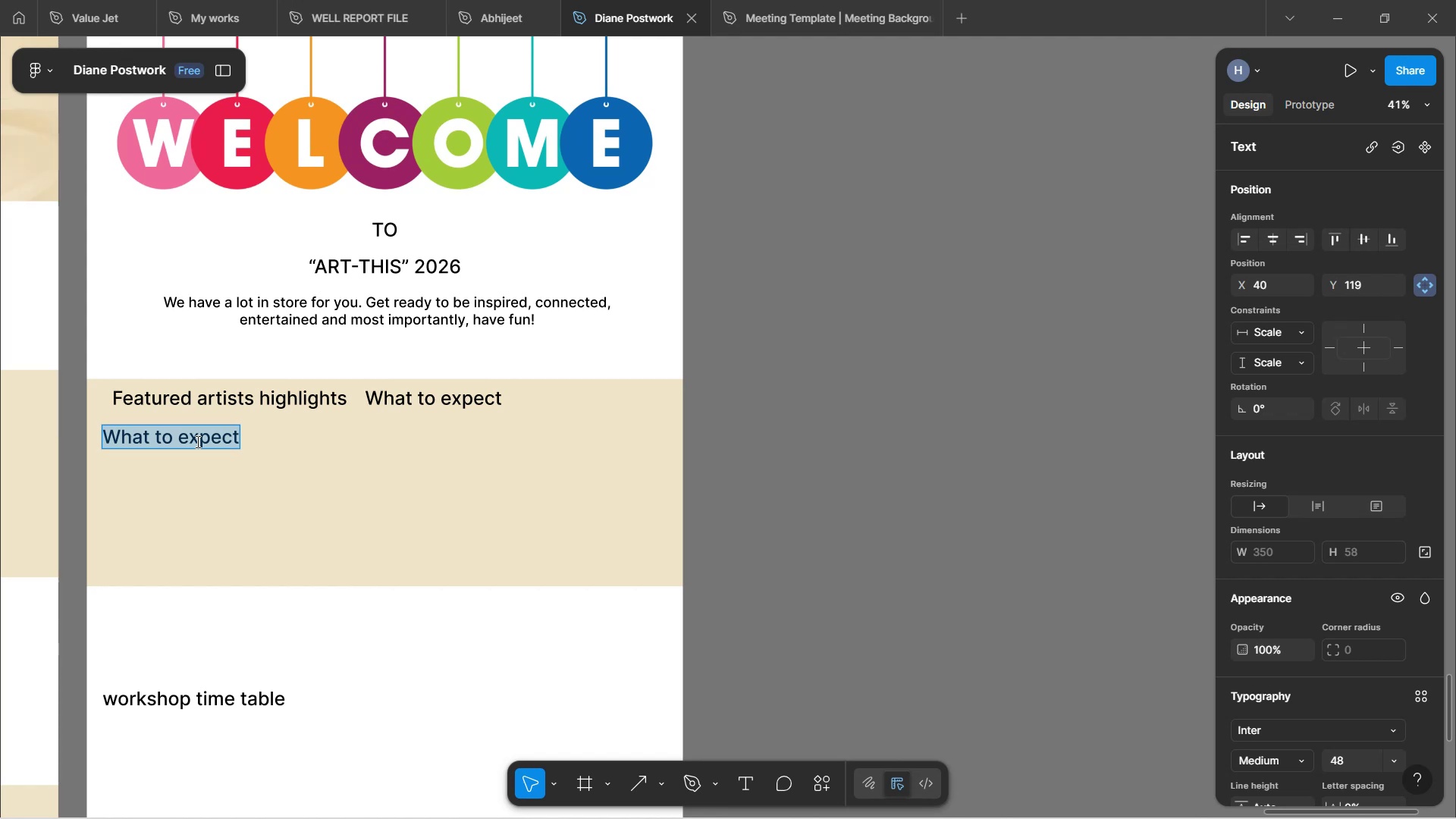 
type(Live performance)
 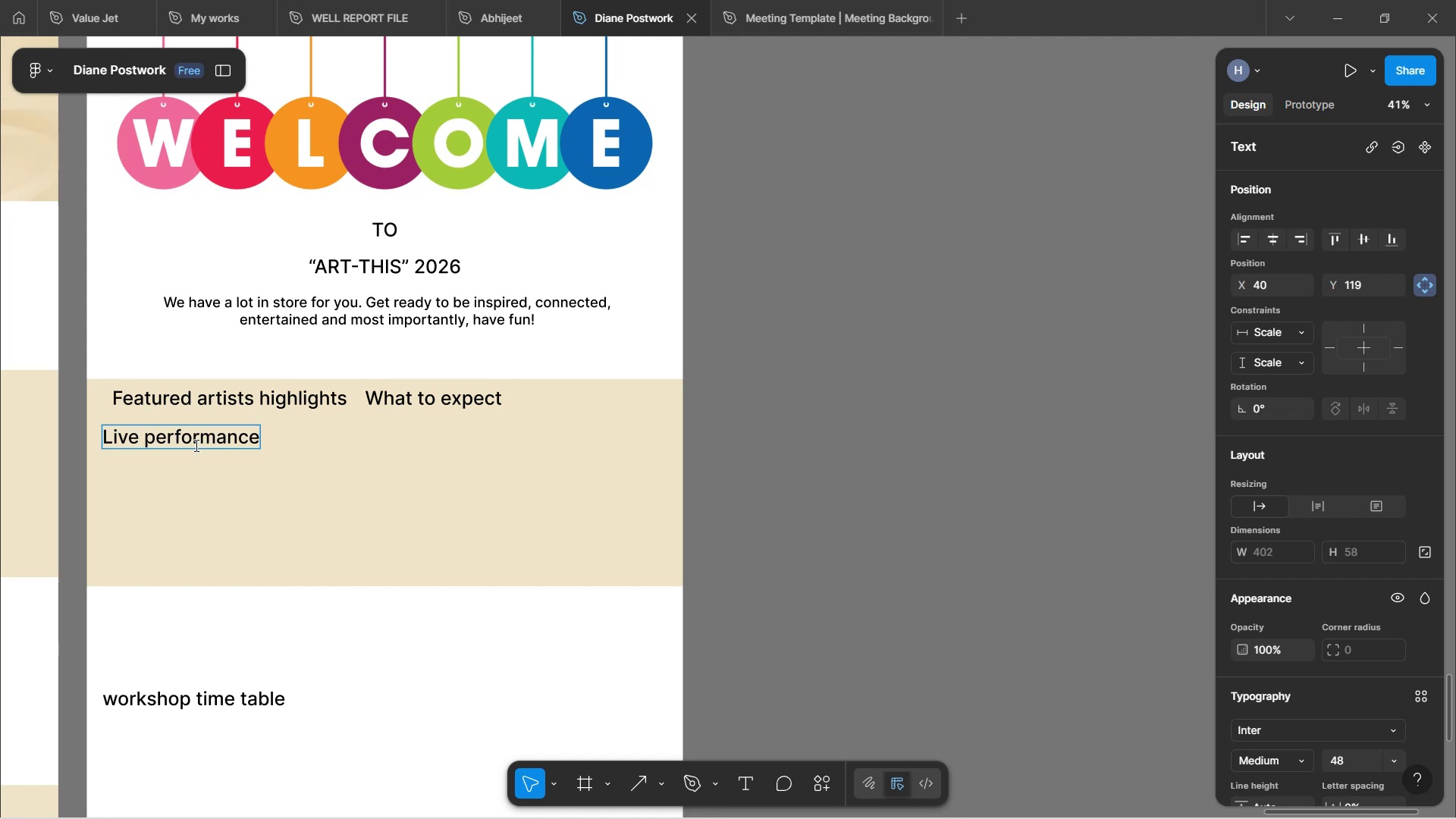 
left_click([244, 500])
 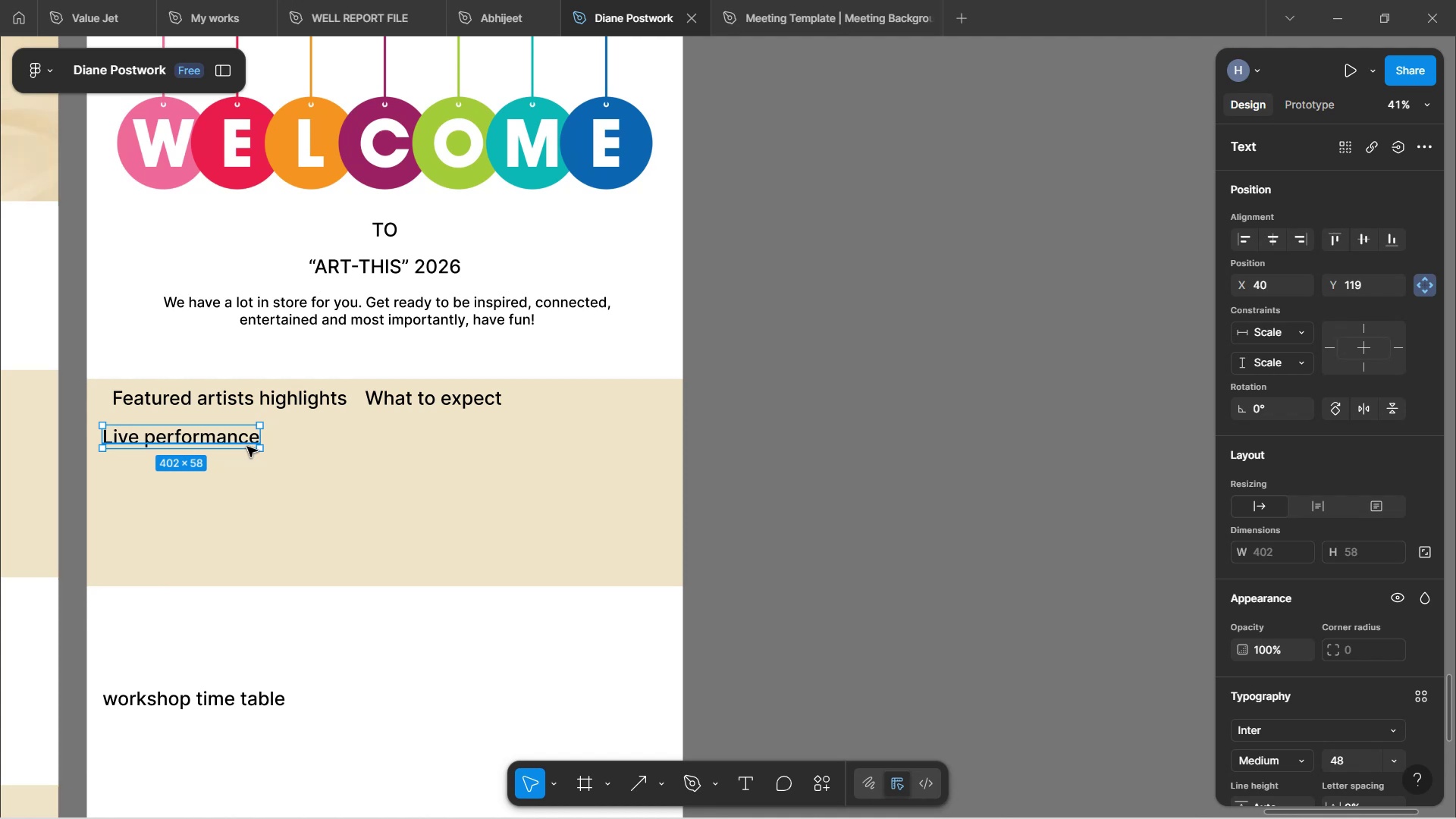 
hold_key(key=AltLeft, duration=1.52)
left_click_drag(start_coordinate=[240, 443], to_coordinate=[240, 482])
 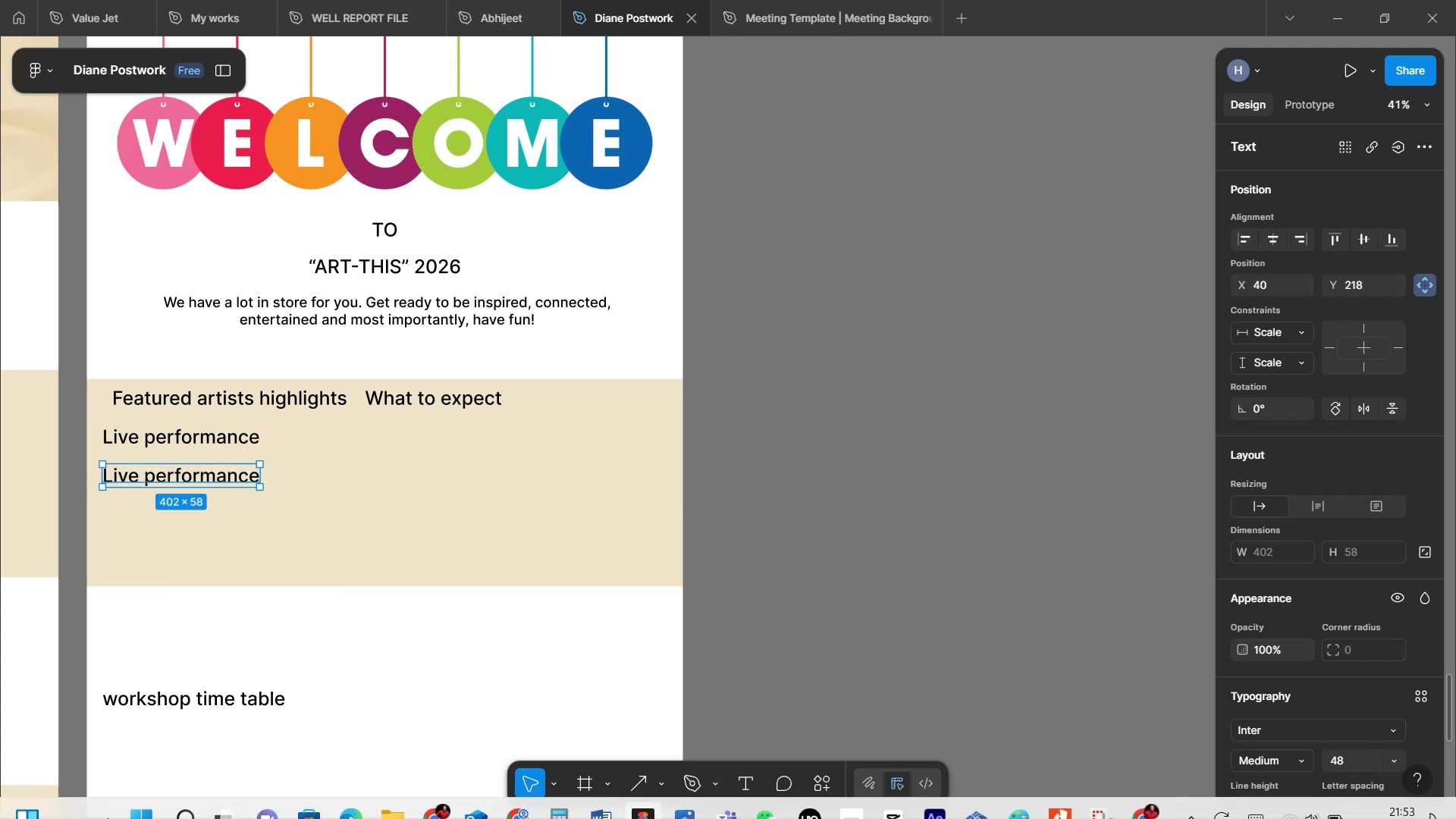 
hold_key(key=AltLeft, duration=1.41)
 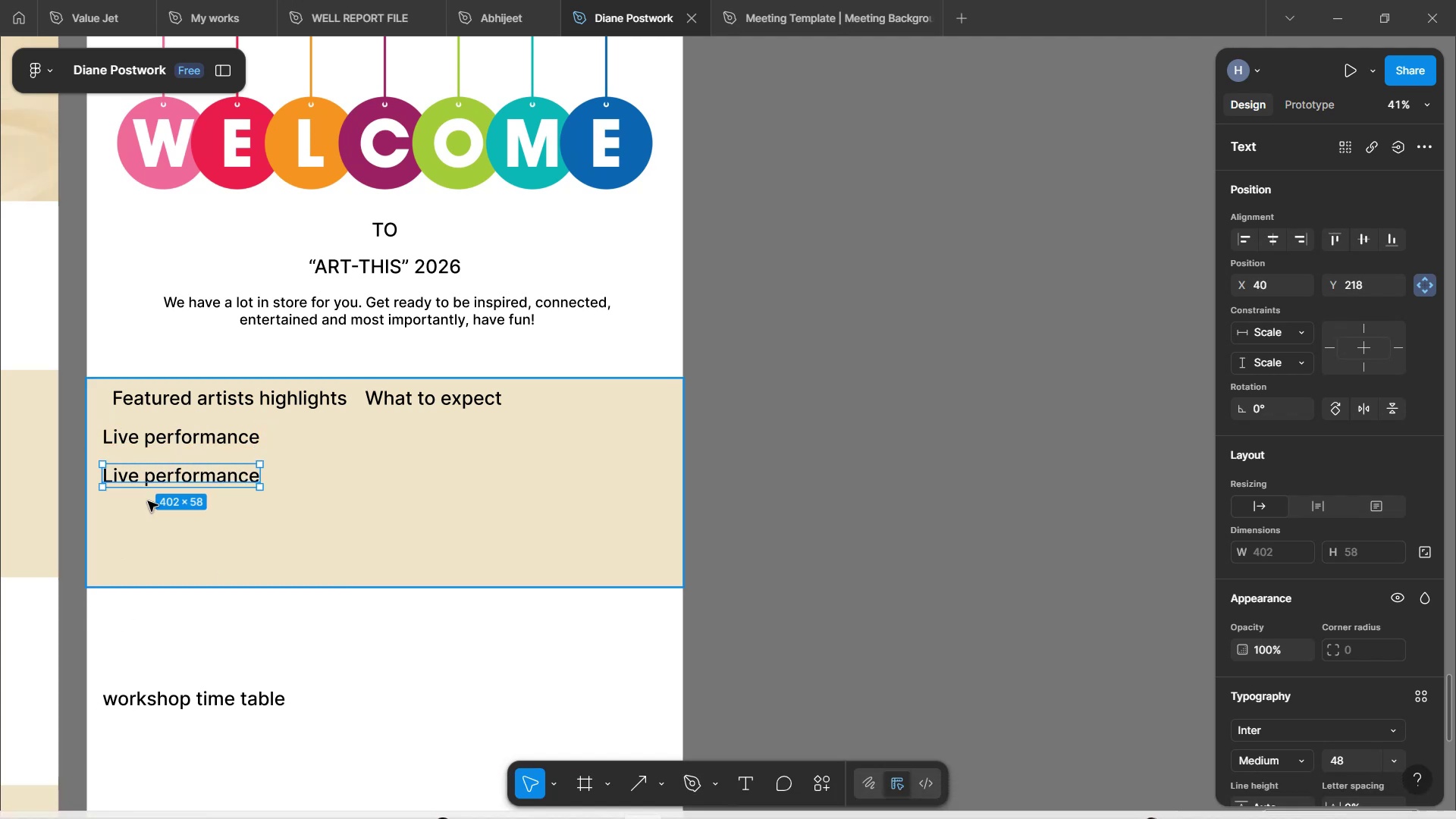 
double_click([177, 479])
 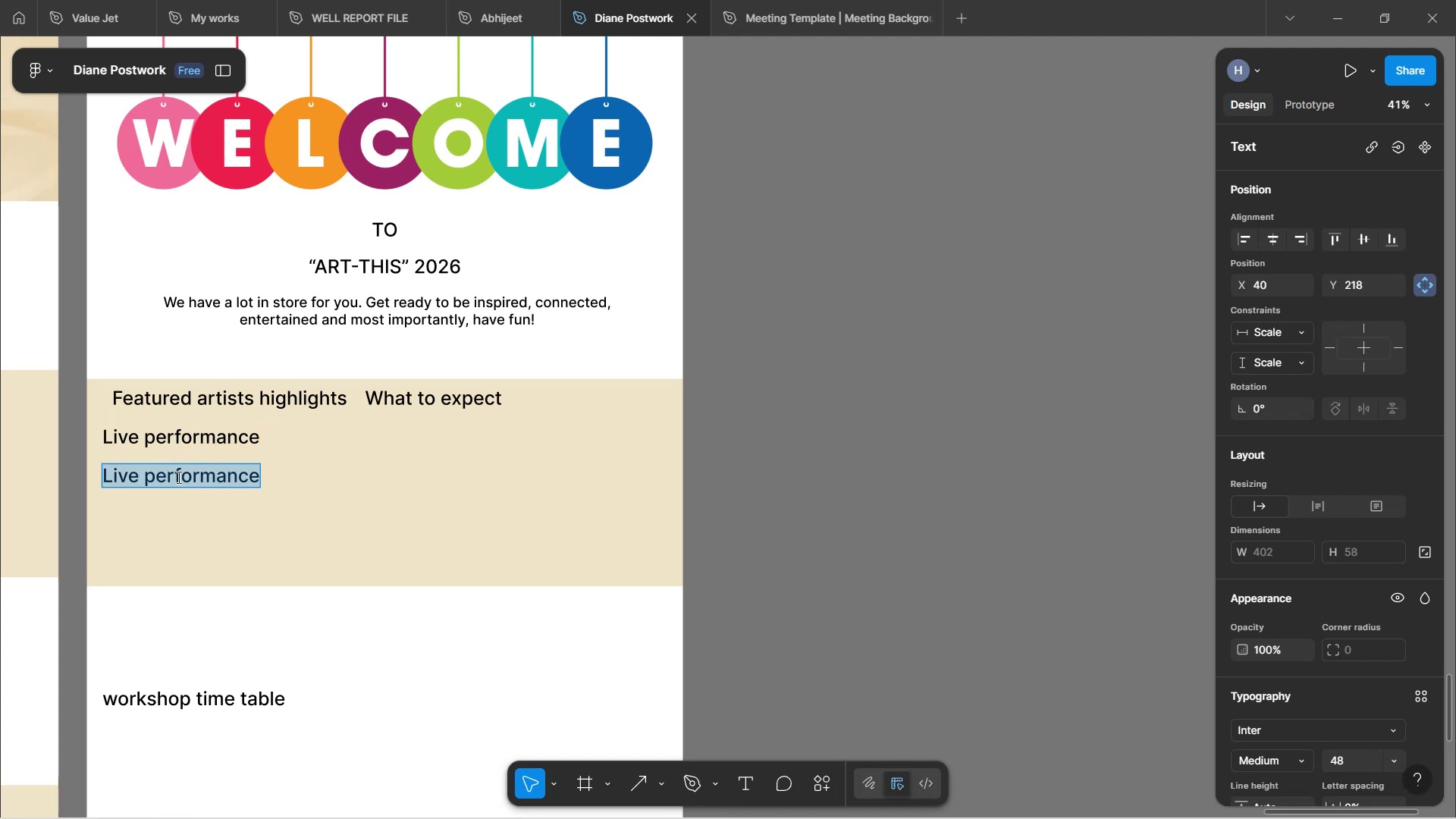 
type(Workshops)
 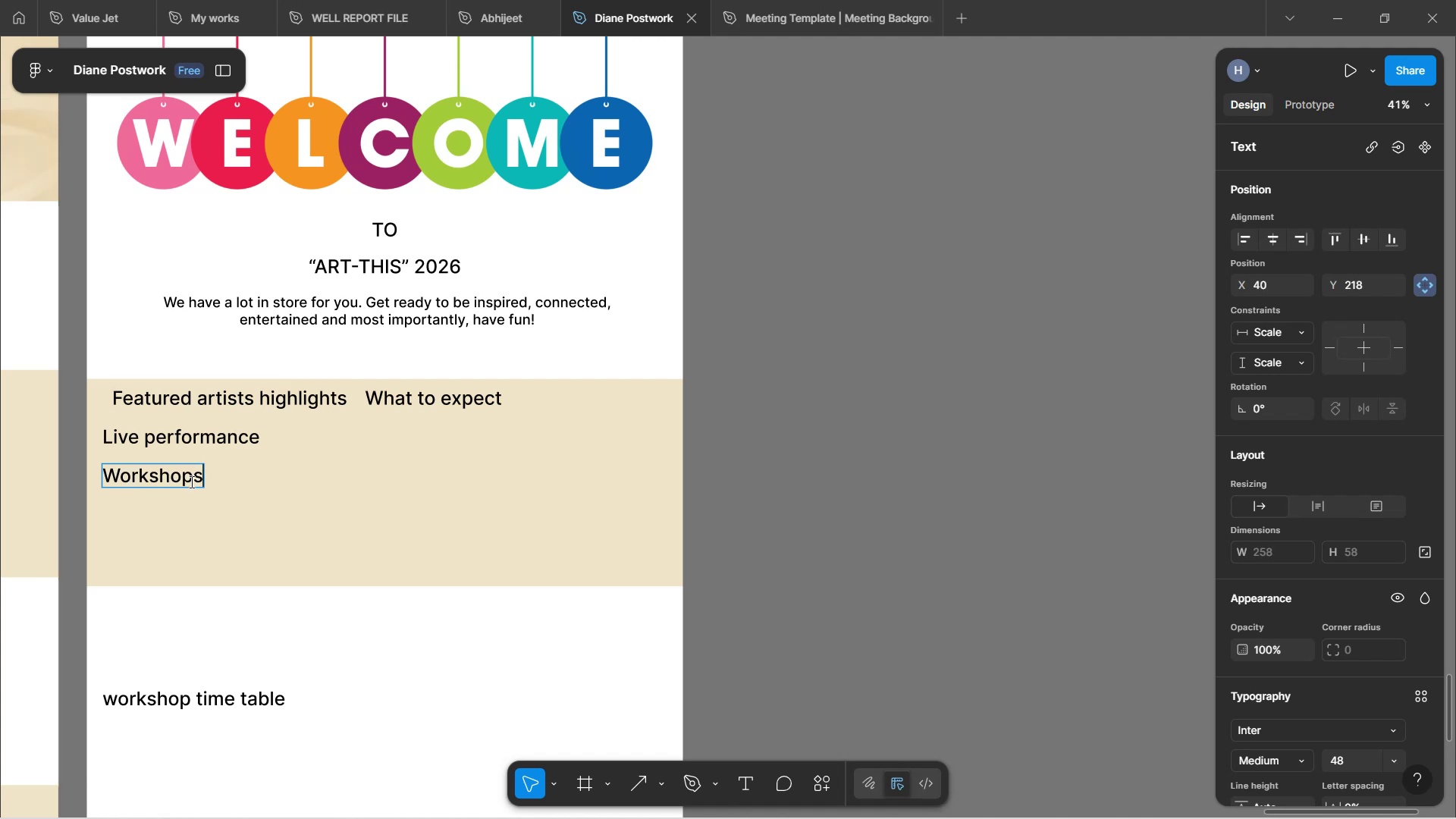 
left_click([204, 509])
 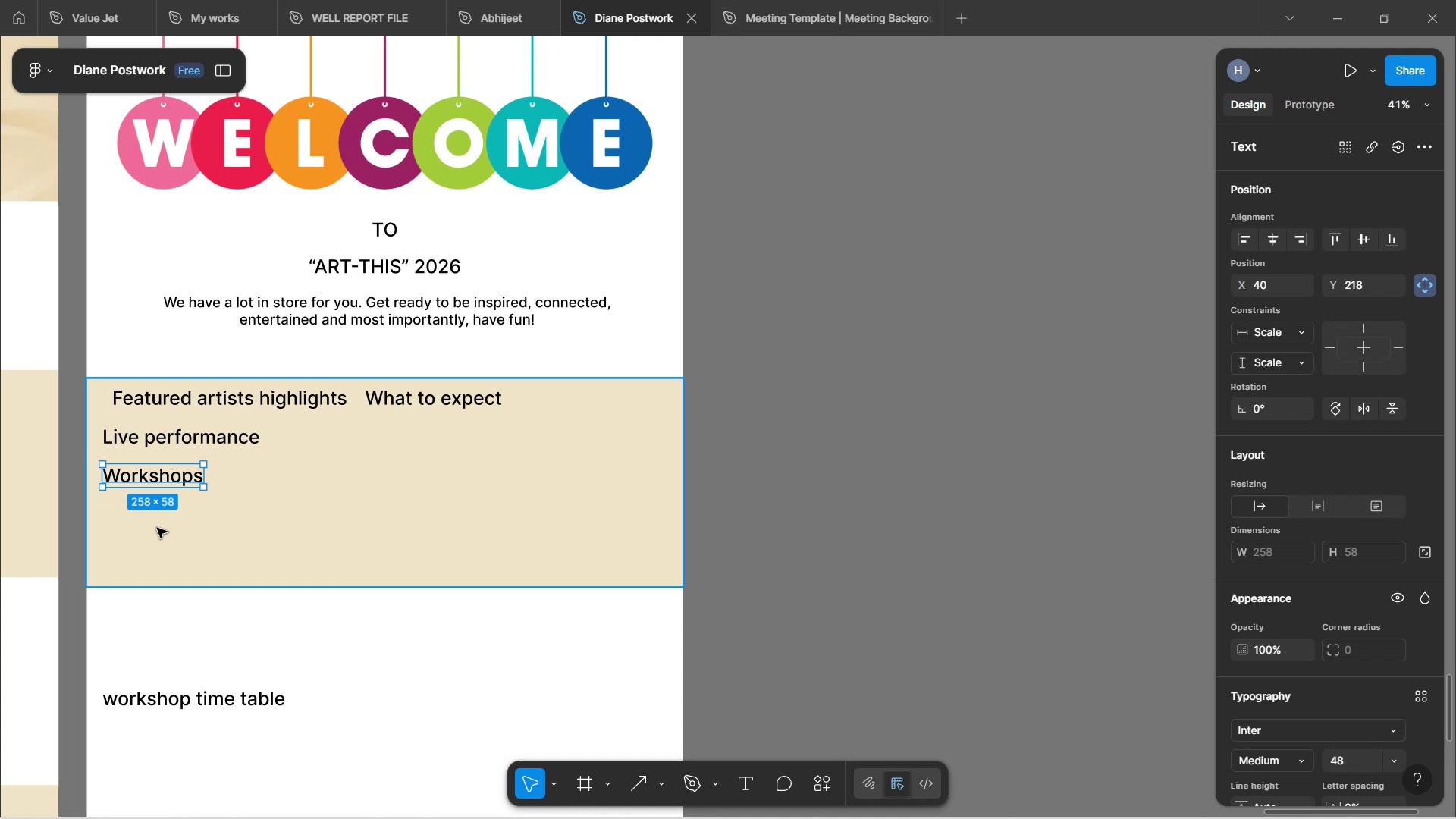 
wait(91.12)
 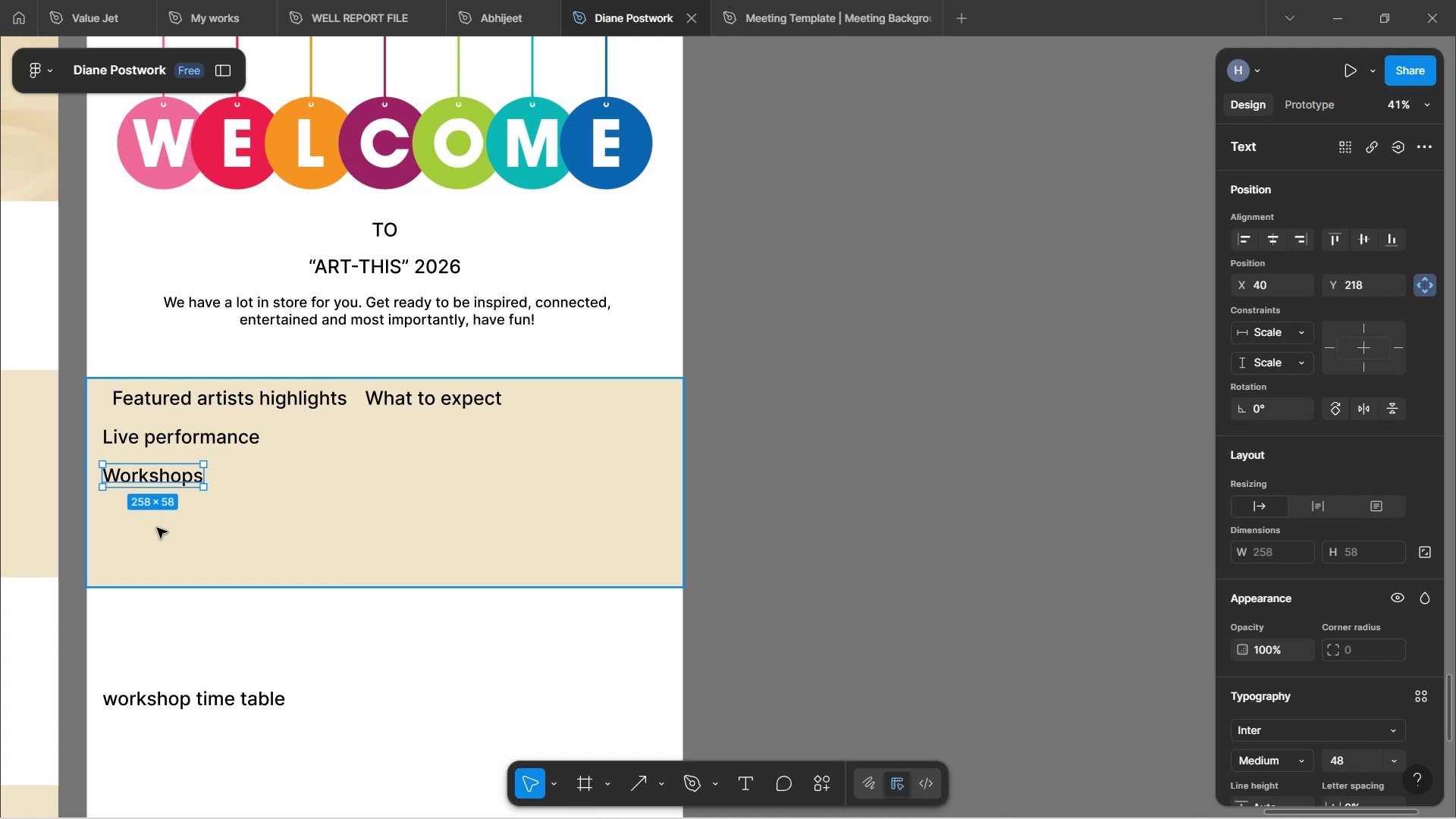 
left_click([206, 437])
 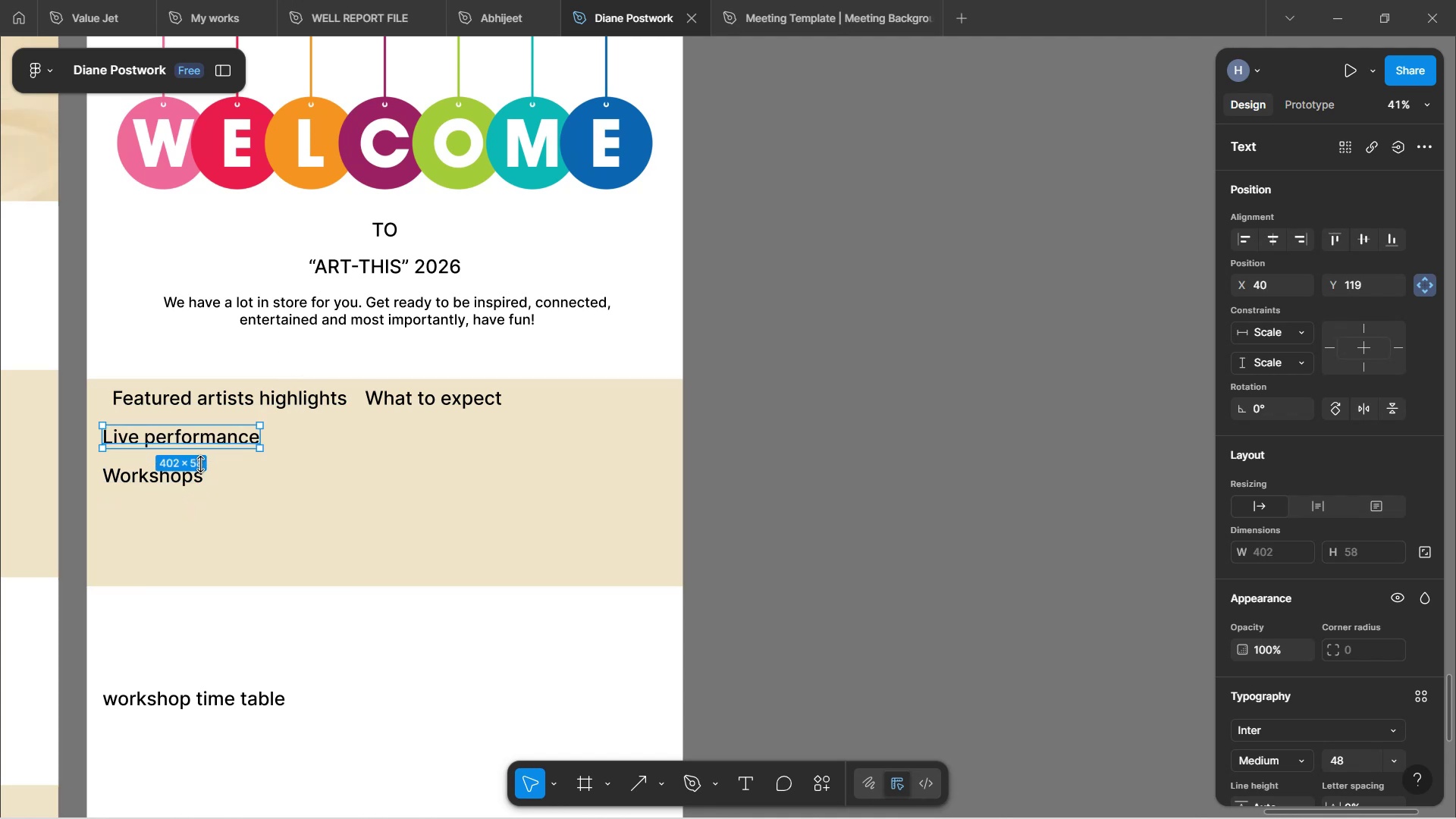 
left_click([192, 475])
 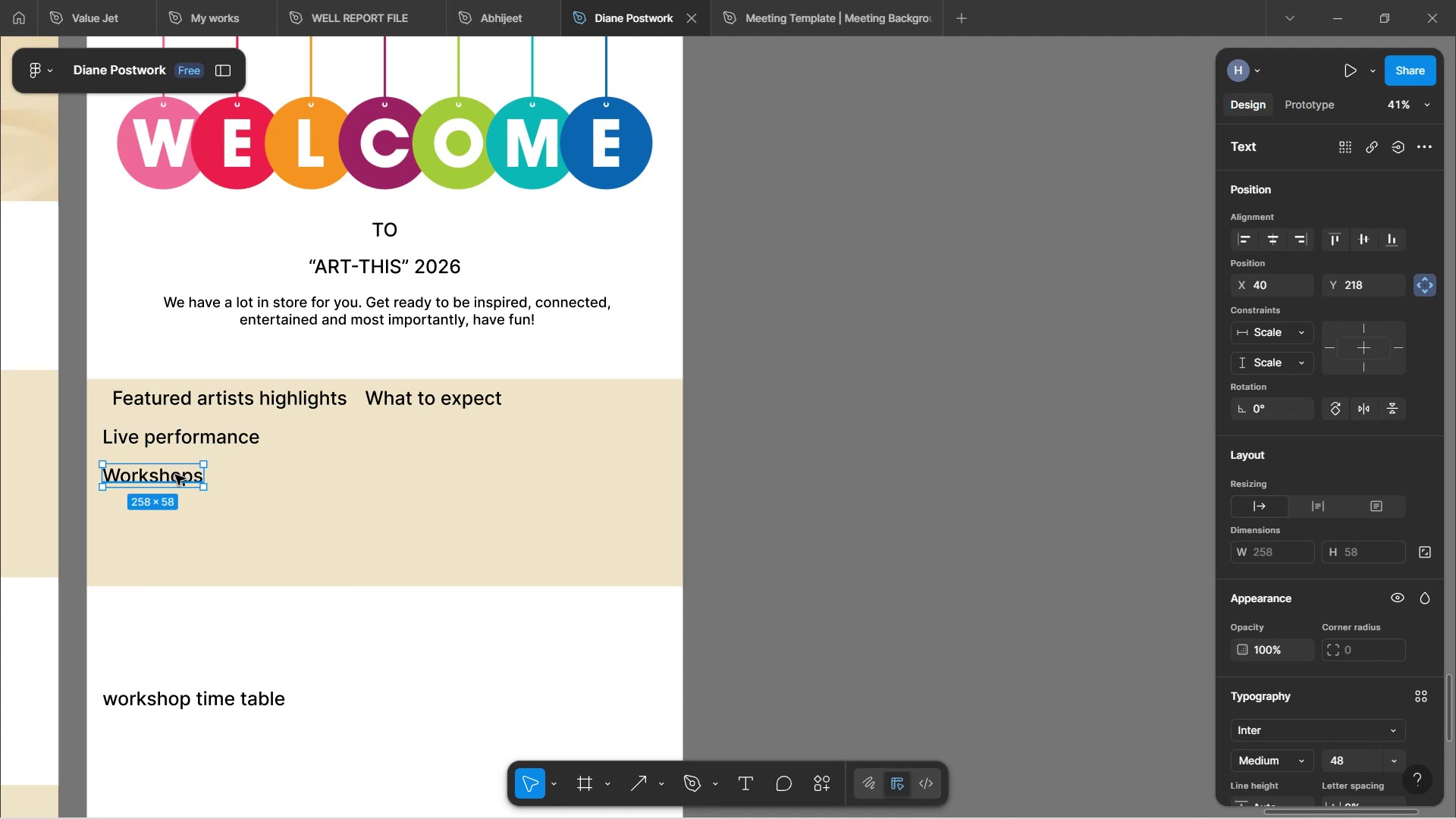 
left_click_drag(start_coordinate=[175, 475], to_coordinate=[166, 548])
 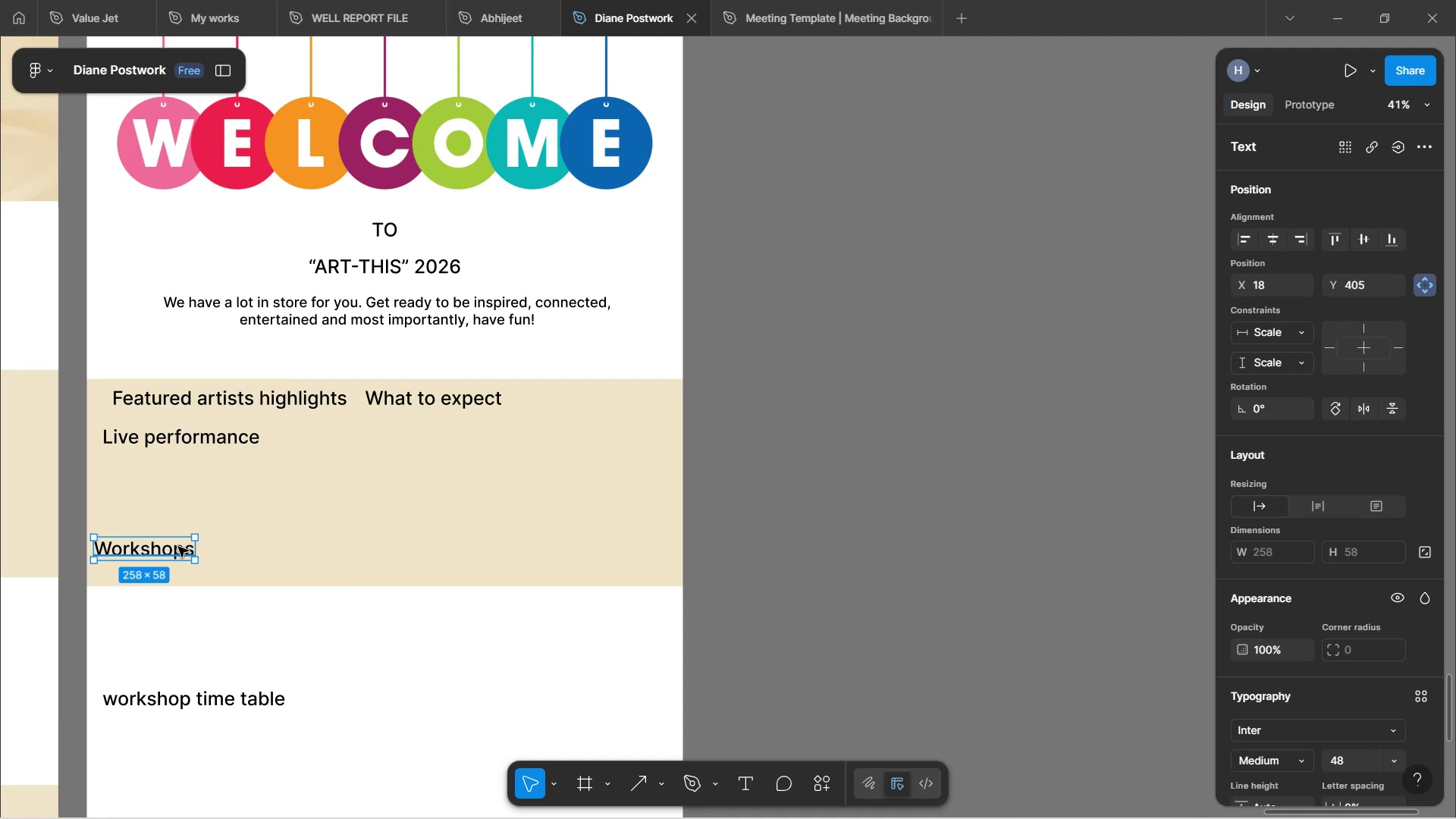 
left_click([178, 547])
 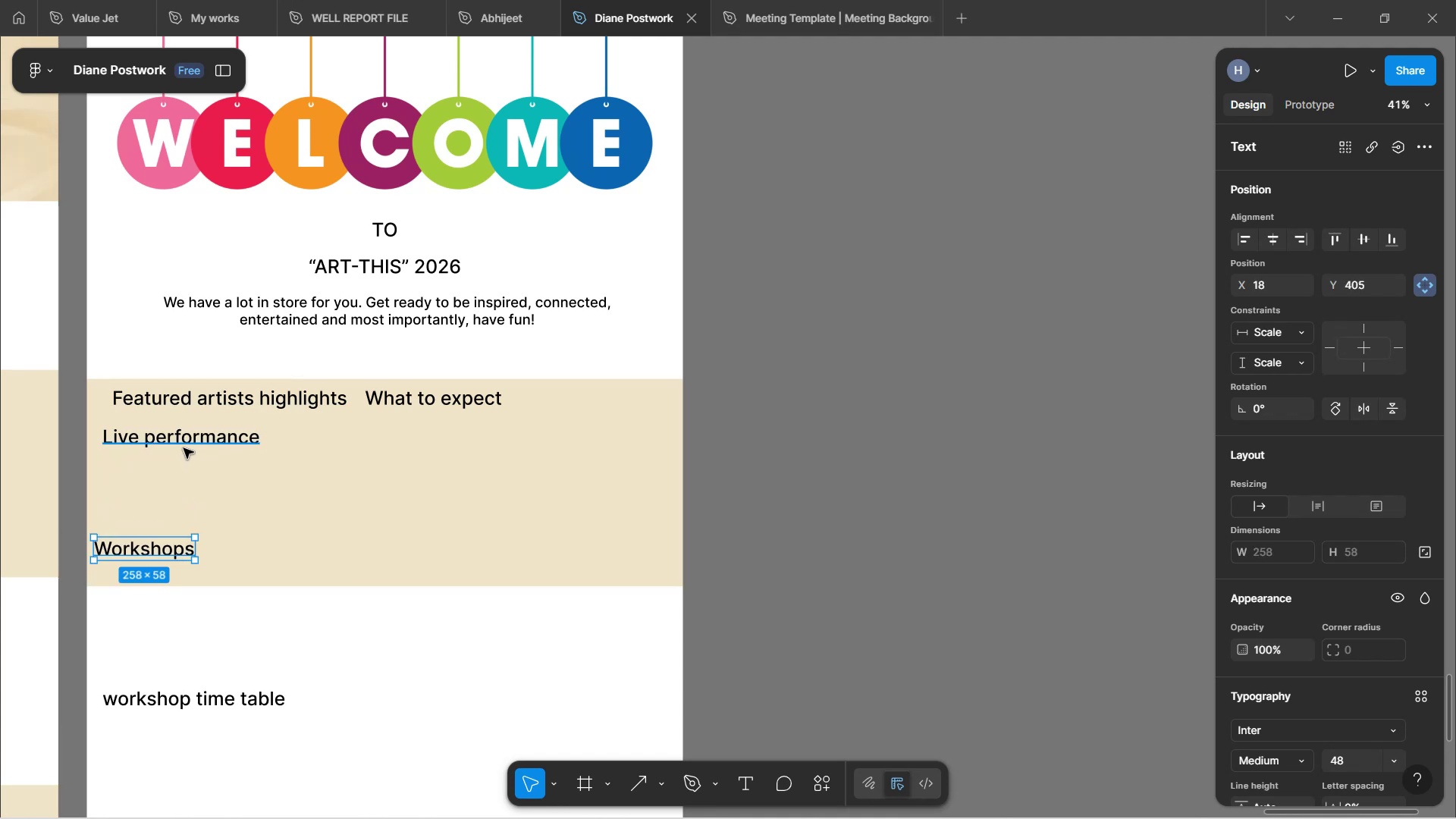 
left_click_drag(start_coordinate=[188, 444], to_coordinate=[185, 473])
 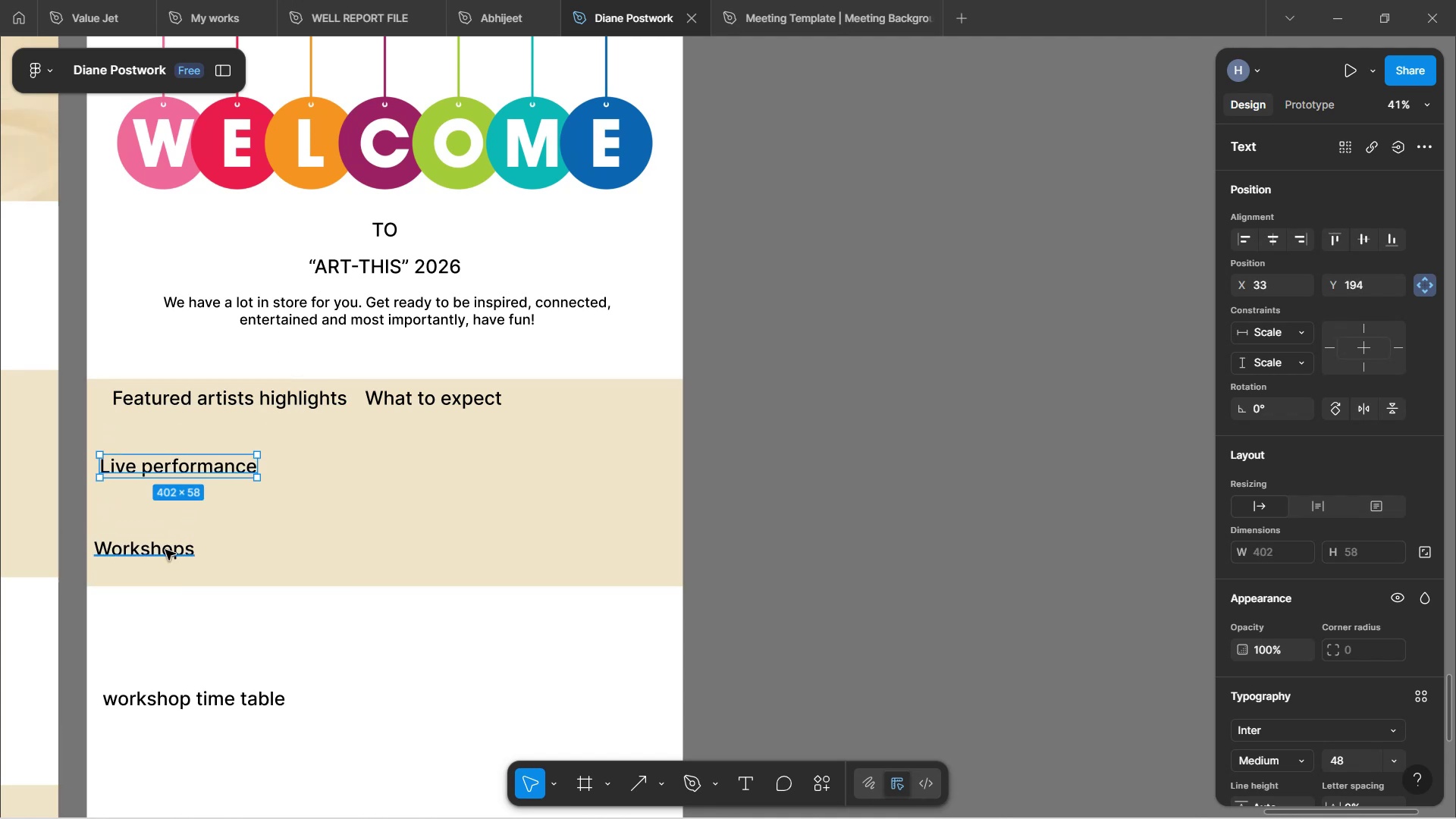 
left_click_drag(start_coordinate=[164, 551], to_coordinate=[172, 551])
 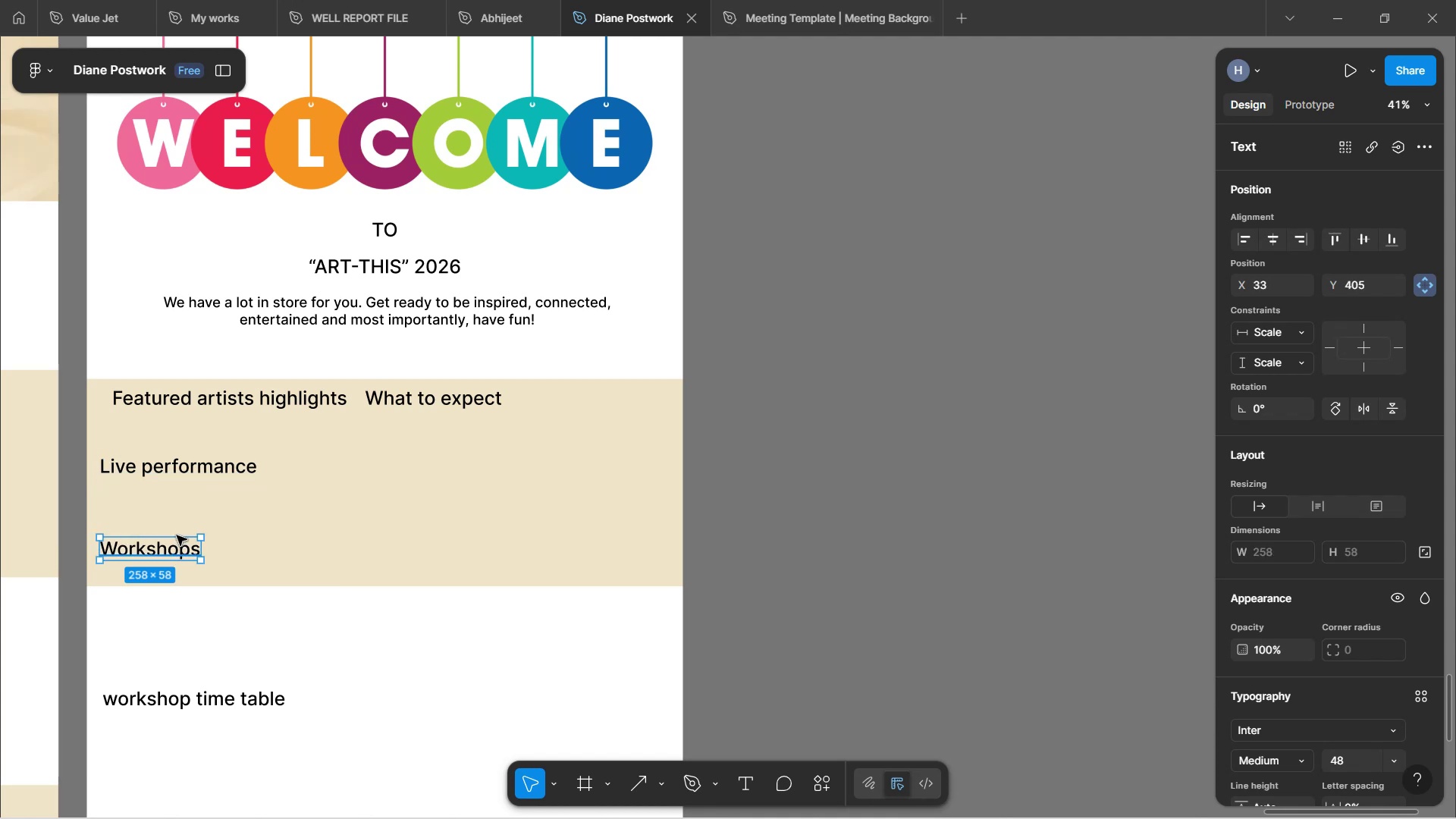 
wait(11.23)
 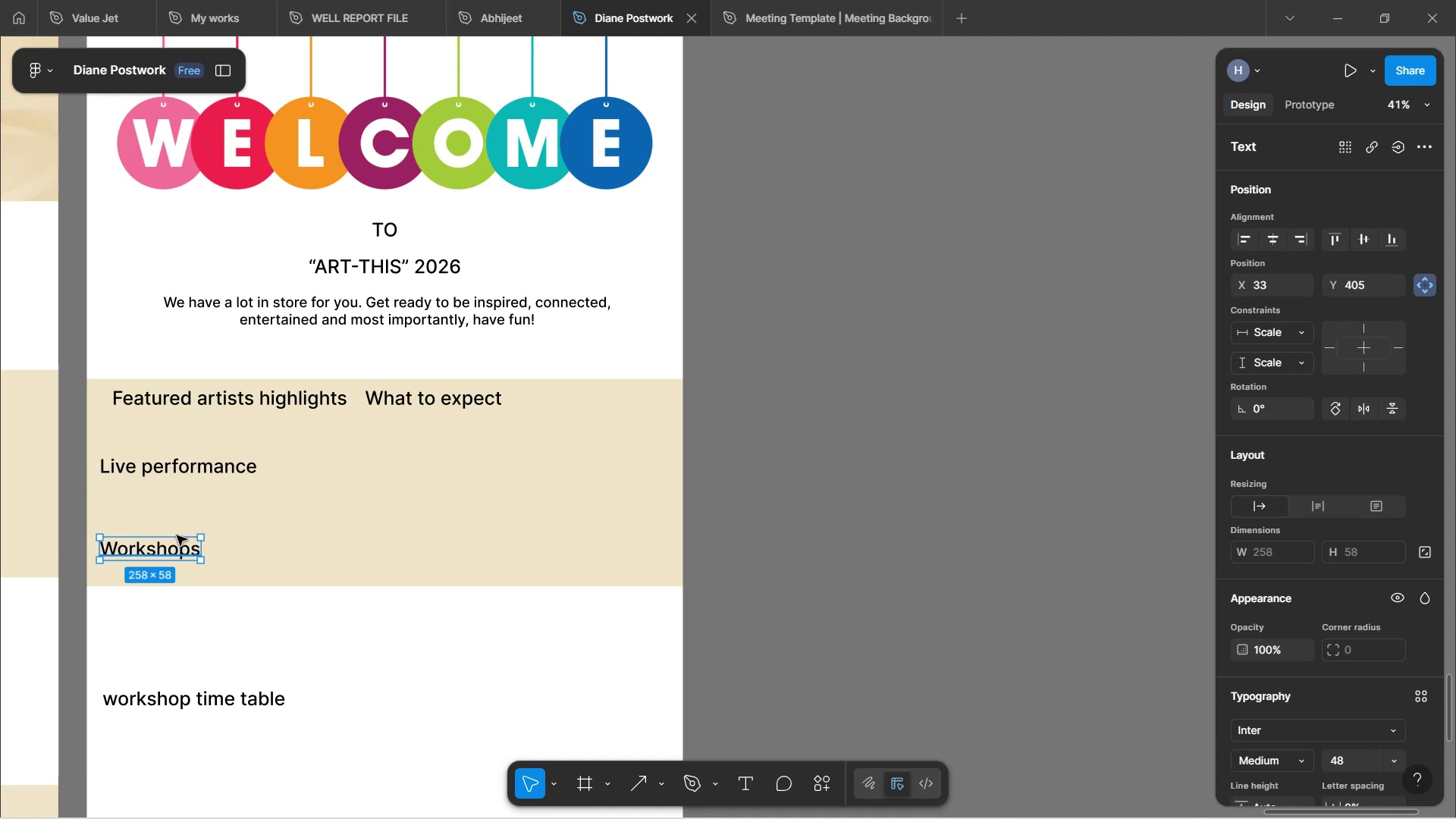 
left_click([615, 790])
 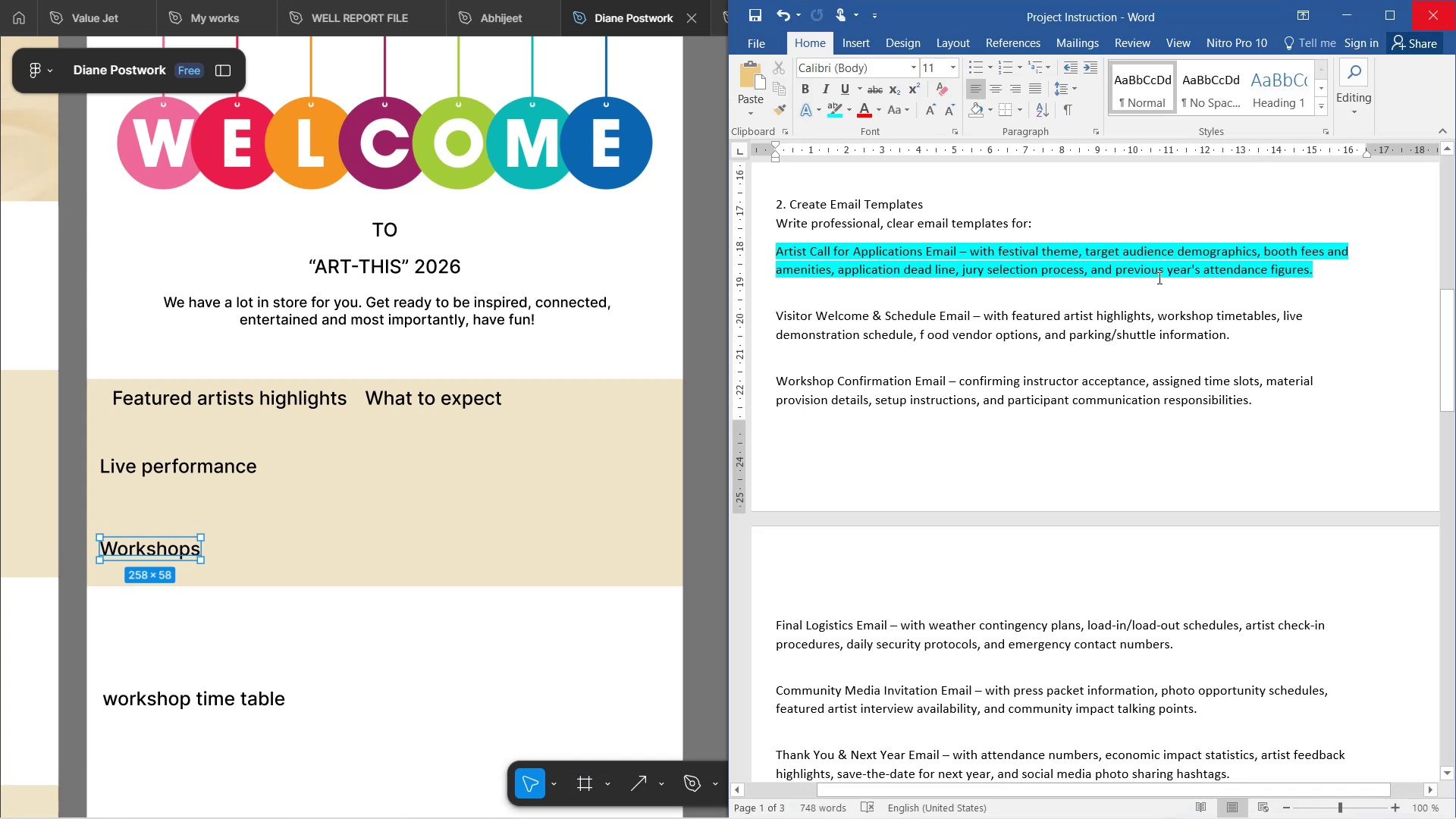 
left_click([1197, 331])
 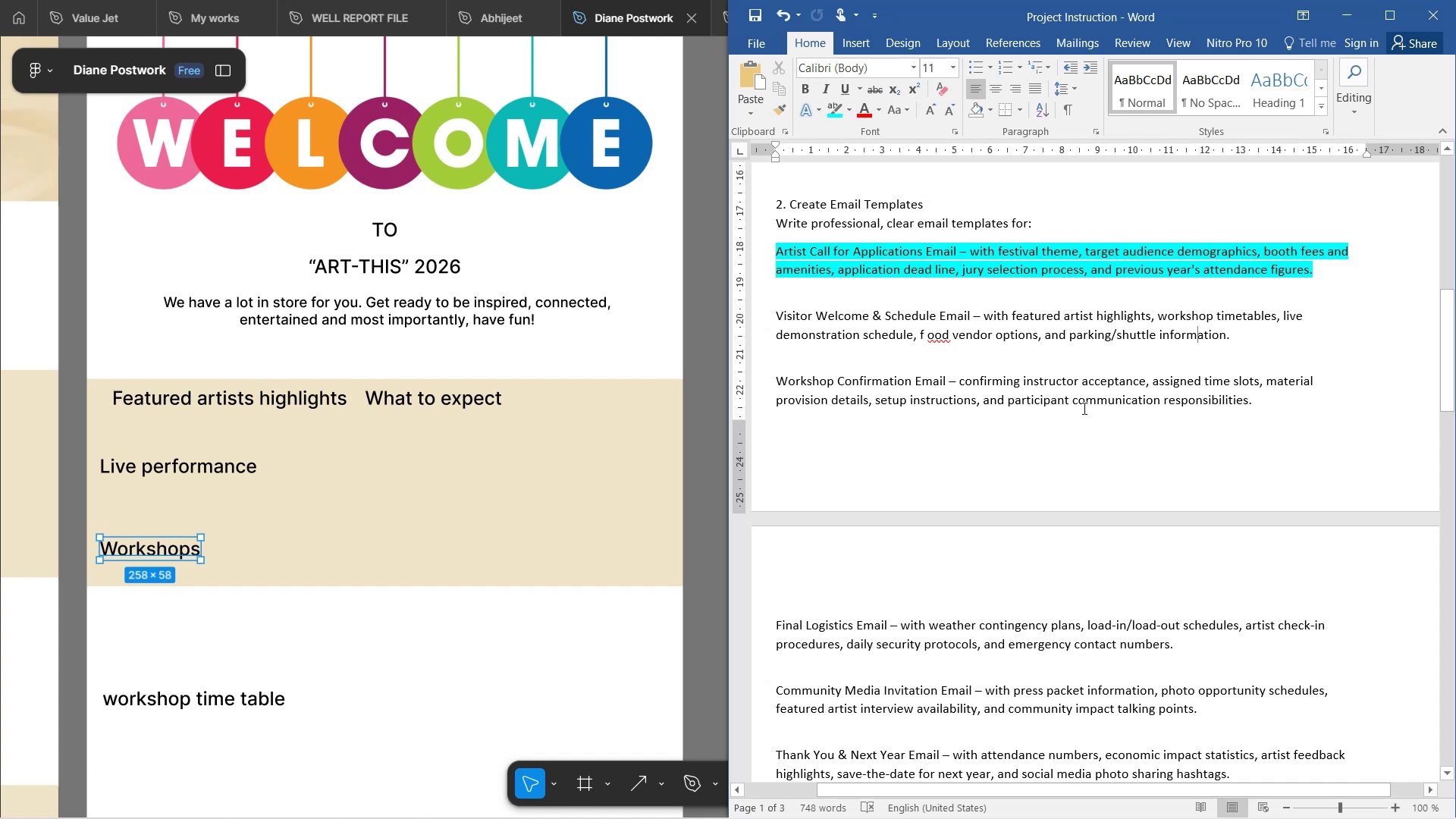 
wait(7.03)
 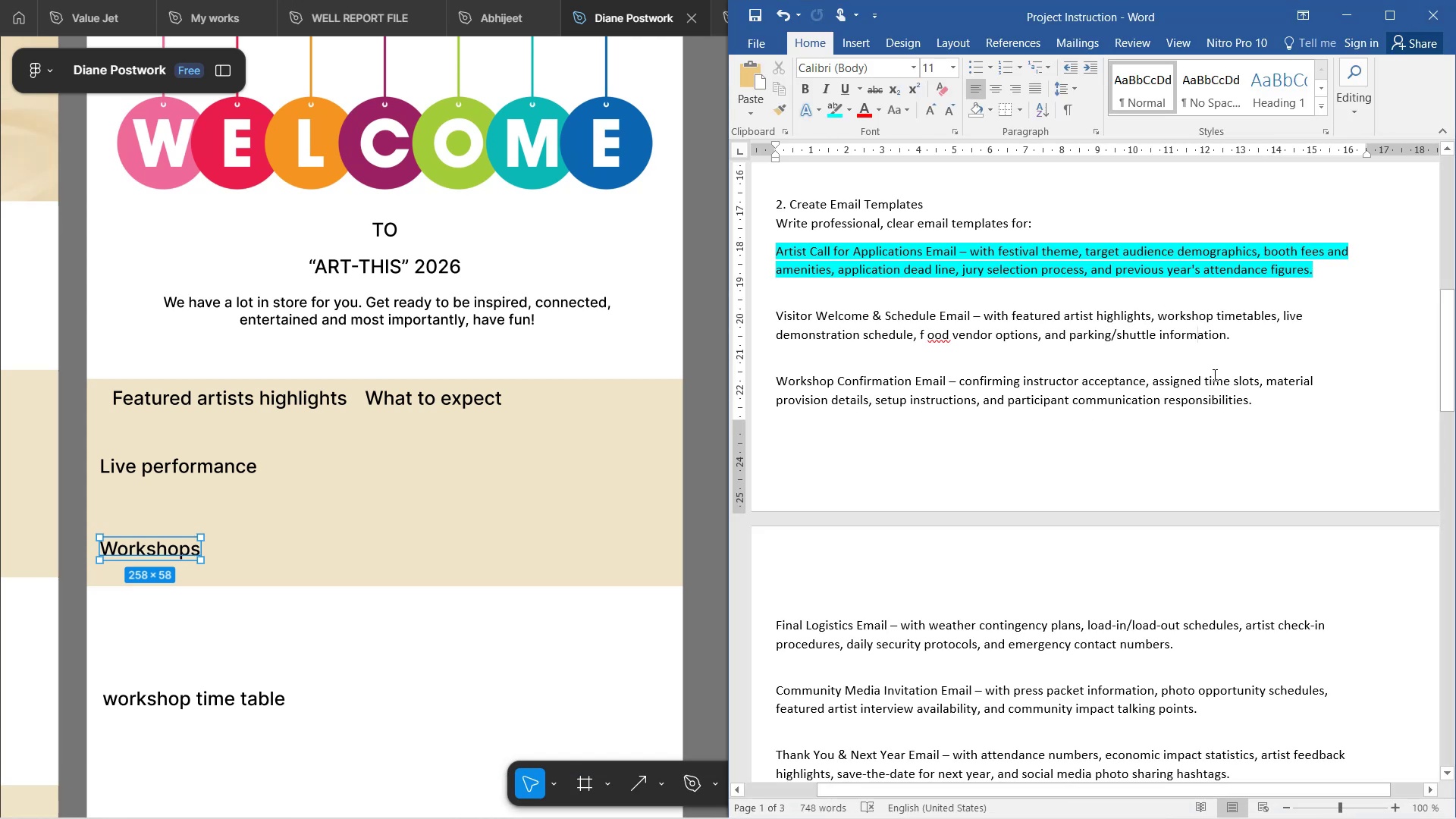 
left_click([921, 330])
 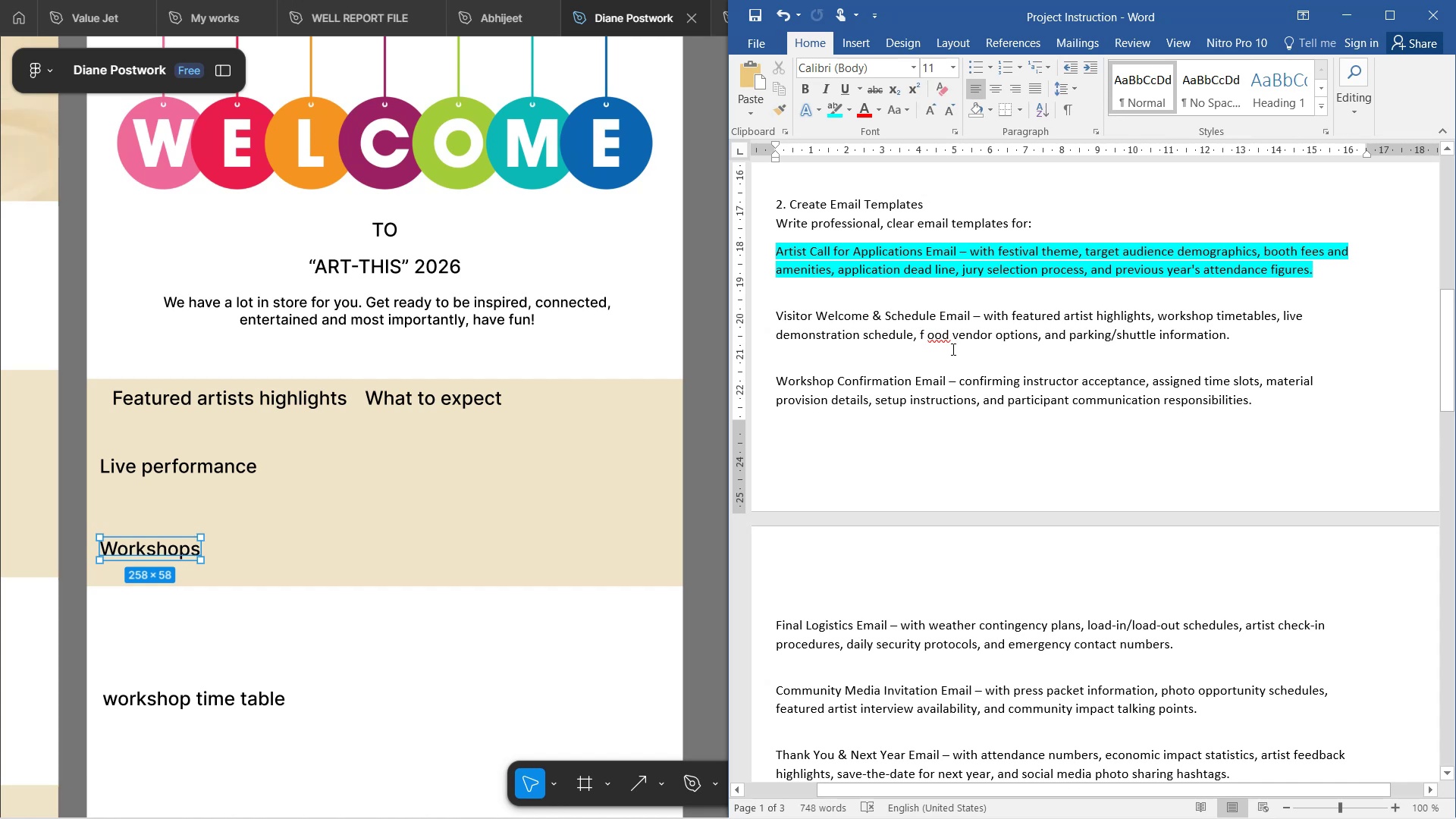 
key(ArrowRight)
 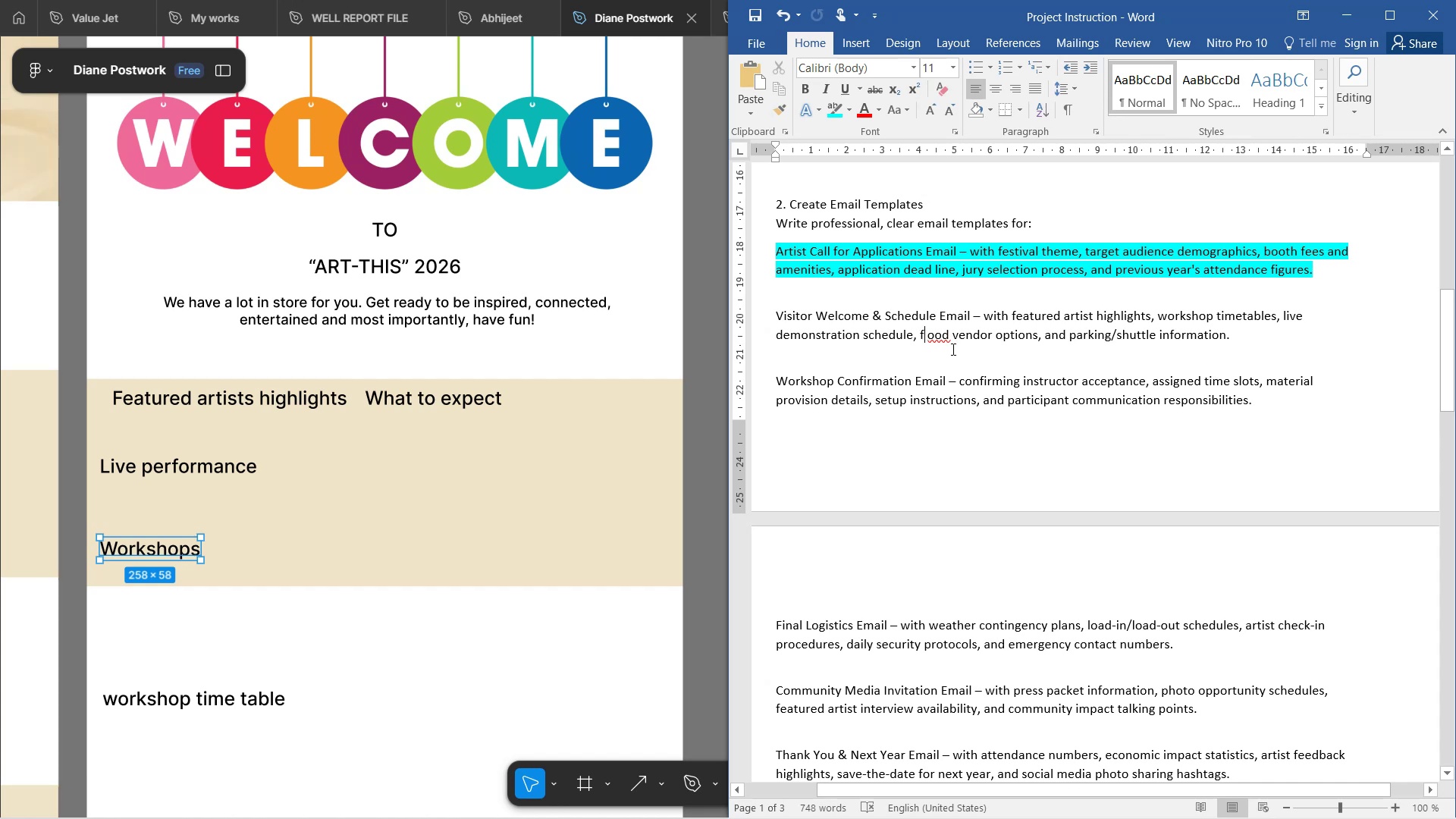 
key(Backspace)
 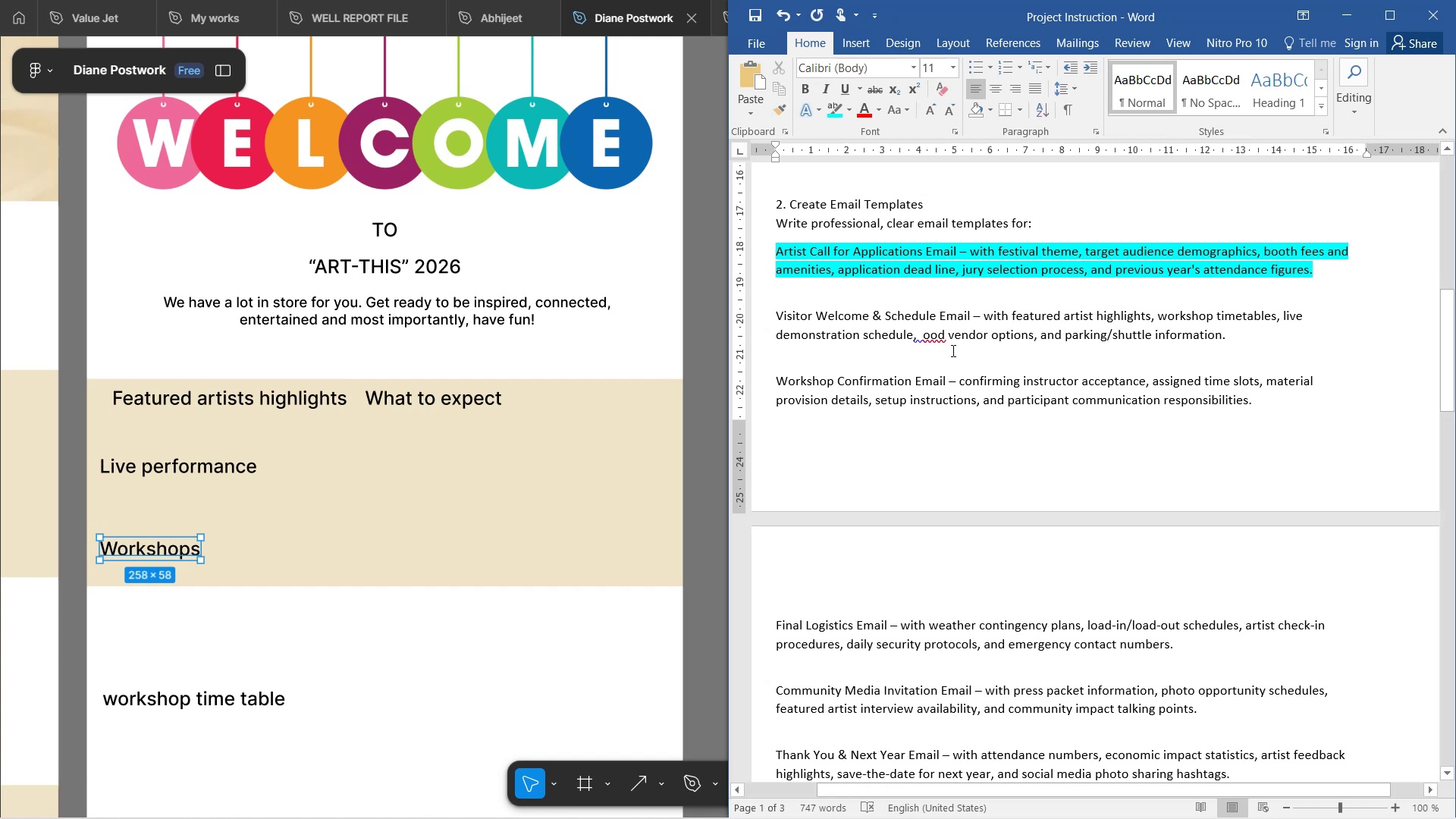 
key(Control+Z)
 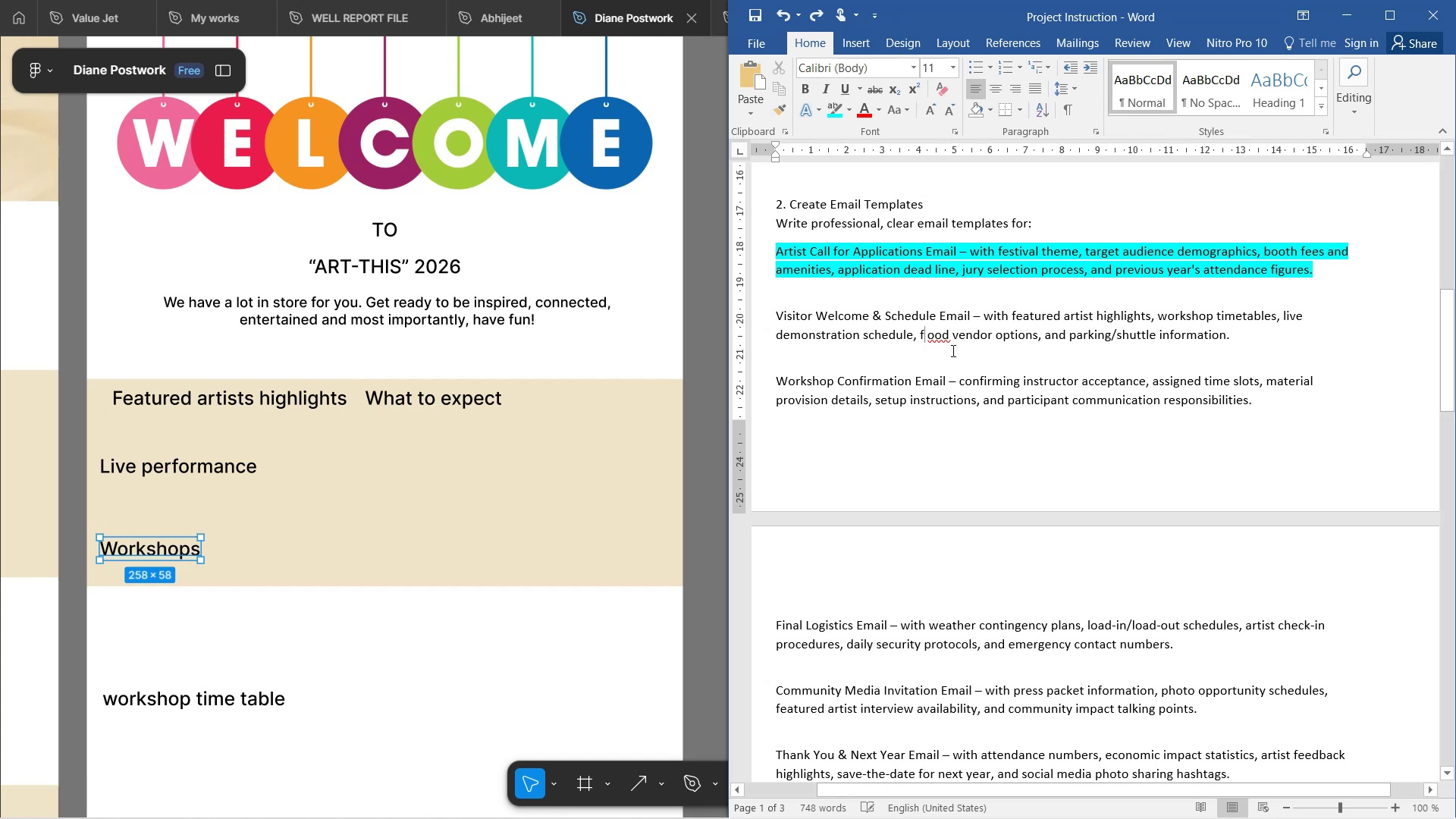 
key(ArrowRight)
 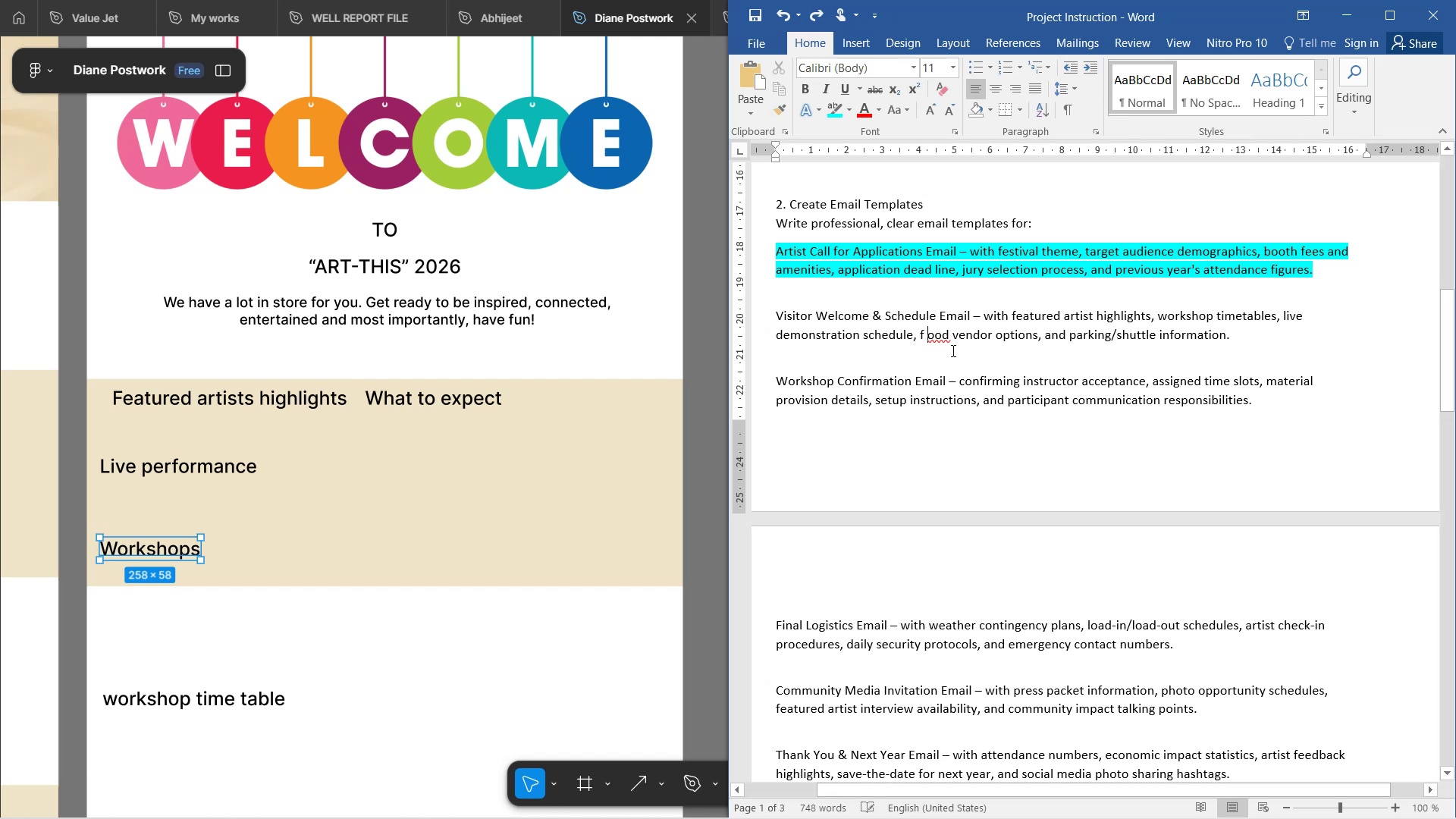 
key(Backspace)
 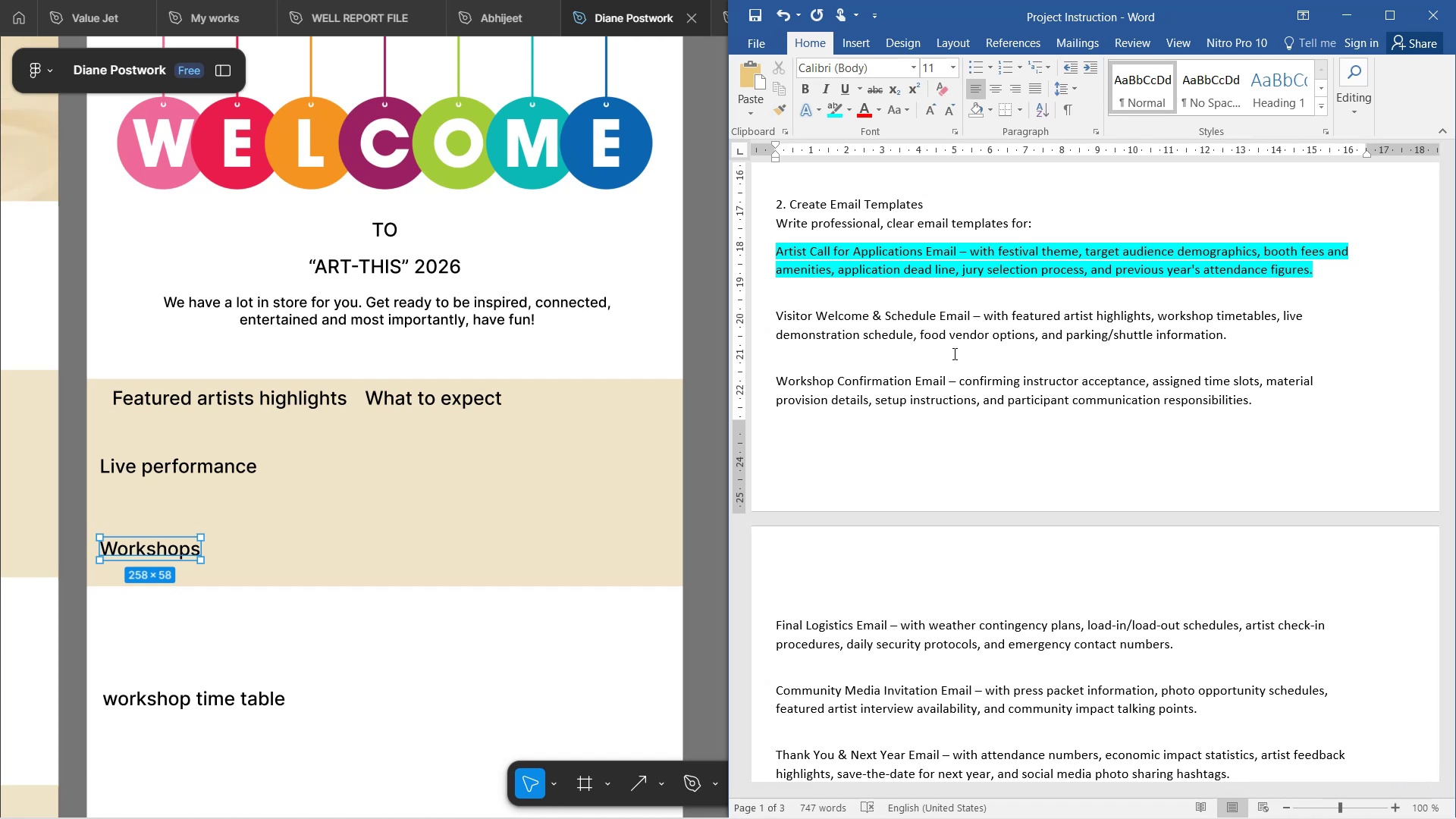 
wait(24.64)
 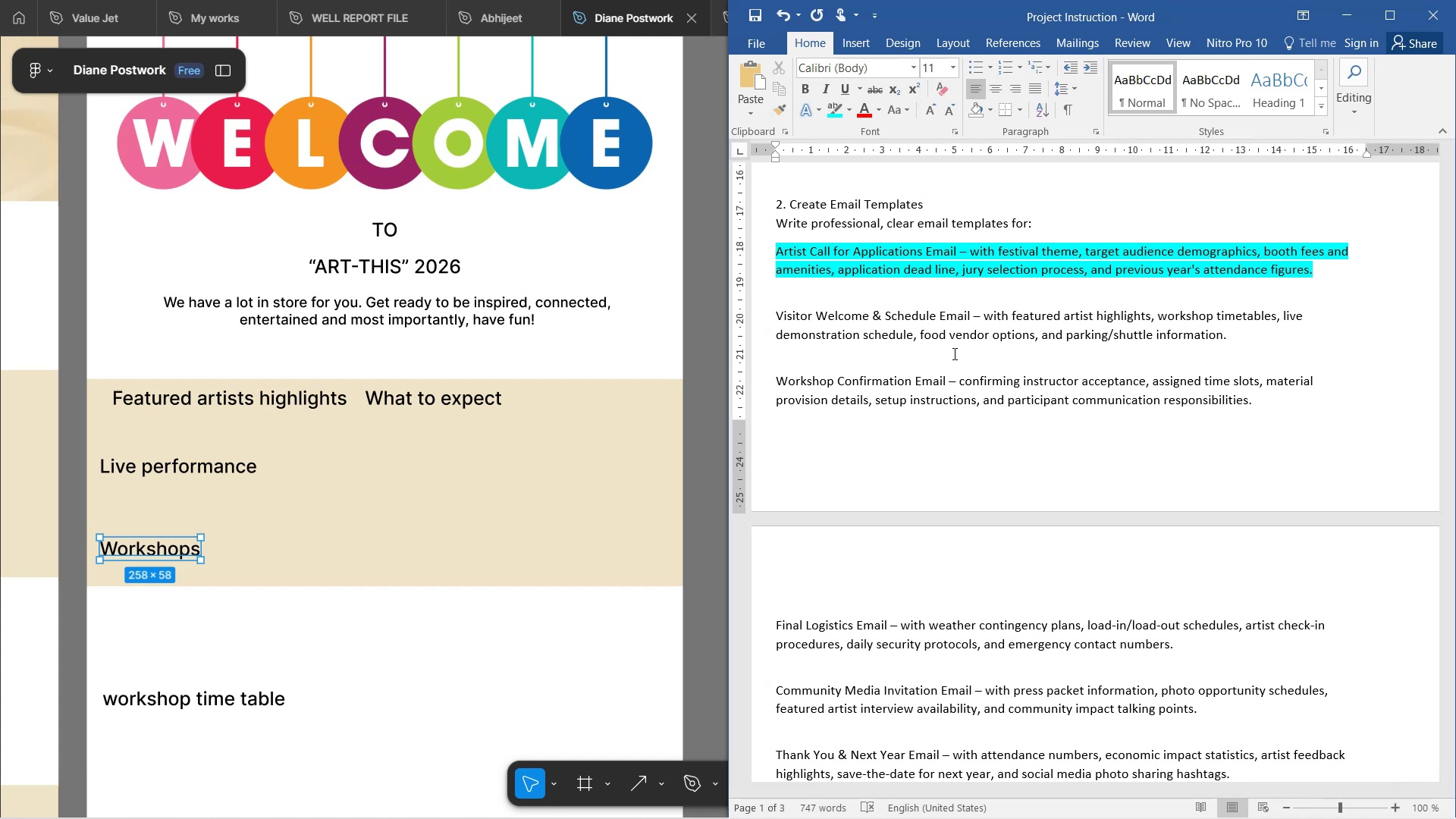 
left_click([569, 686])
 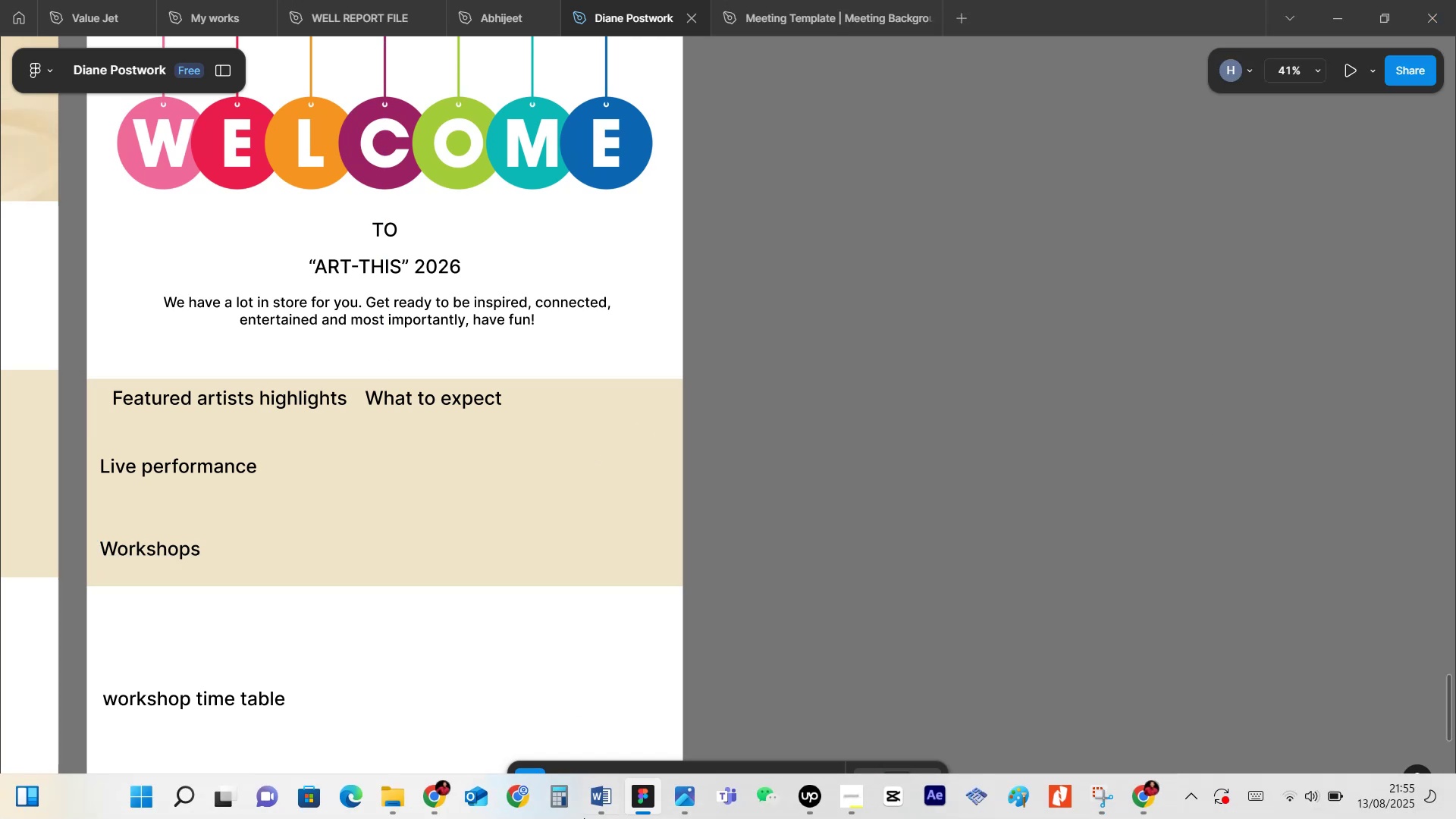 
mouse_move([470, 805])
 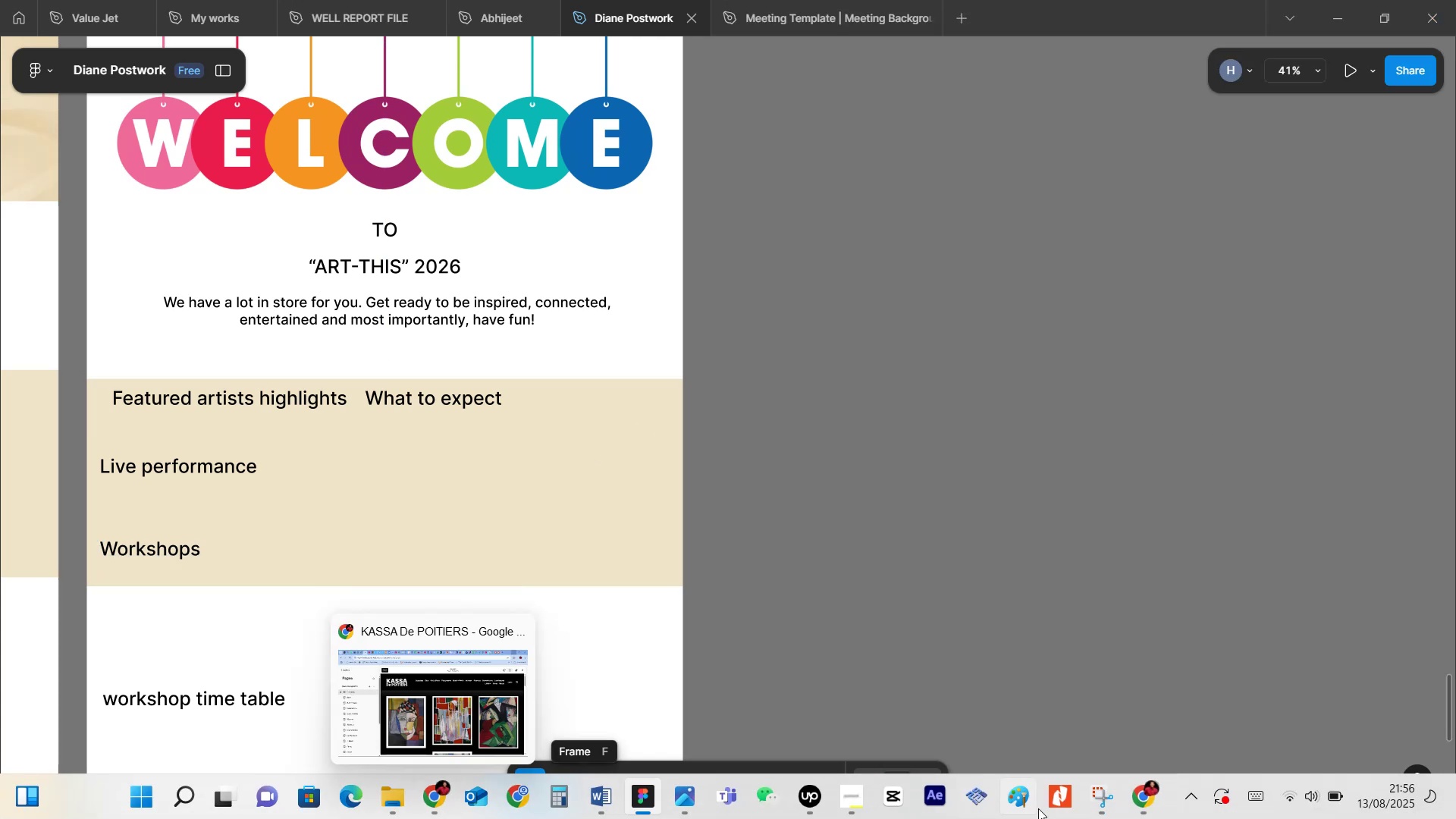 
mouse_move([1125, 776])
 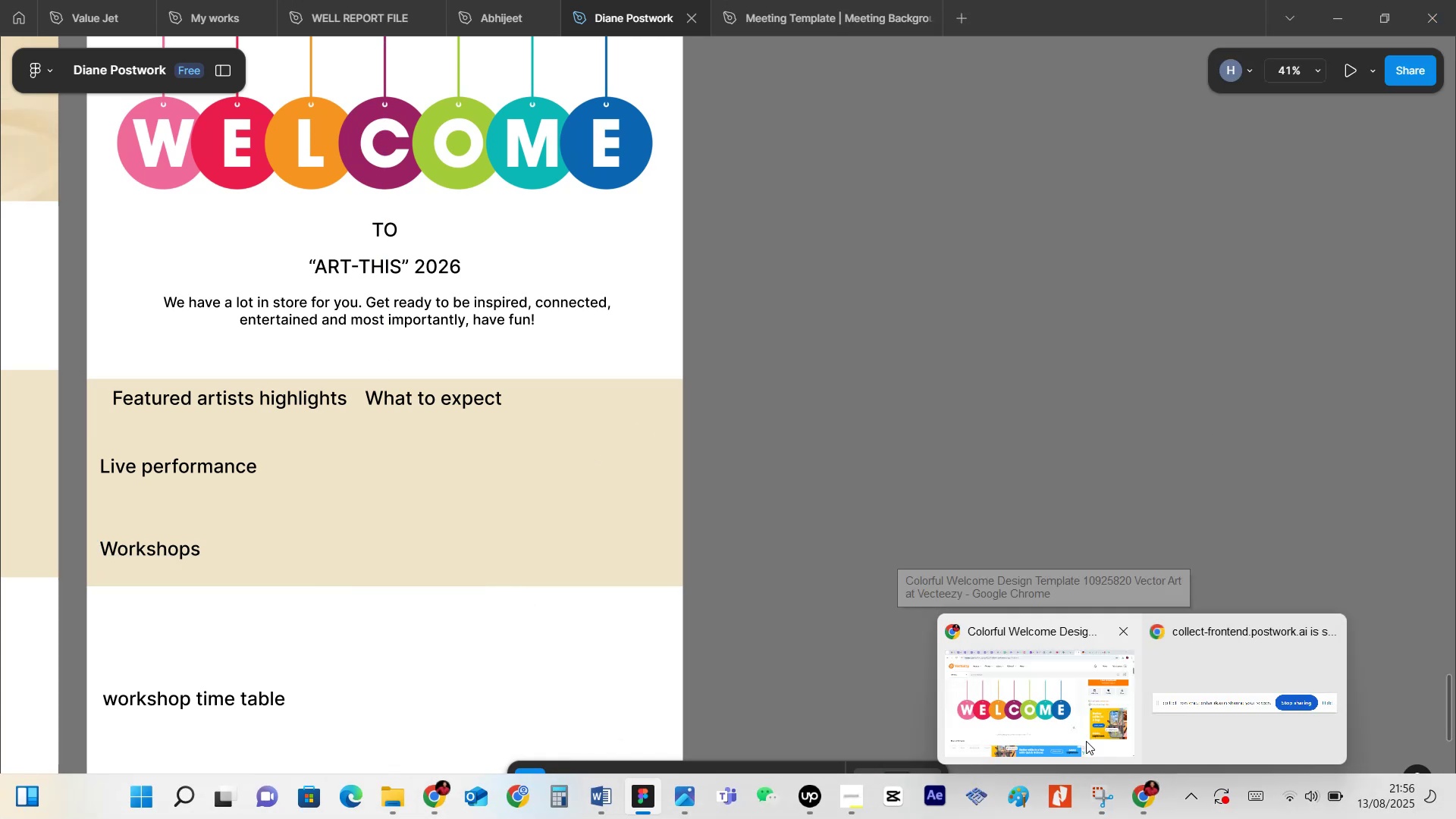 
left_click([1086, 741])
 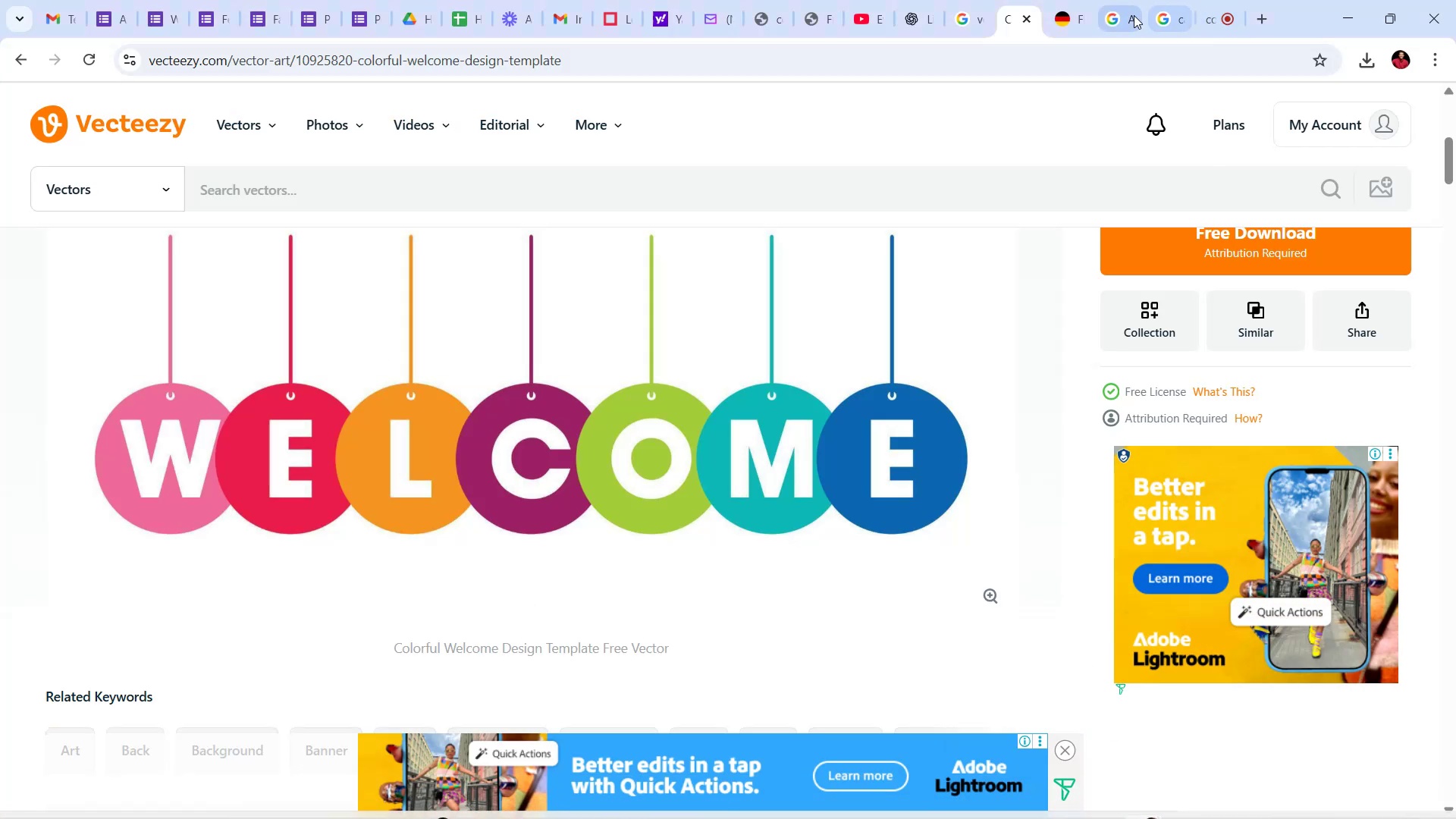 
mouse_move([1140, 2])
 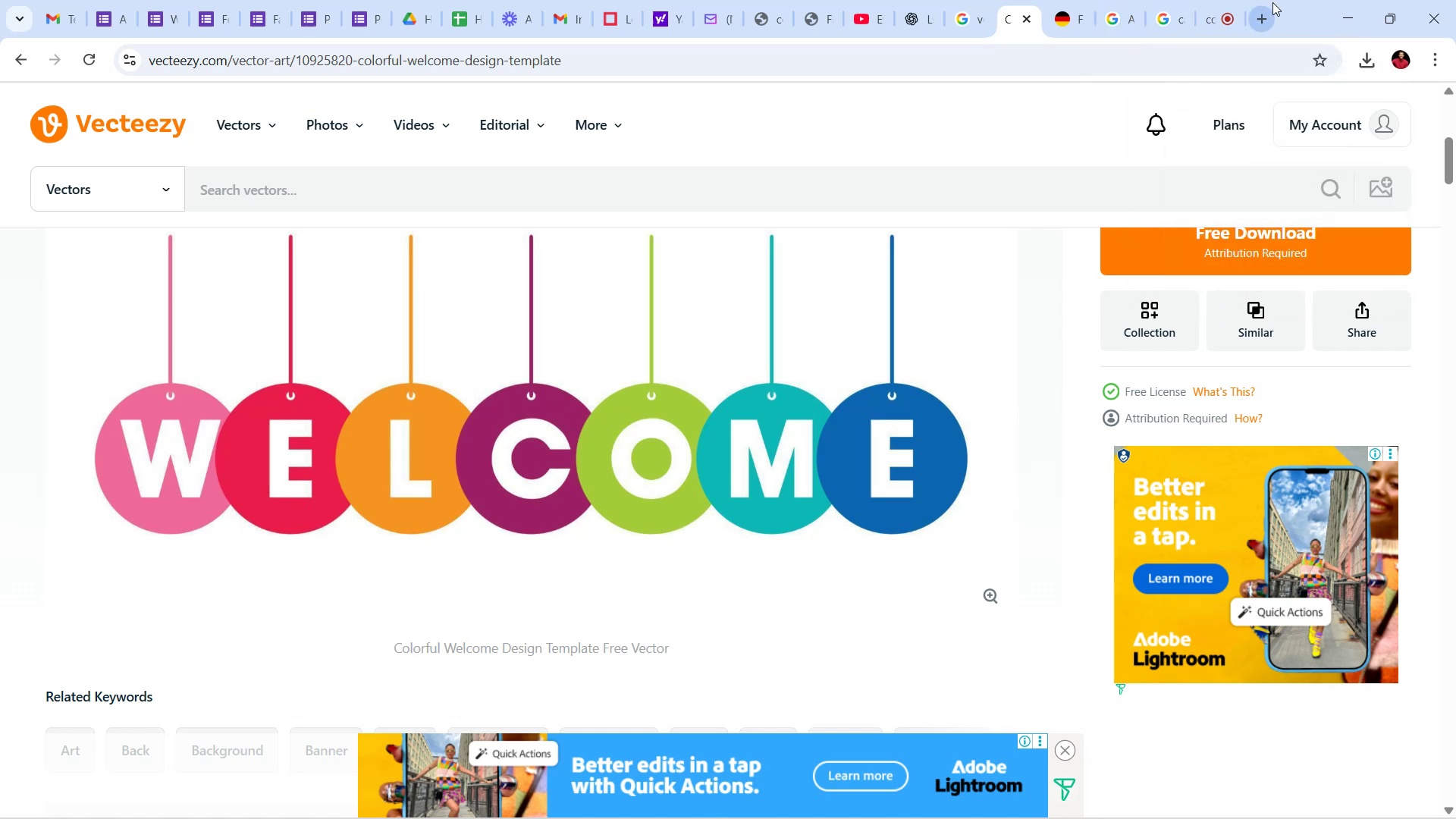 
left_click([1272, 2])
 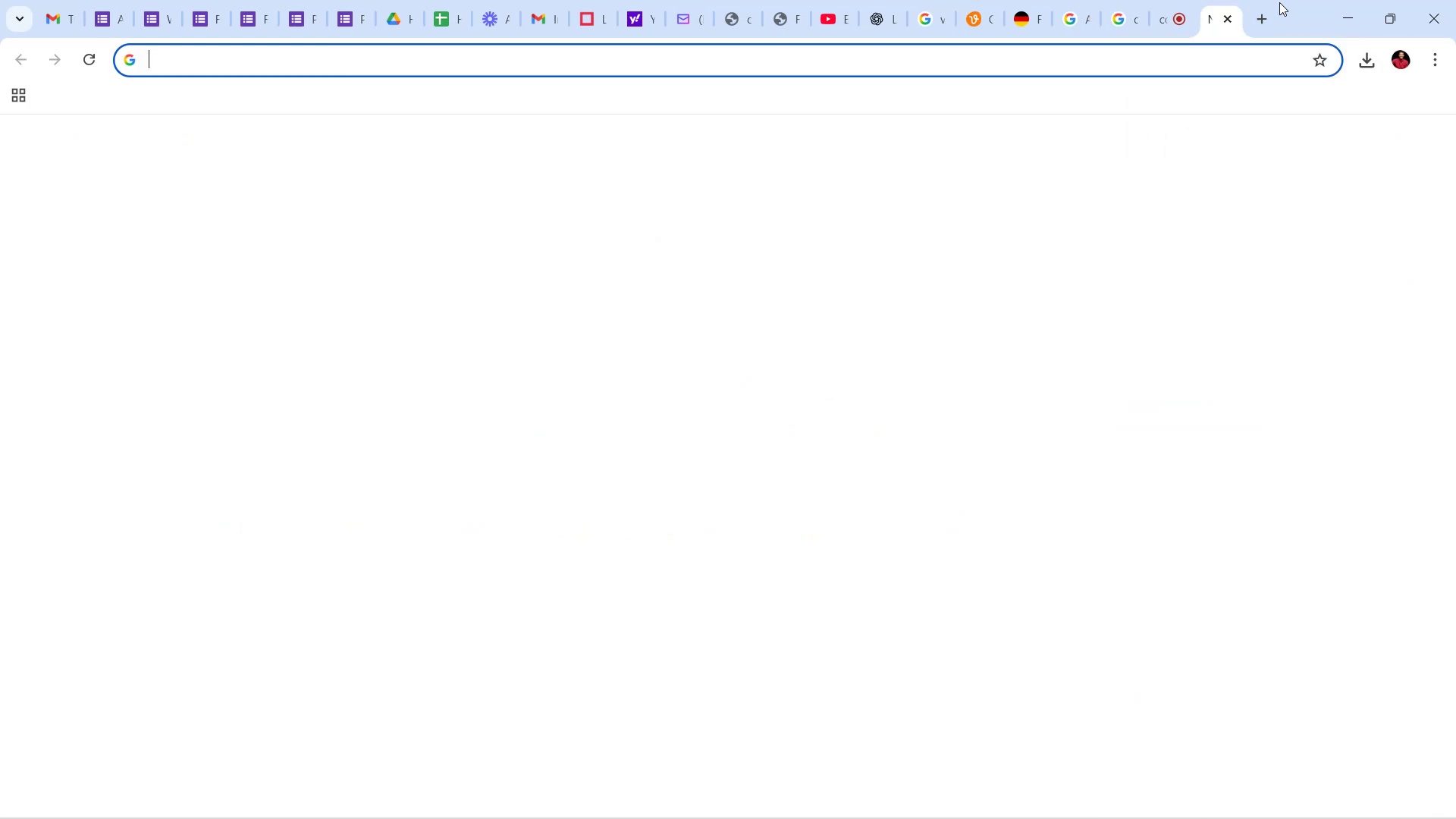 
type(live perfor)
 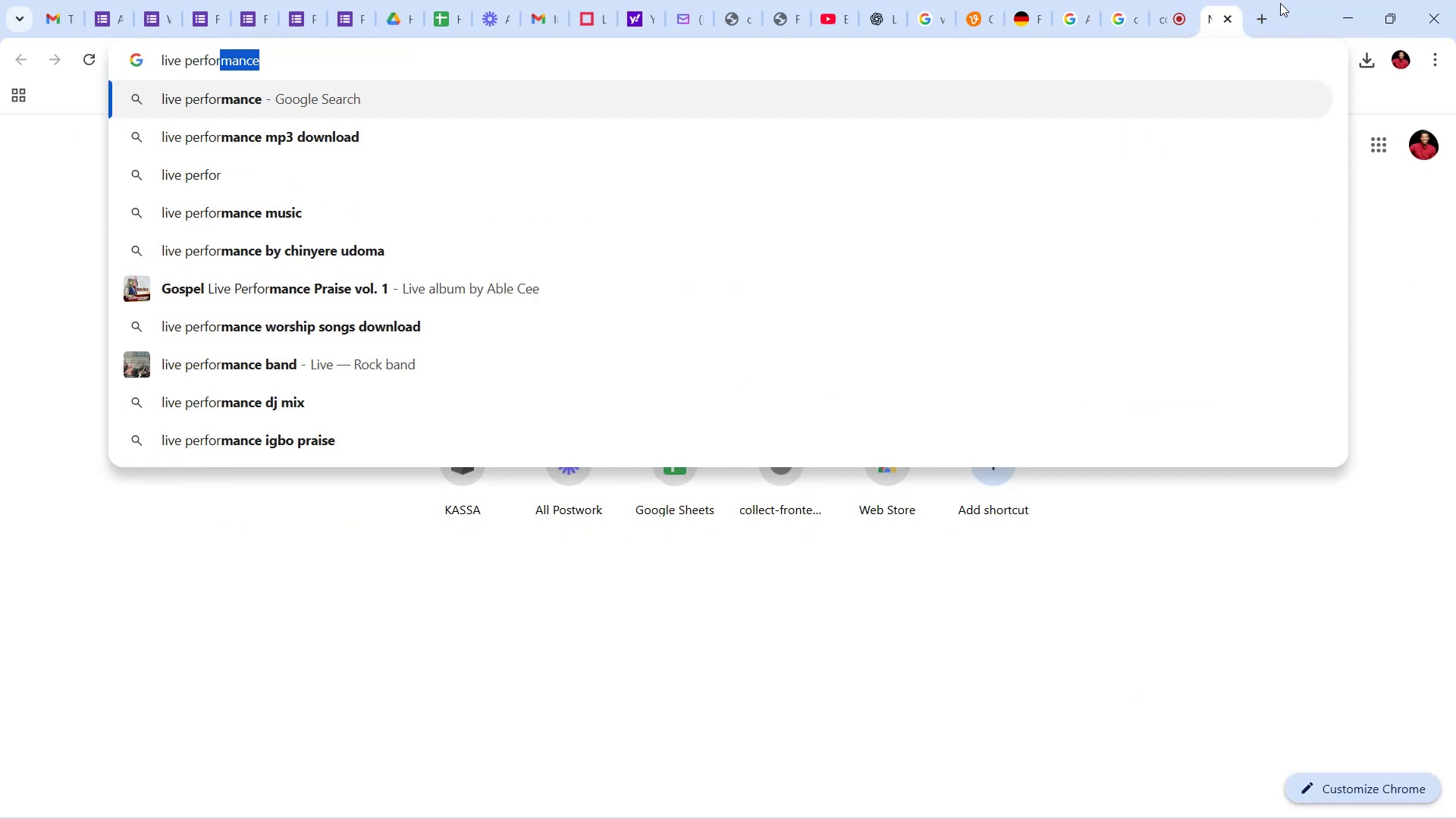 
key(ArrowRight)
 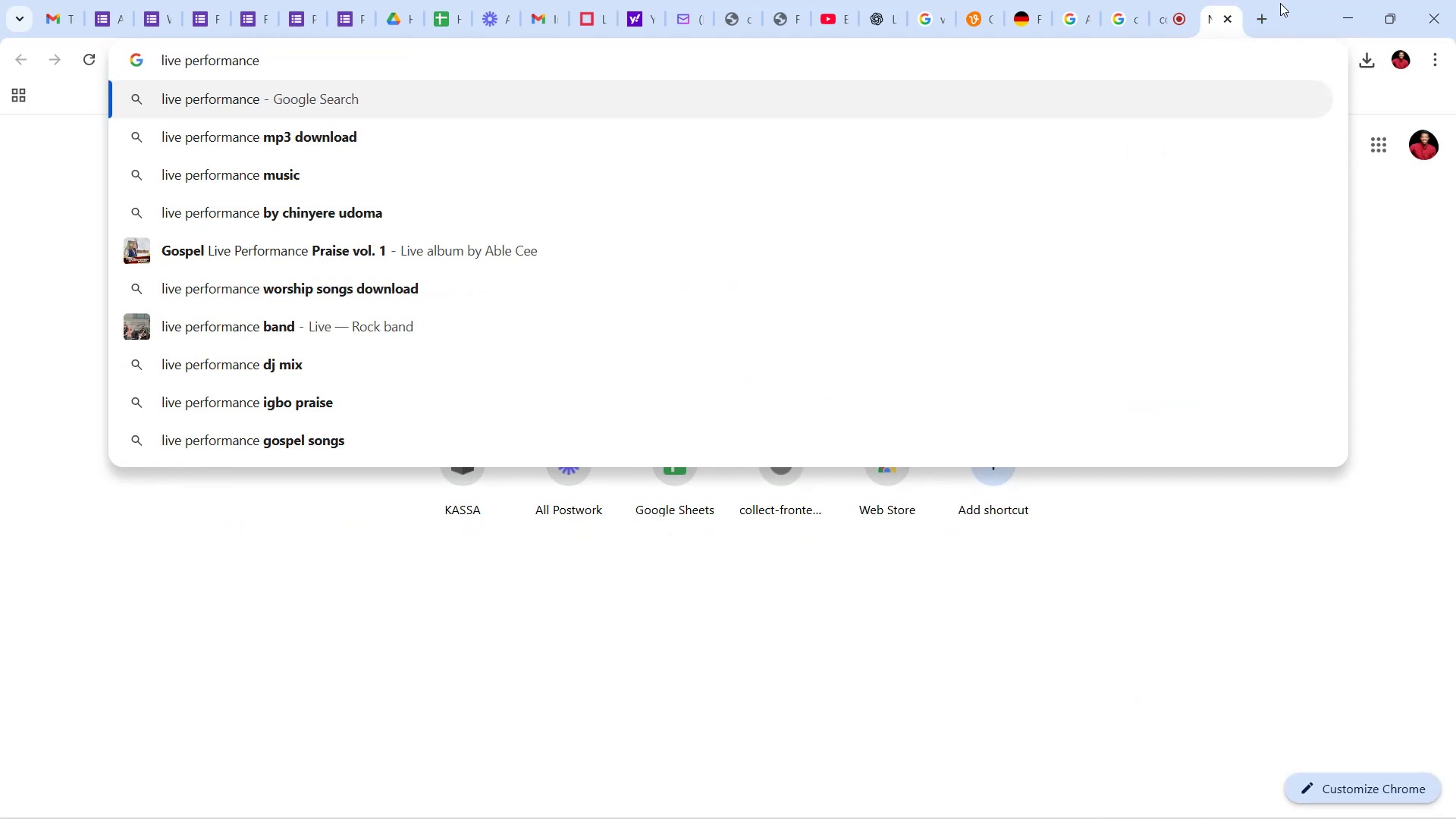 
type( artists in ashe)
 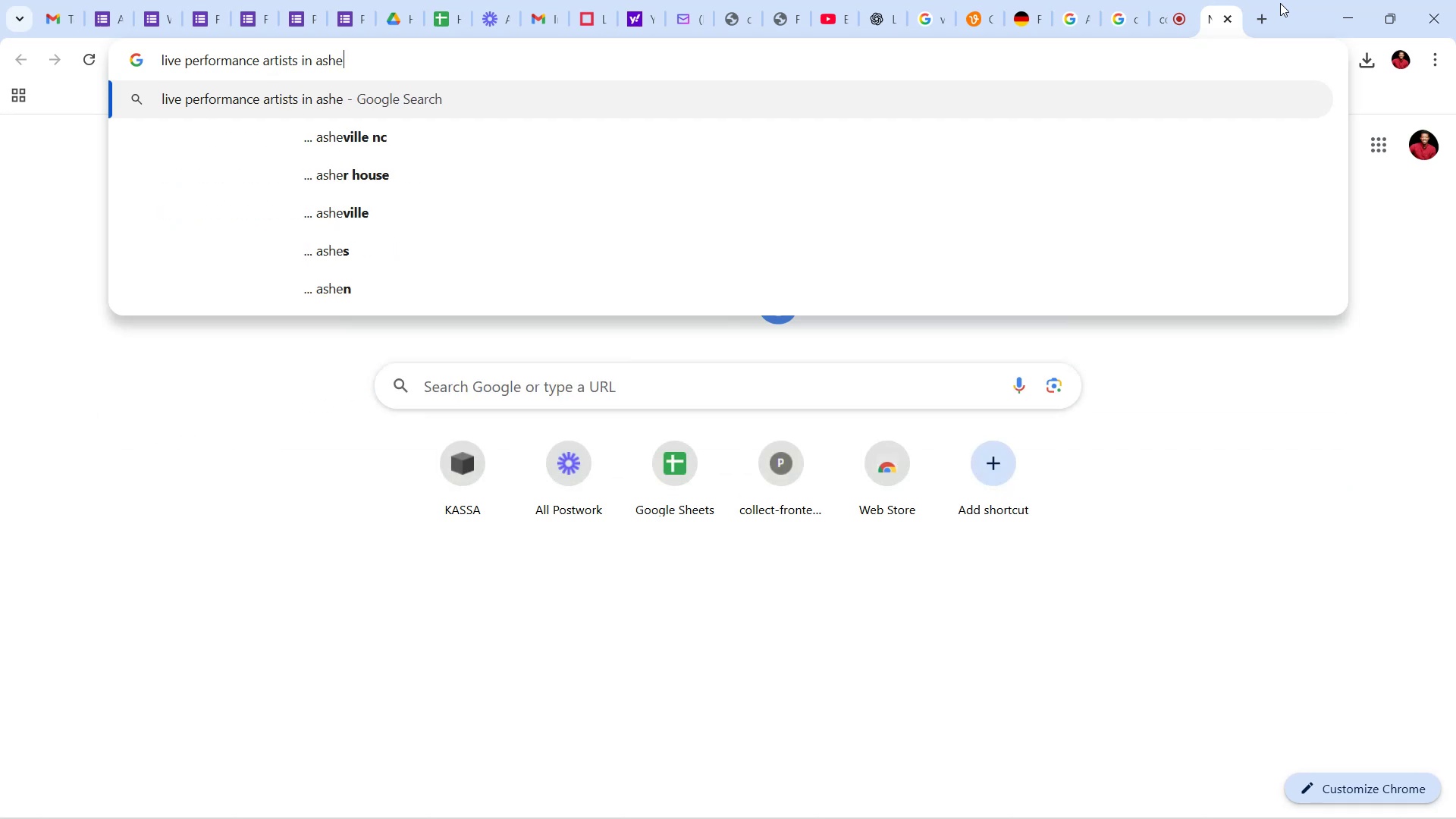 
key(ArrowDown)
 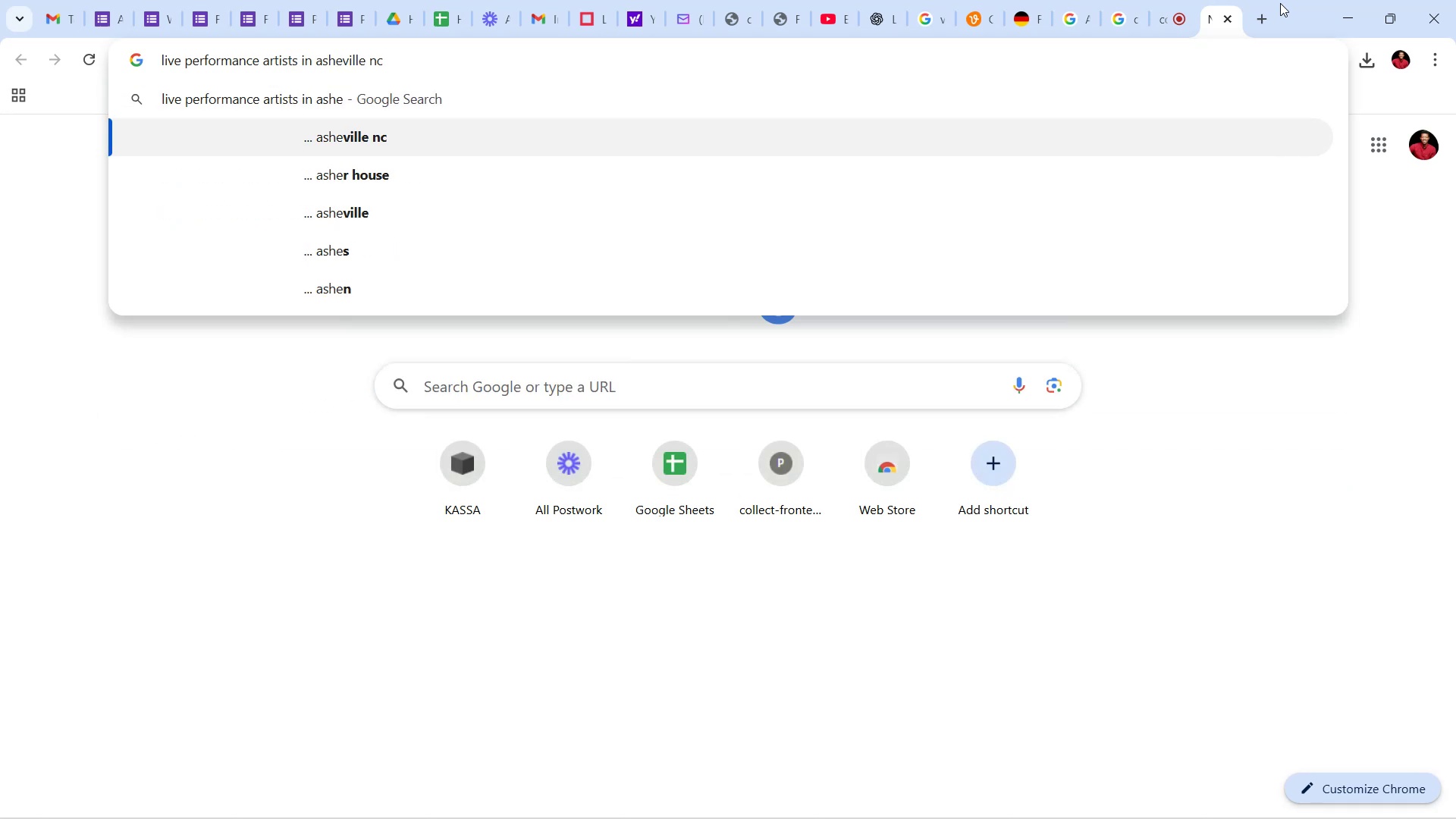 
key(Enter)
 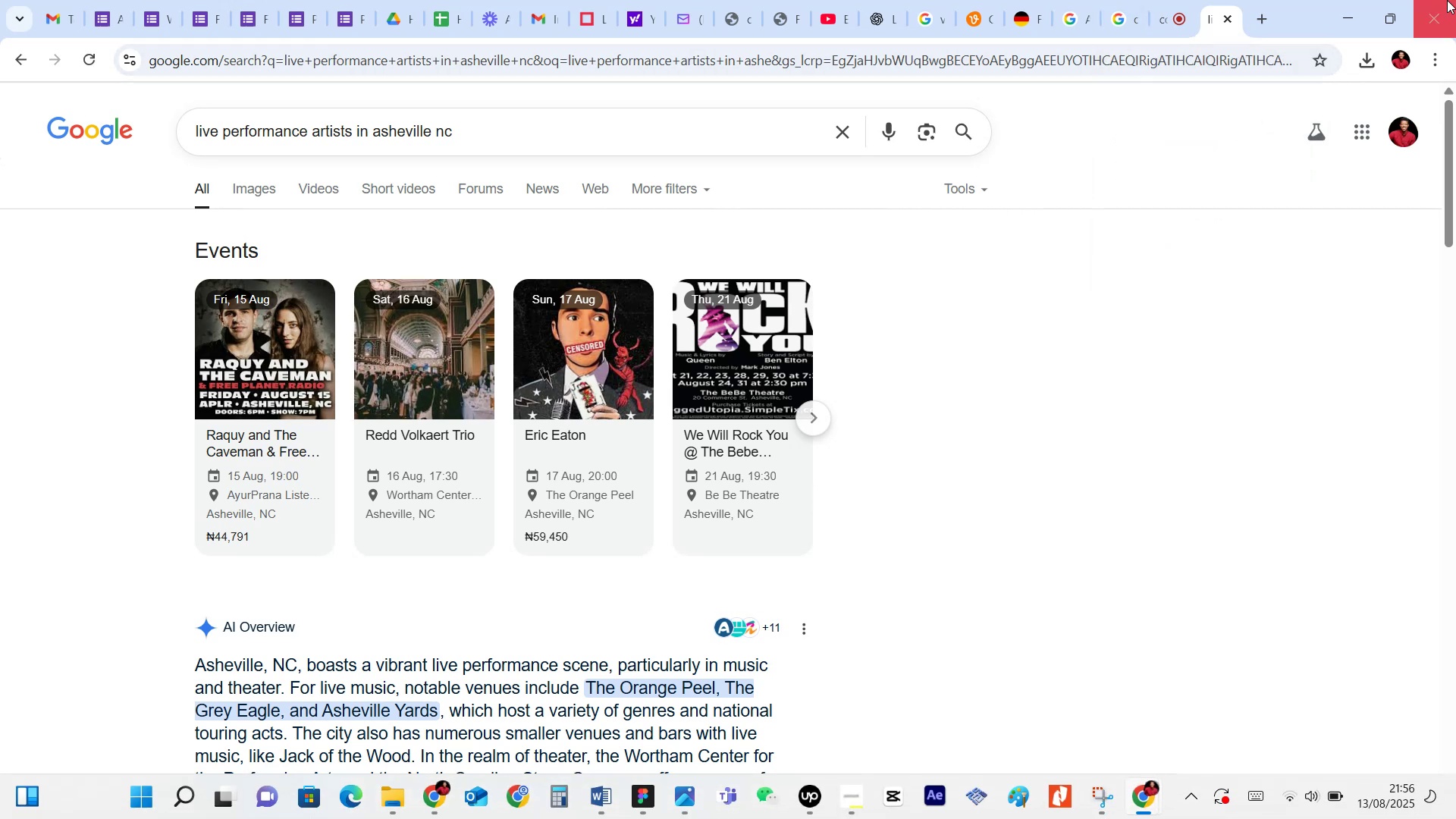 
wait(7.1)
 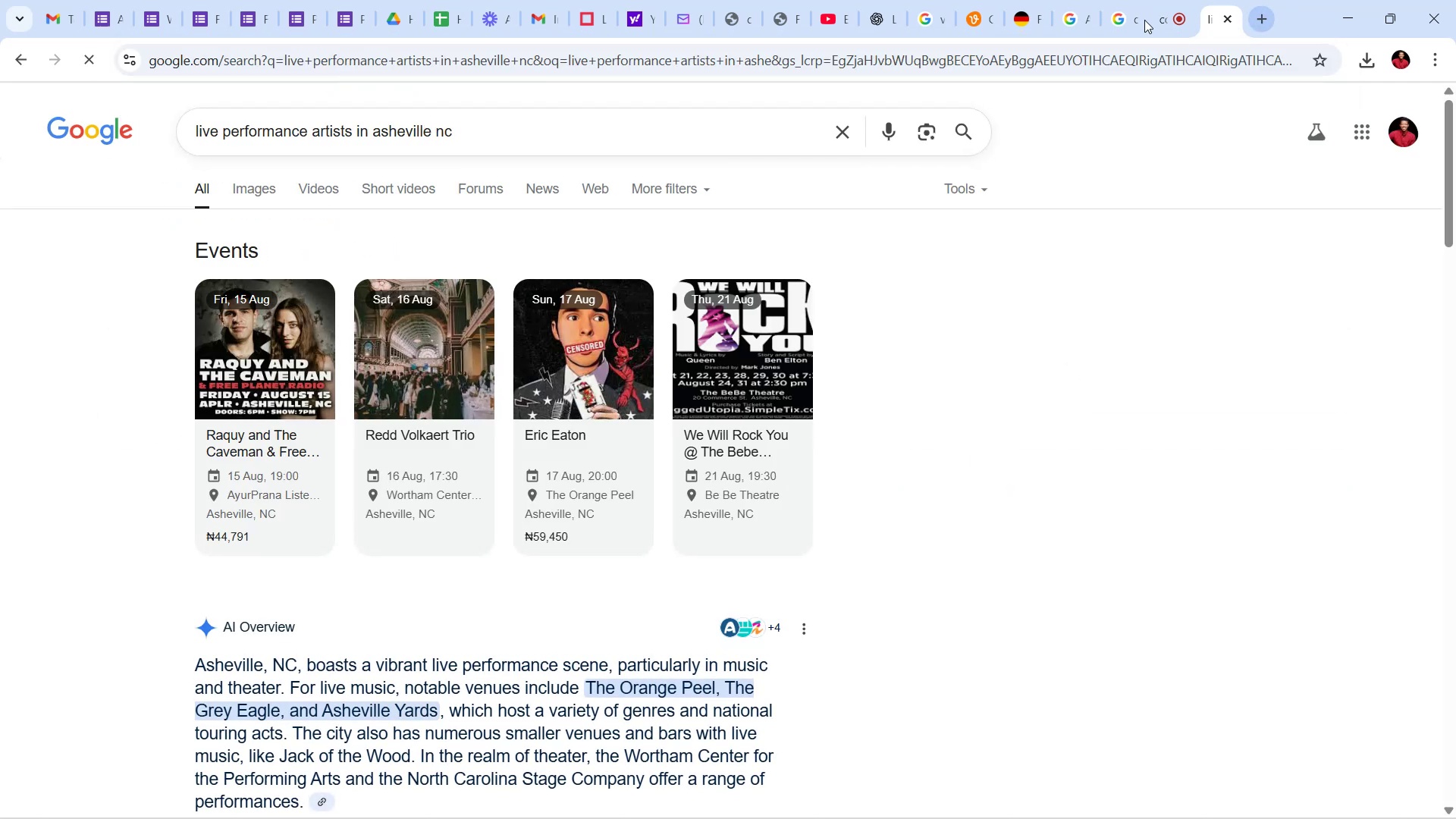 
scroll: coordinate [890, 461], scroll_direction: down, amount: 3.0
 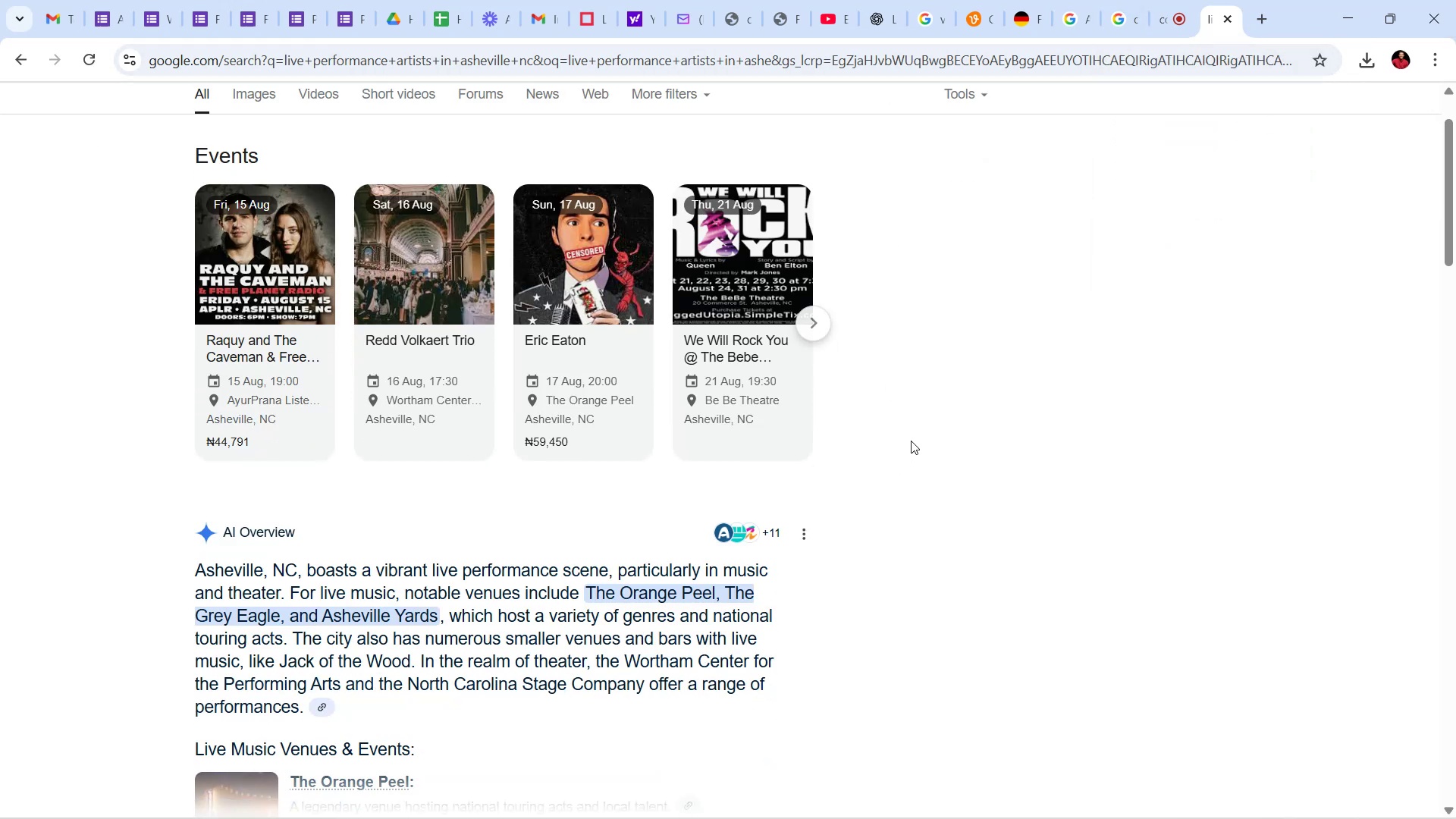 
wait(6.52)
 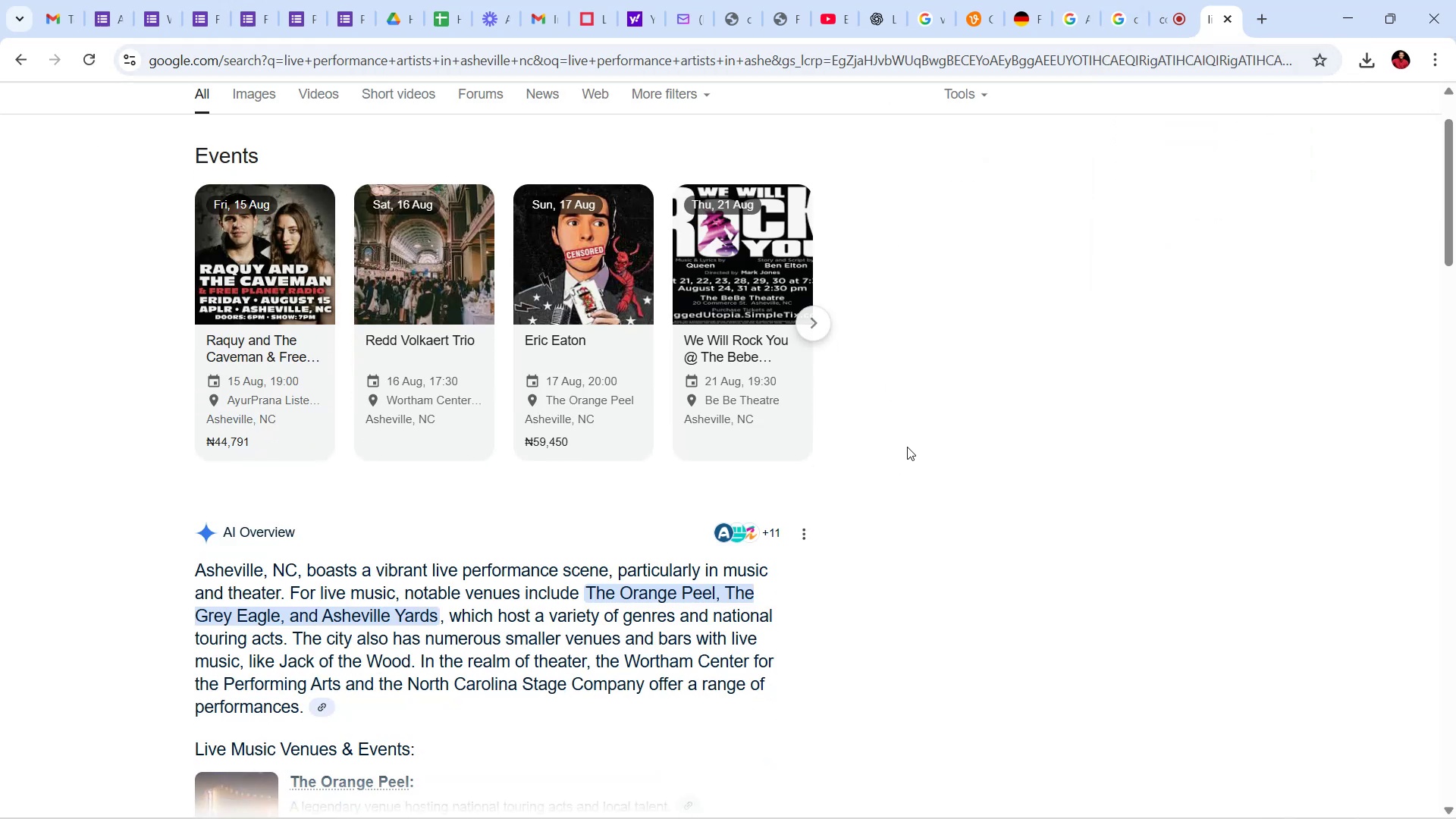 
scroll: coordinate [912, 441], scroll_direction: down, amount: 1.0
 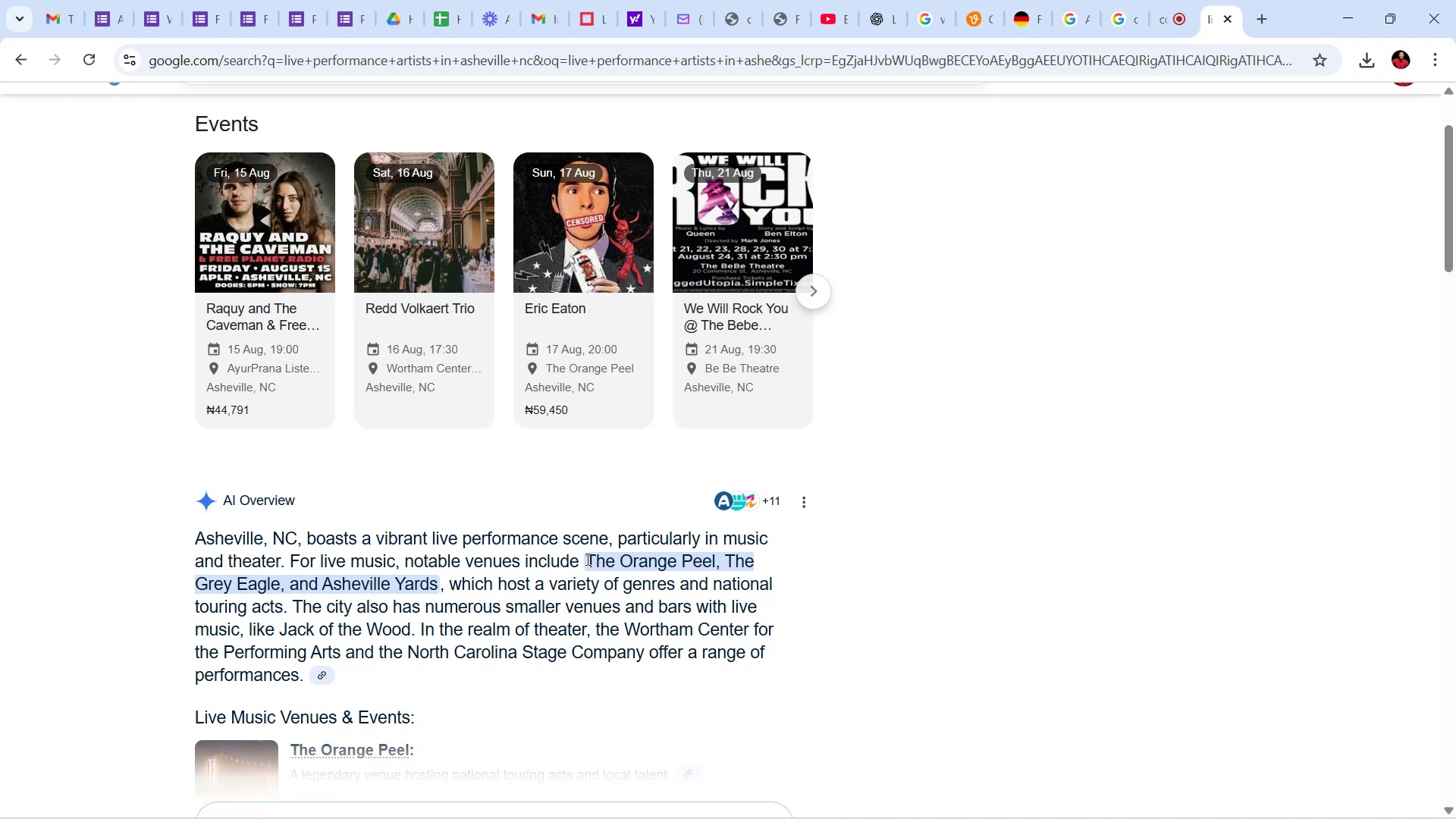 
wait(12.18)
 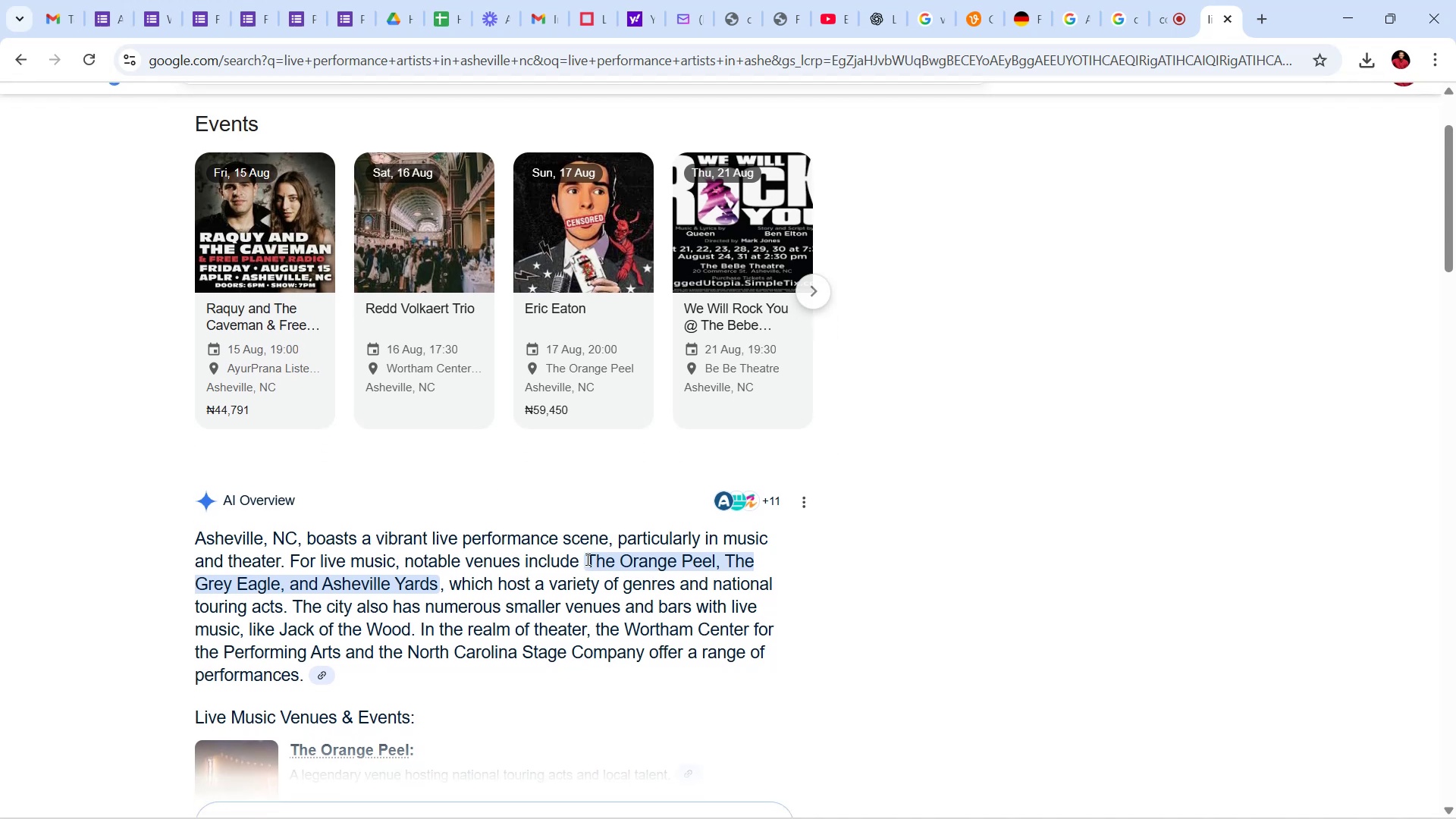 
left_click_drag(start_coordinate=[590, 560], to_coordinate=[436, 579])
 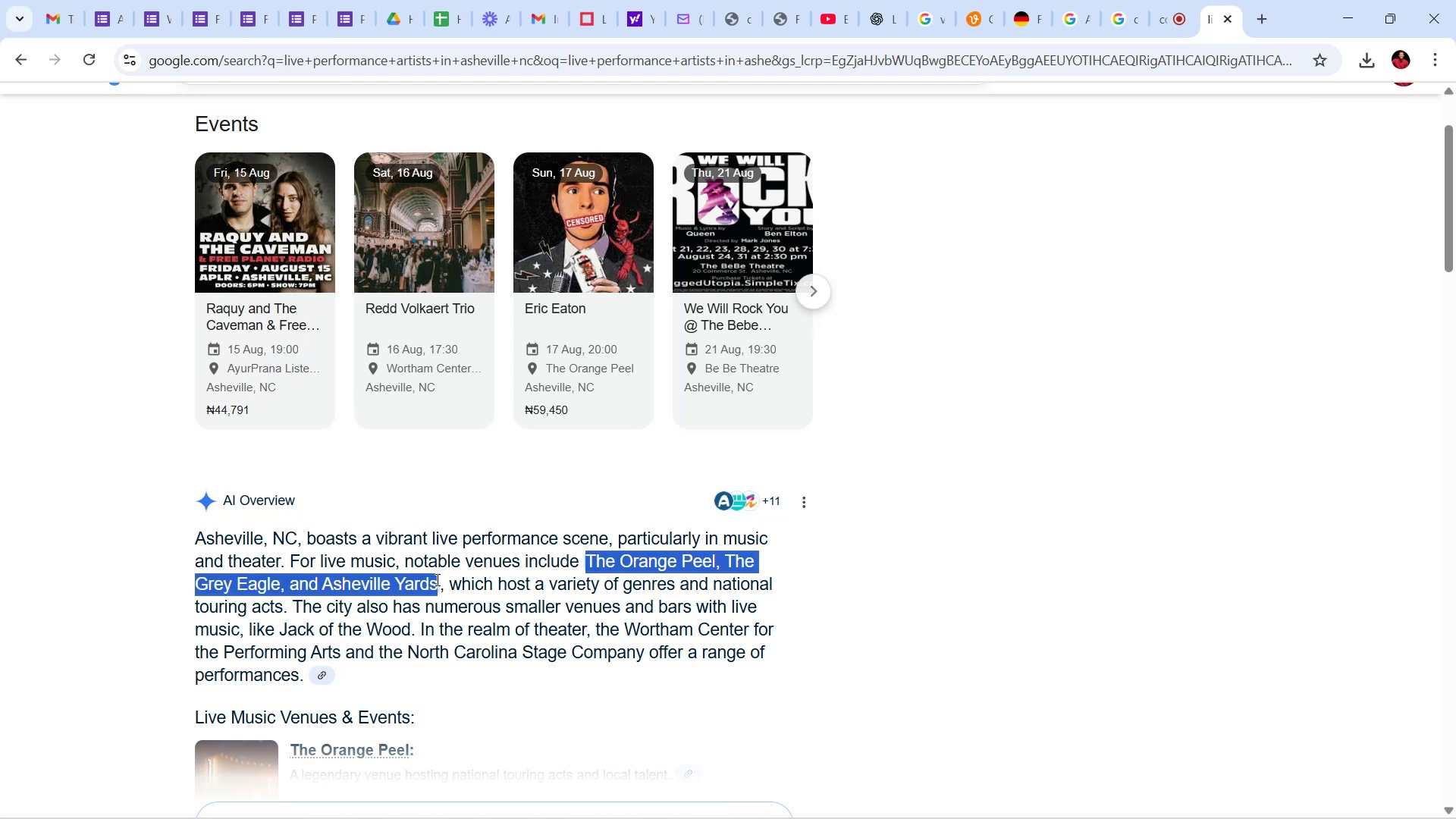 
key(Control+C)
 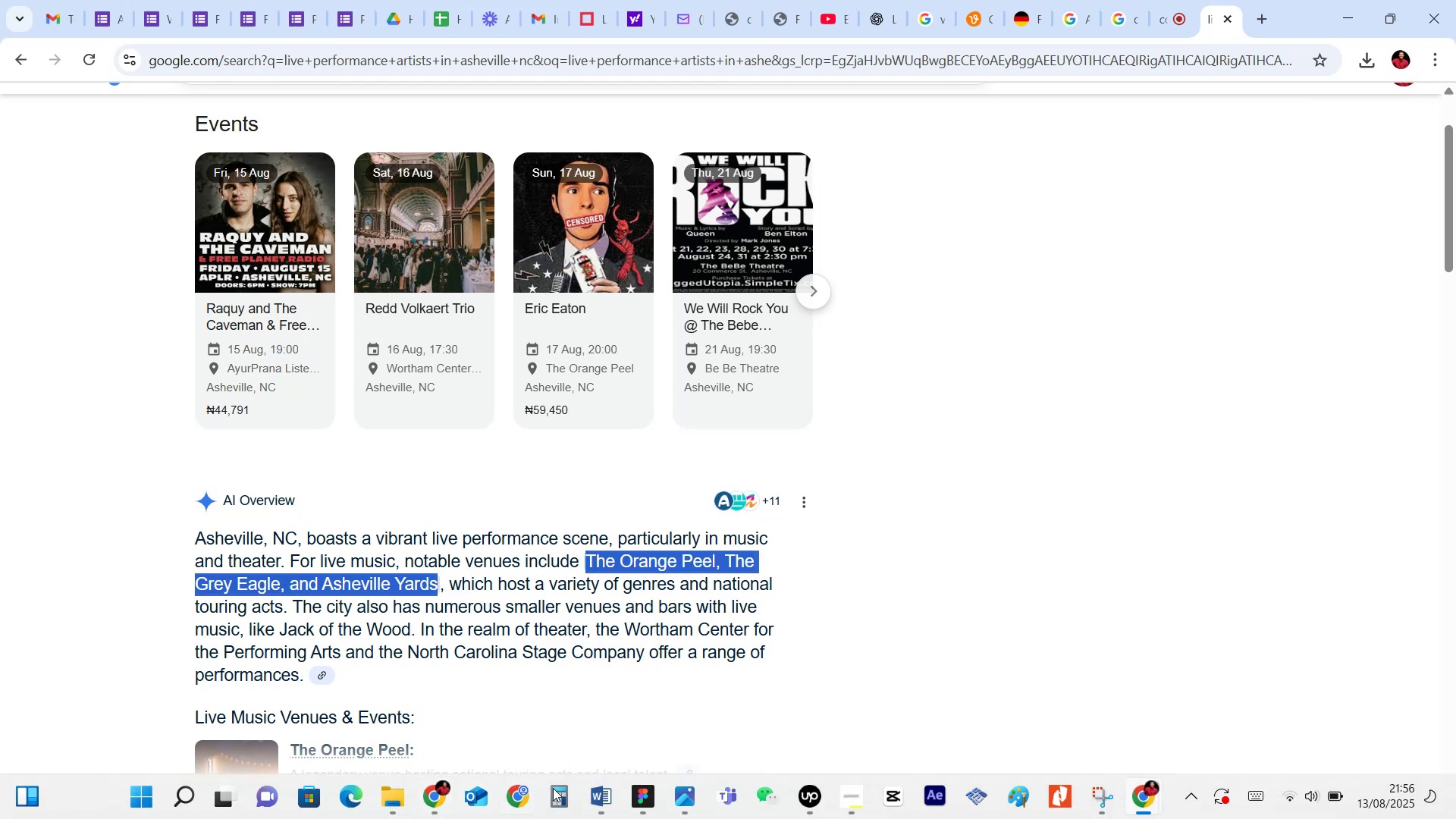 
wait(5.32)
 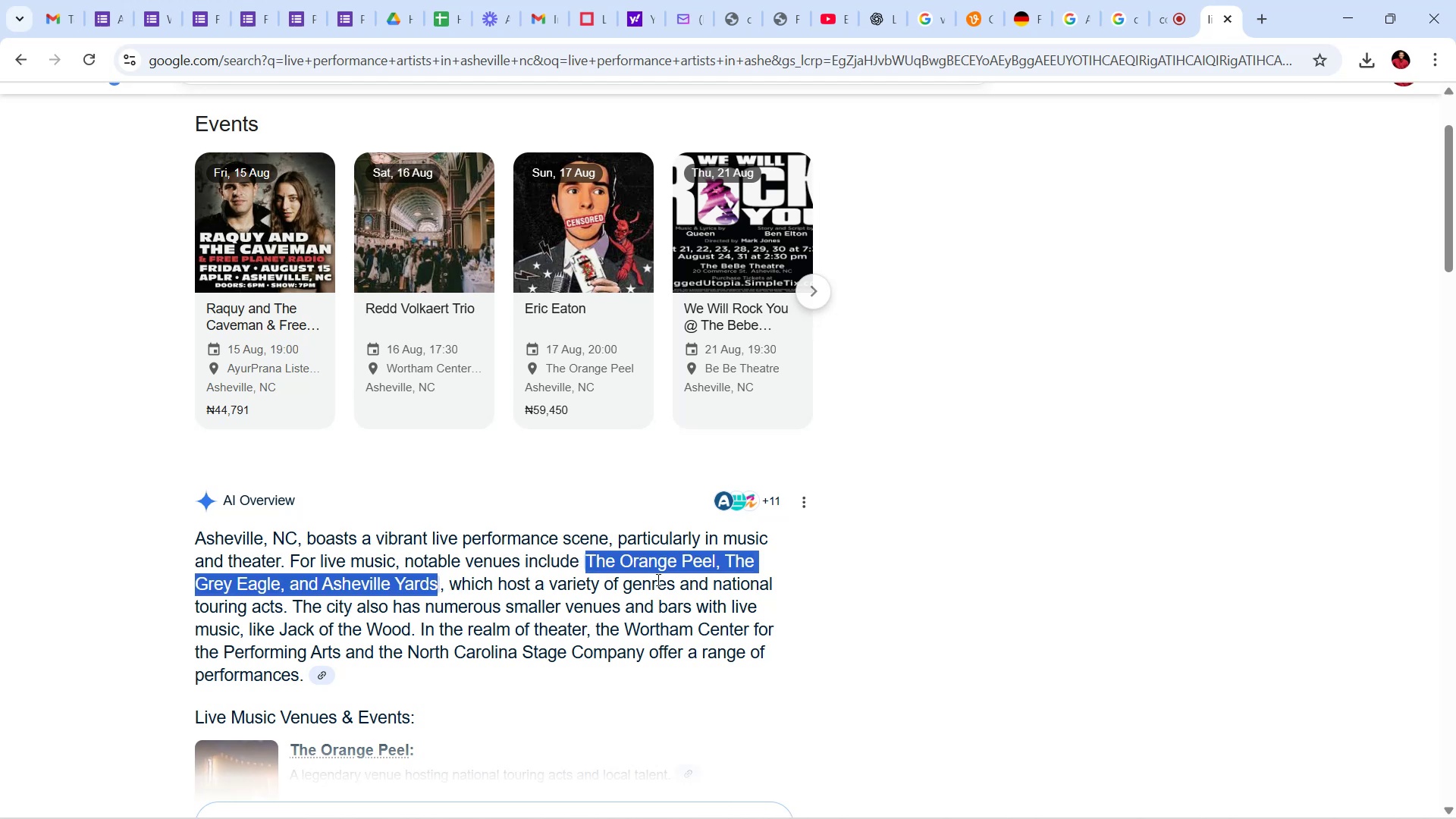 
left_click([647, 787])
 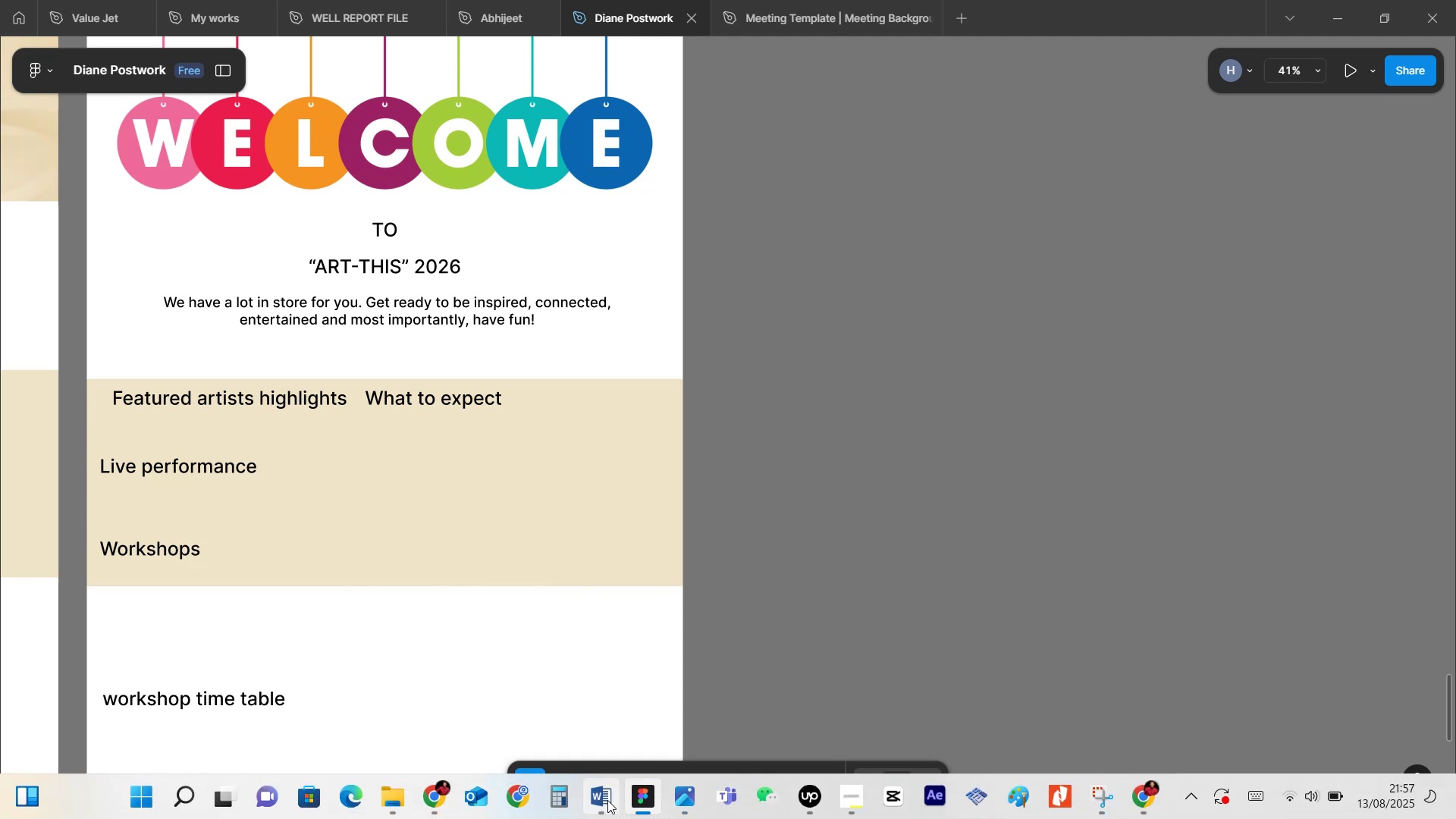 
wait(14.76)
 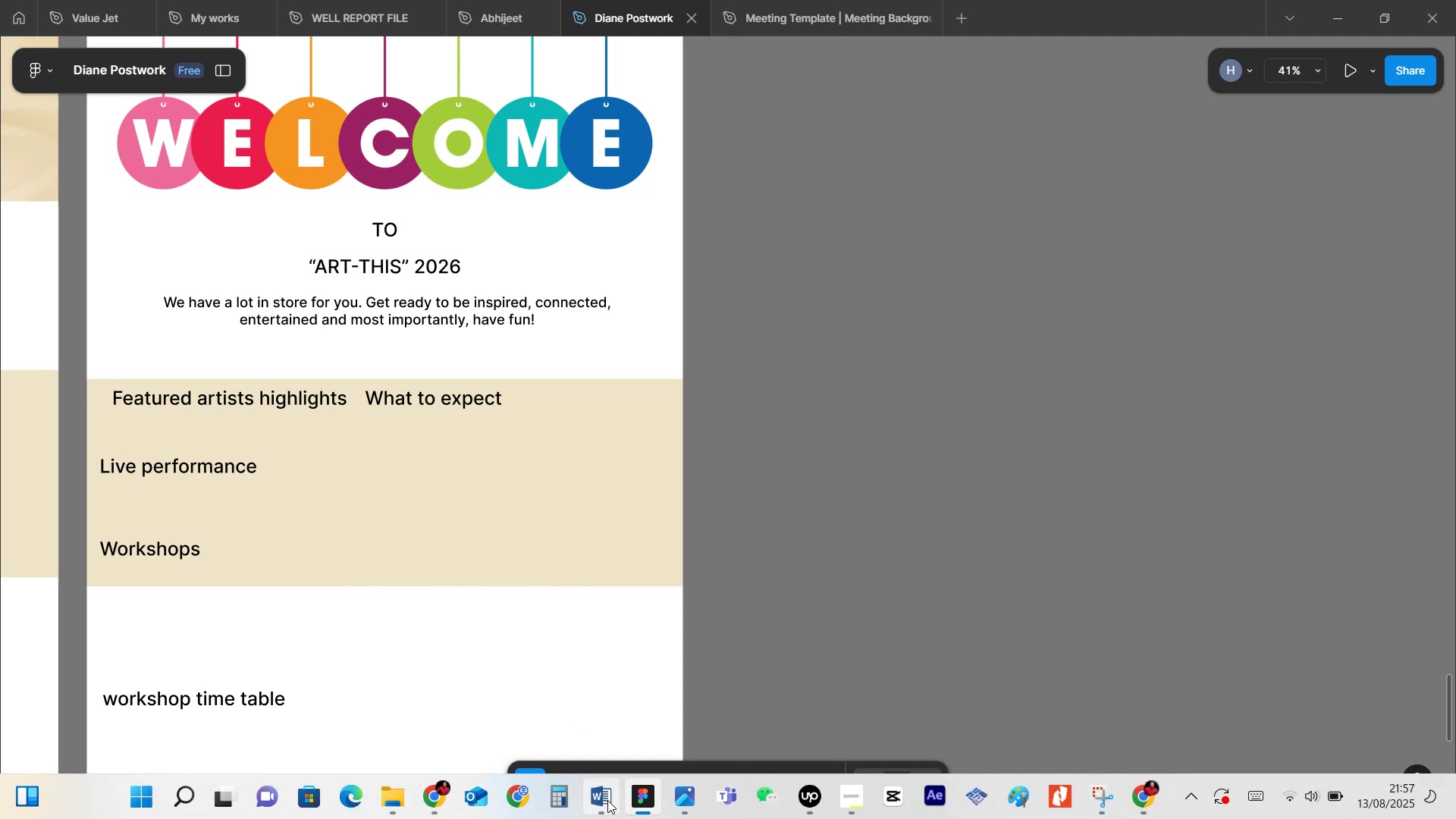 
left_click([428, 404])
 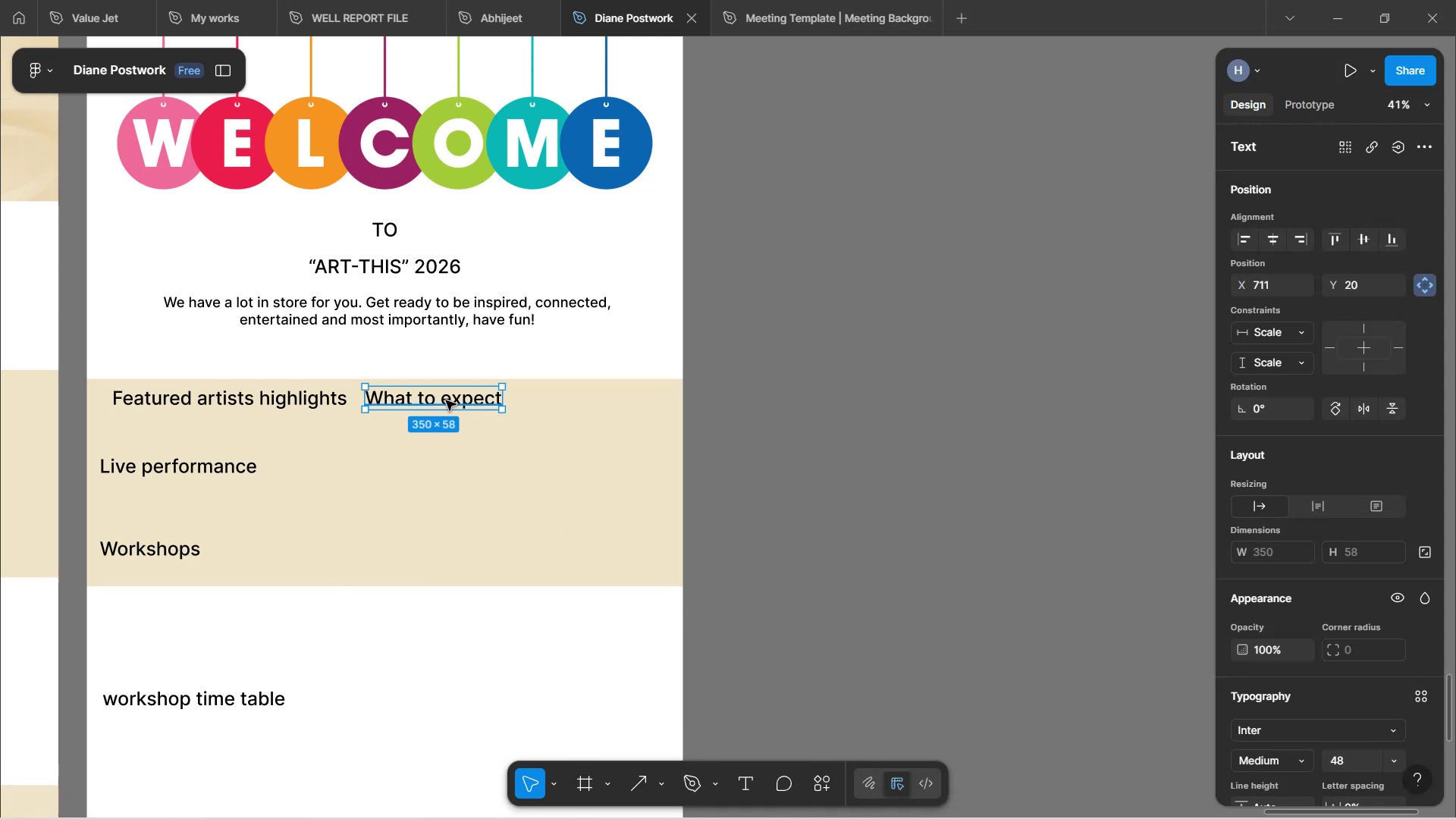 
hold_key(key=AltLeft, duration=0.95)
left_click_drag(start_coordinate=[446, 400], to_coordinate=[452, 453])
 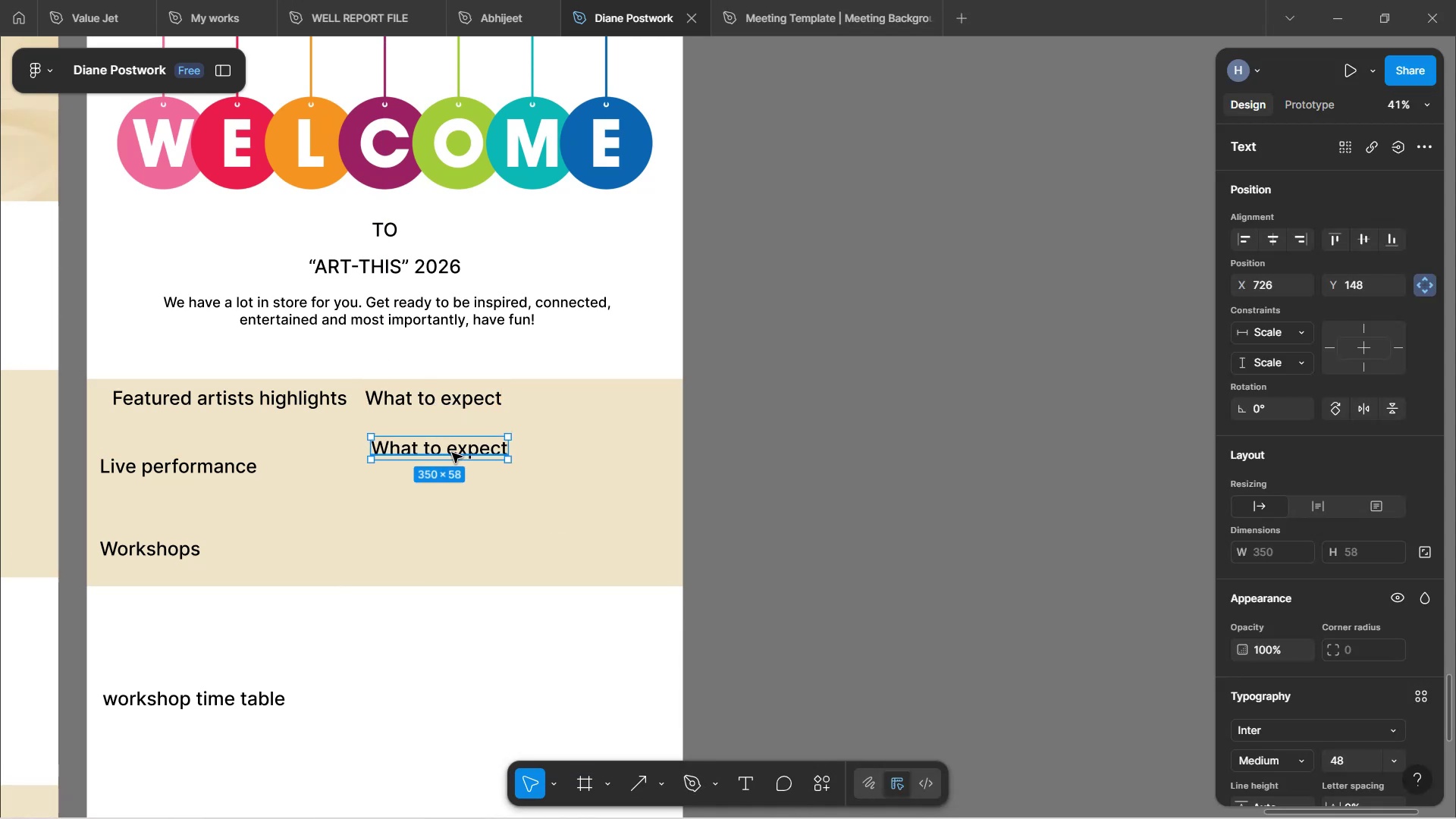 
double_click([452, 453])
 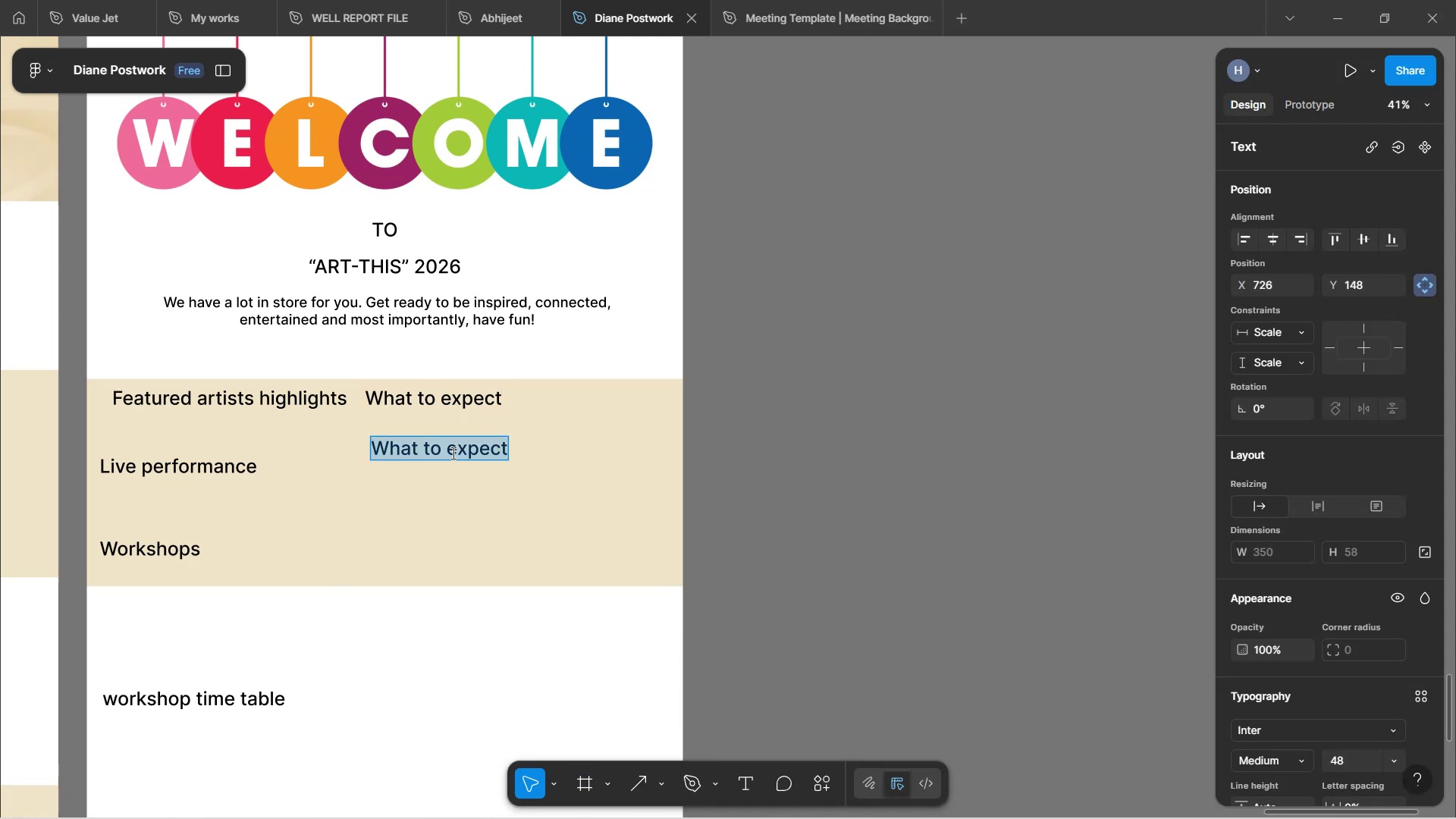 
hold_key(key=ShiftLeft, duration=0.75)
 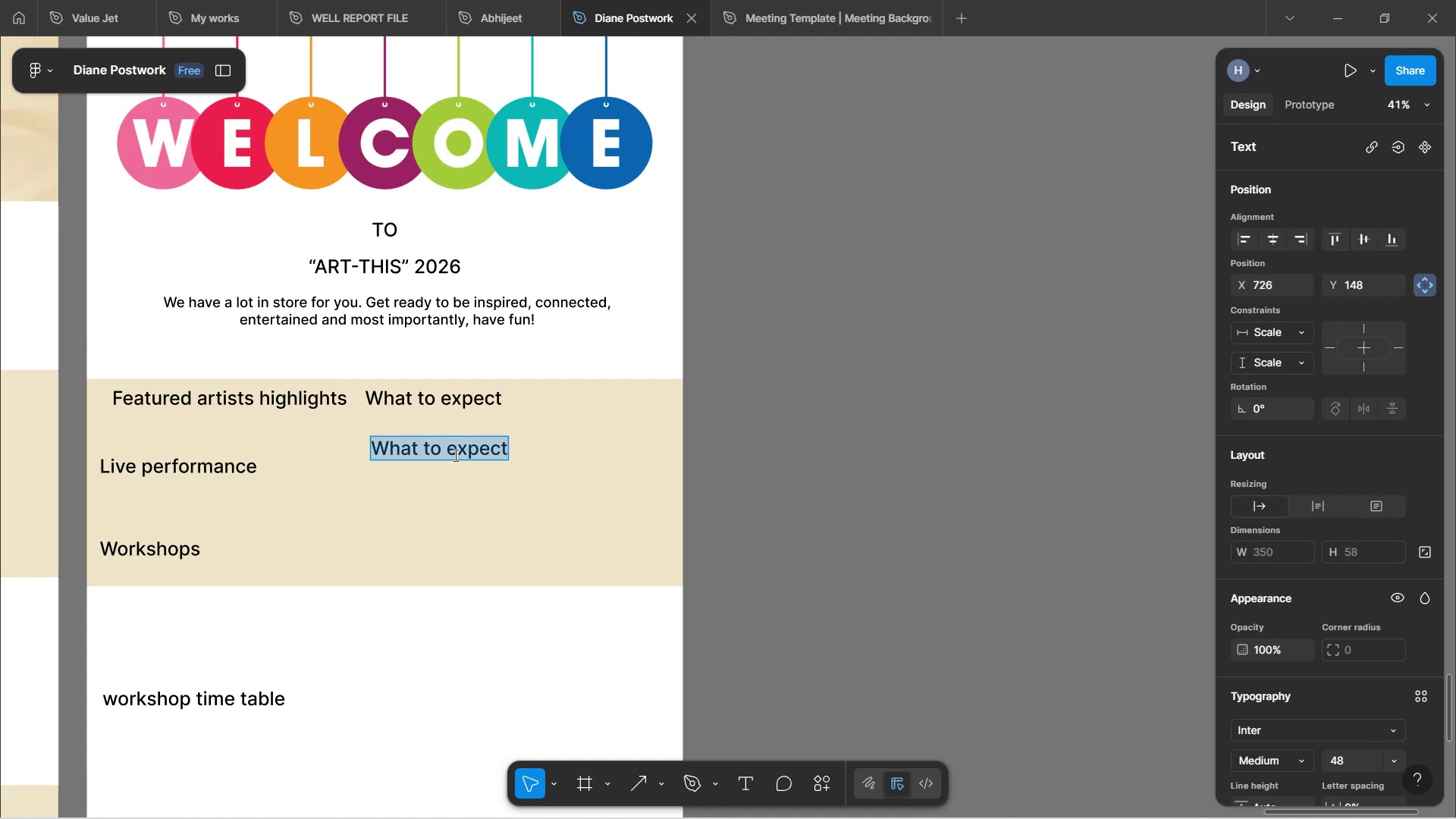 
key(Control+V)
 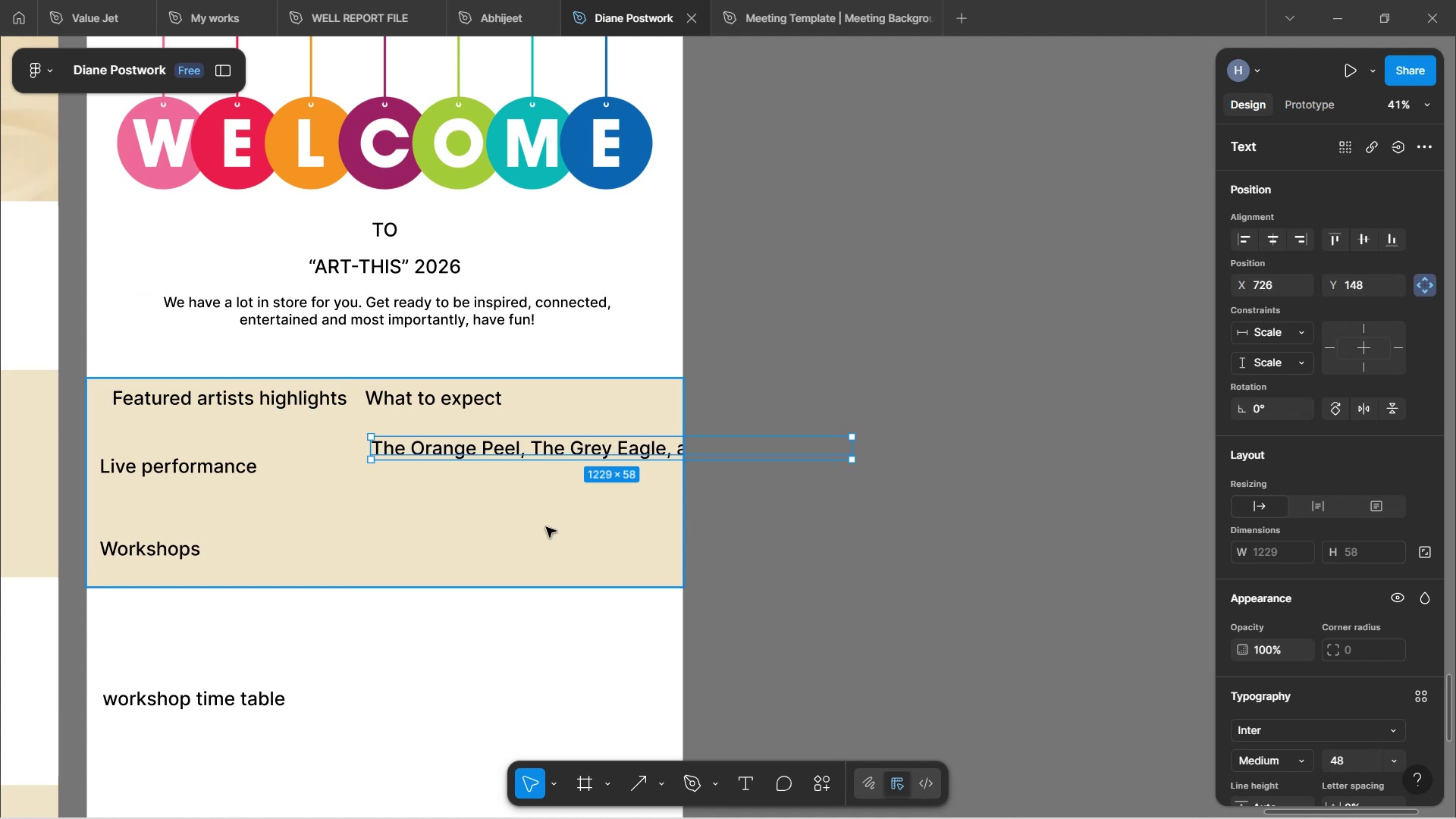 
left_click_drag(start_coordinate=[607, 450], to_coordinate=[357, 502])
 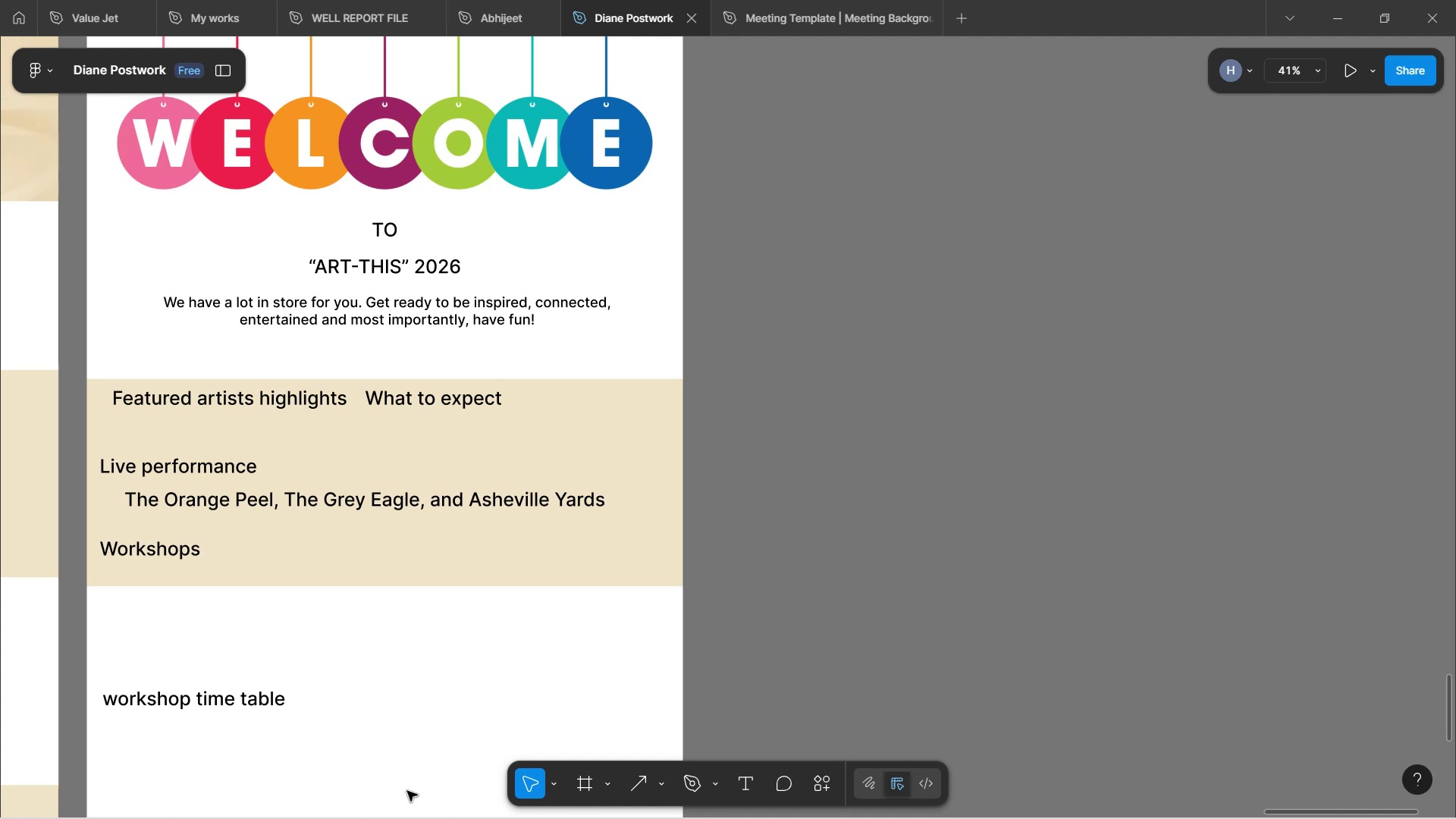 
wait(161.9)
 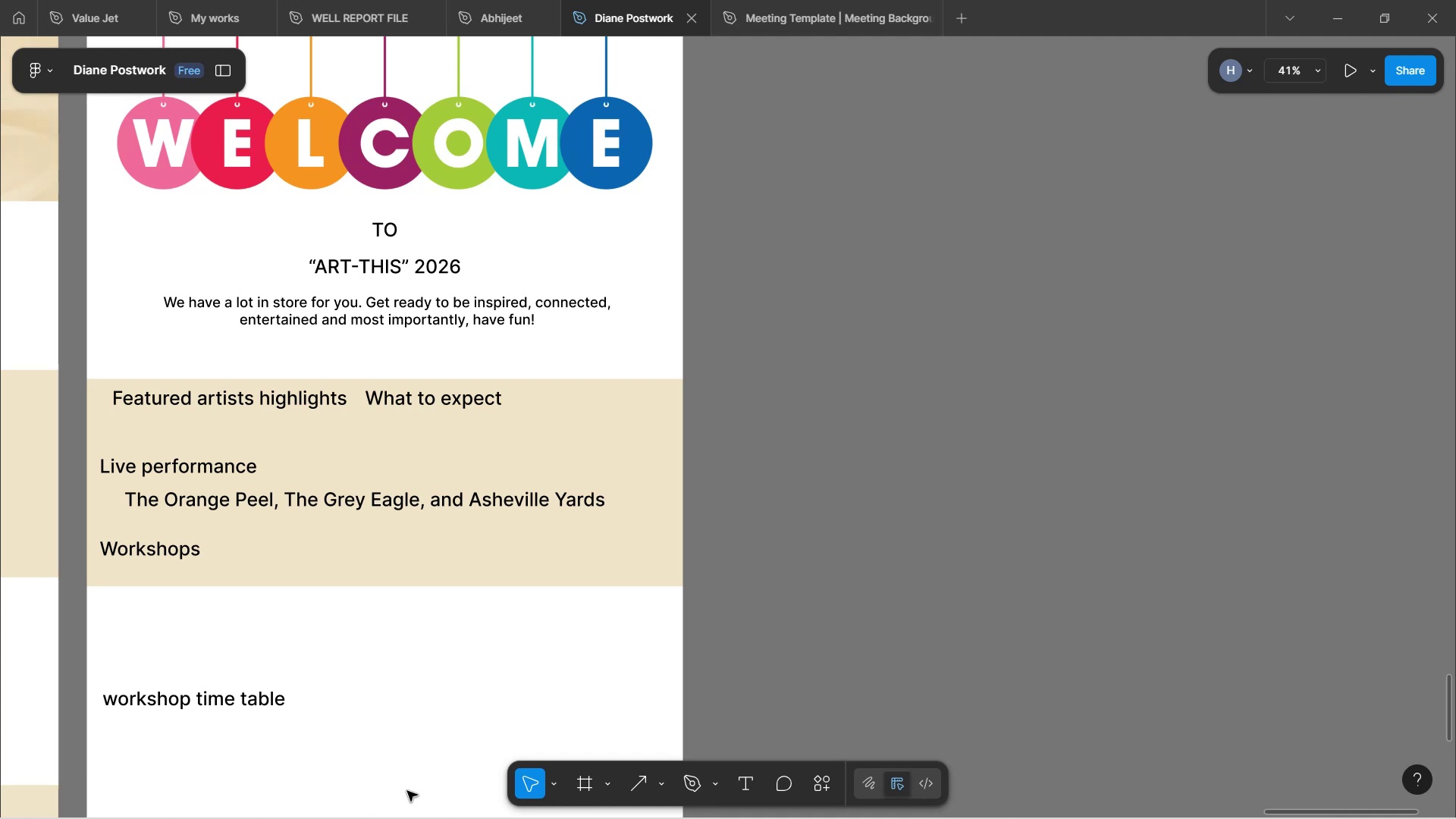 
double_click([253, 505])
 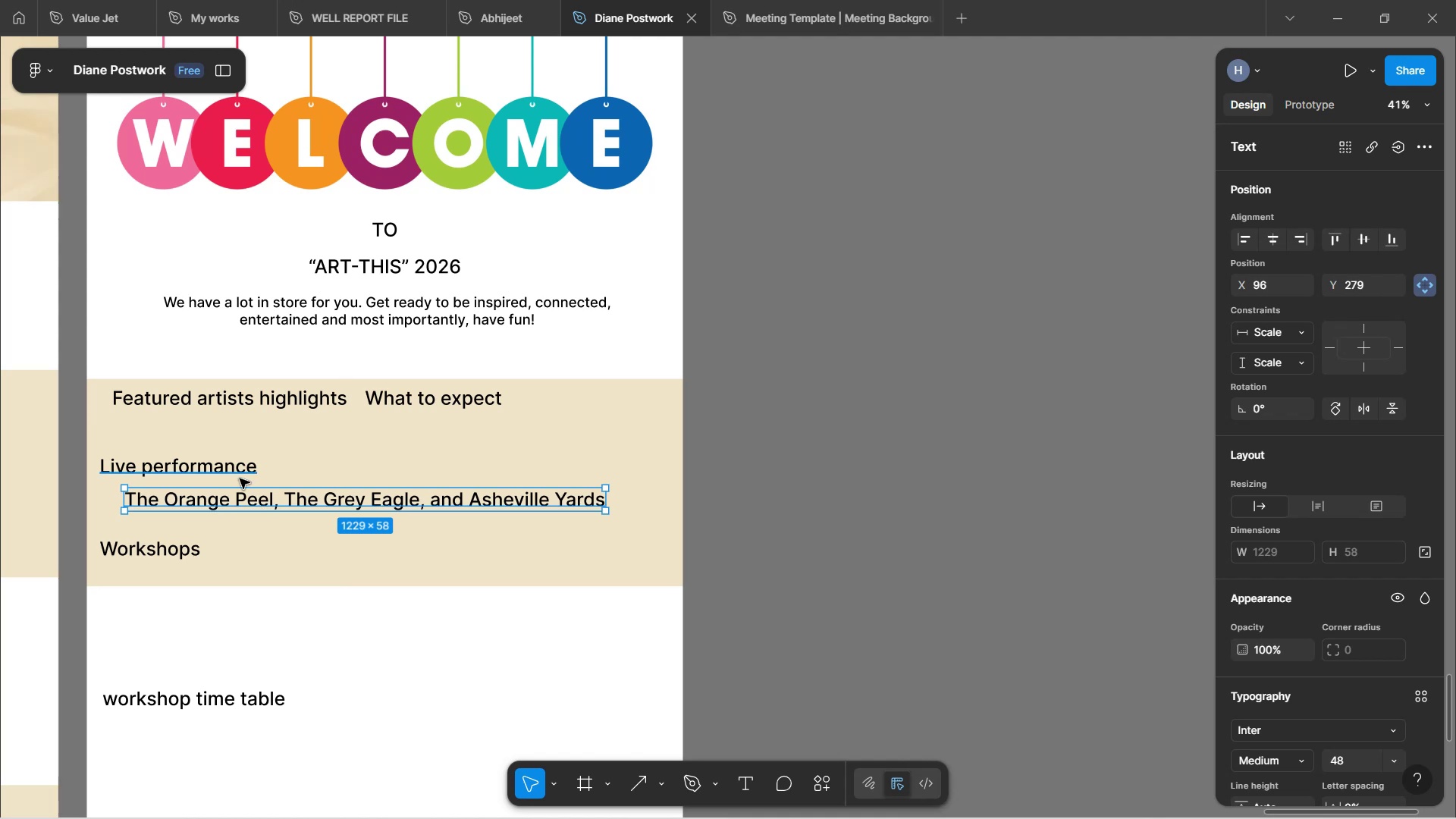 
double_click([238, 469])
 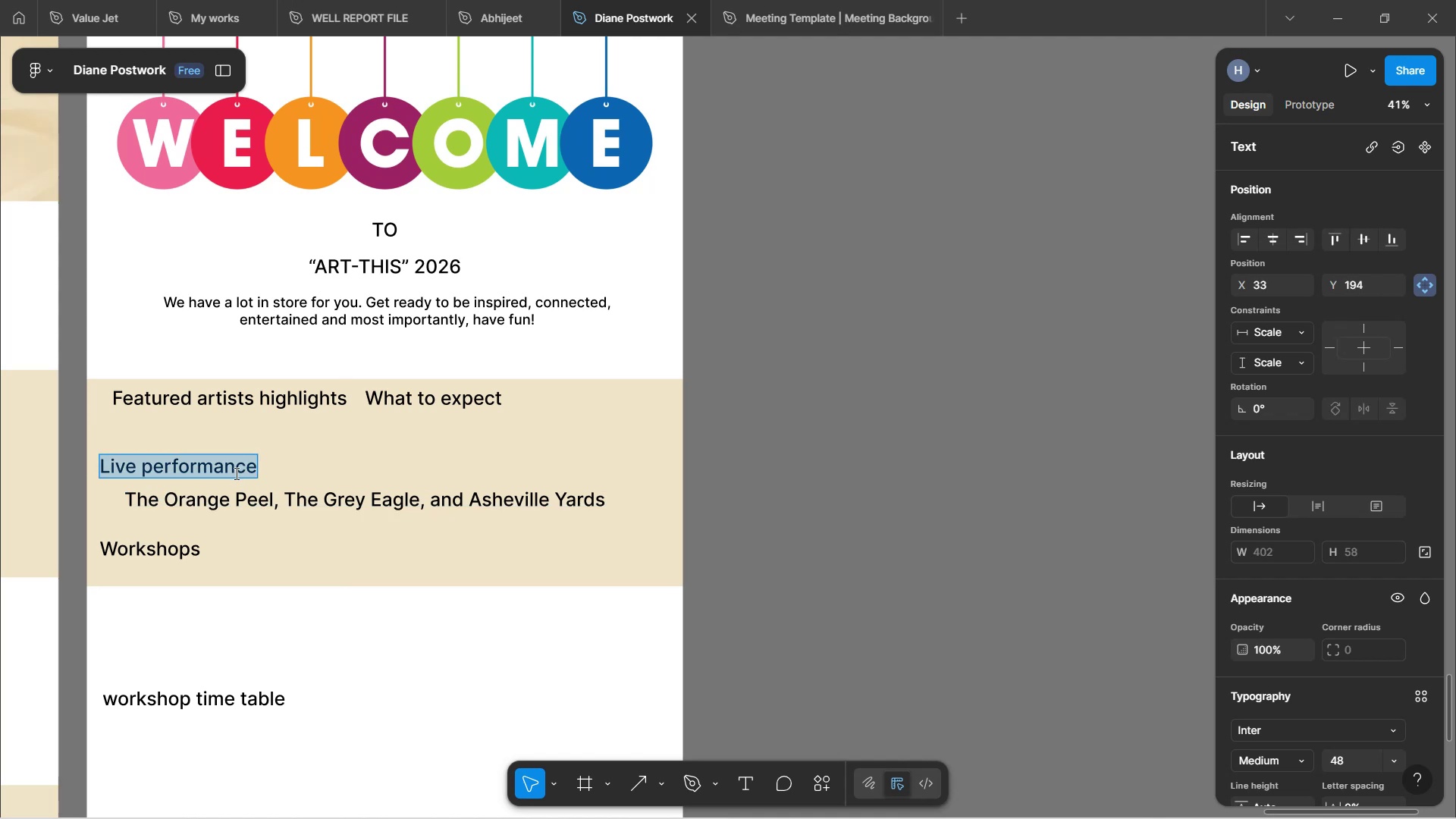 
key(ArrowRight)
 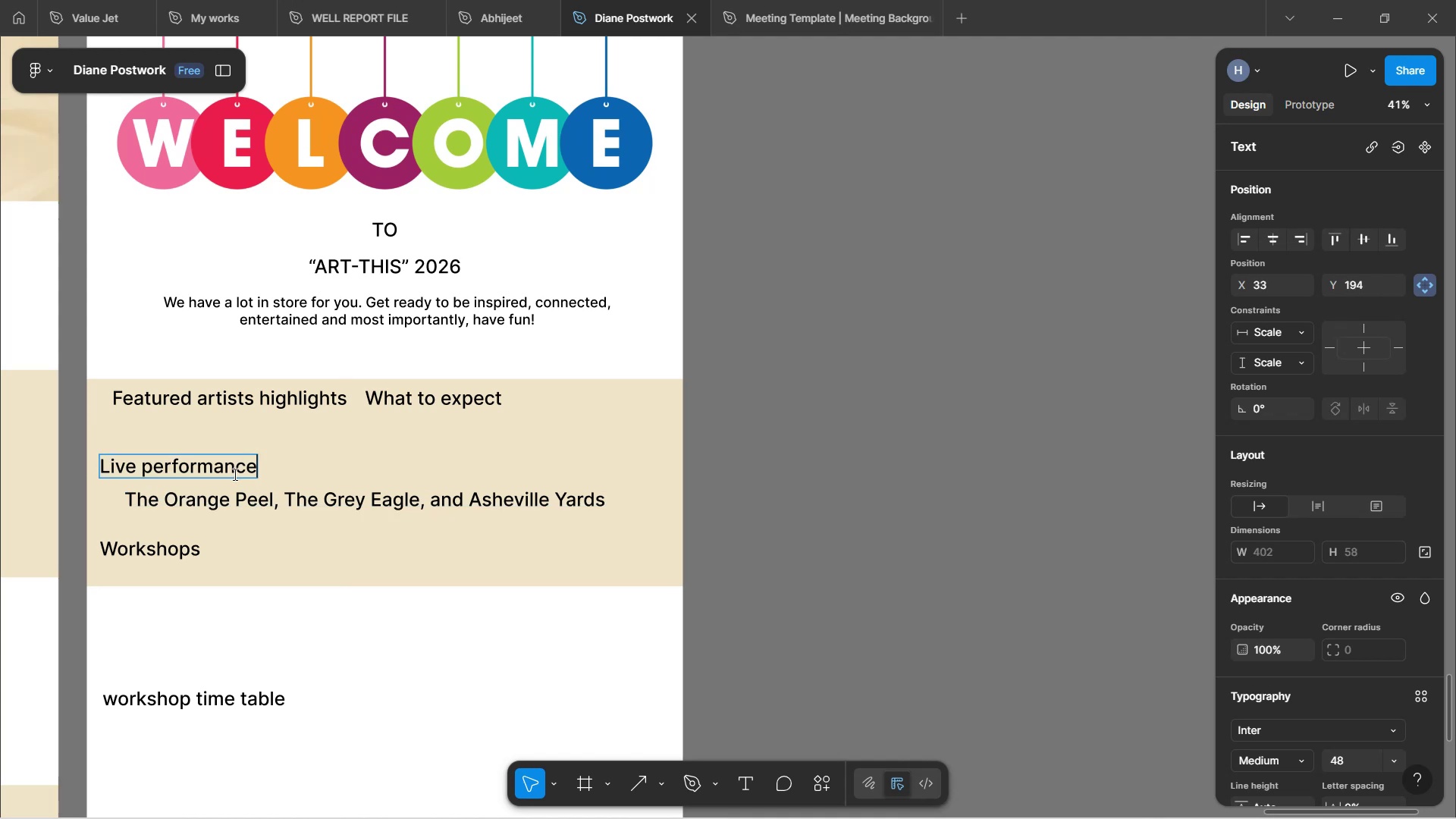 
type( by popoulart)
key(Backspace)
type( artists )
 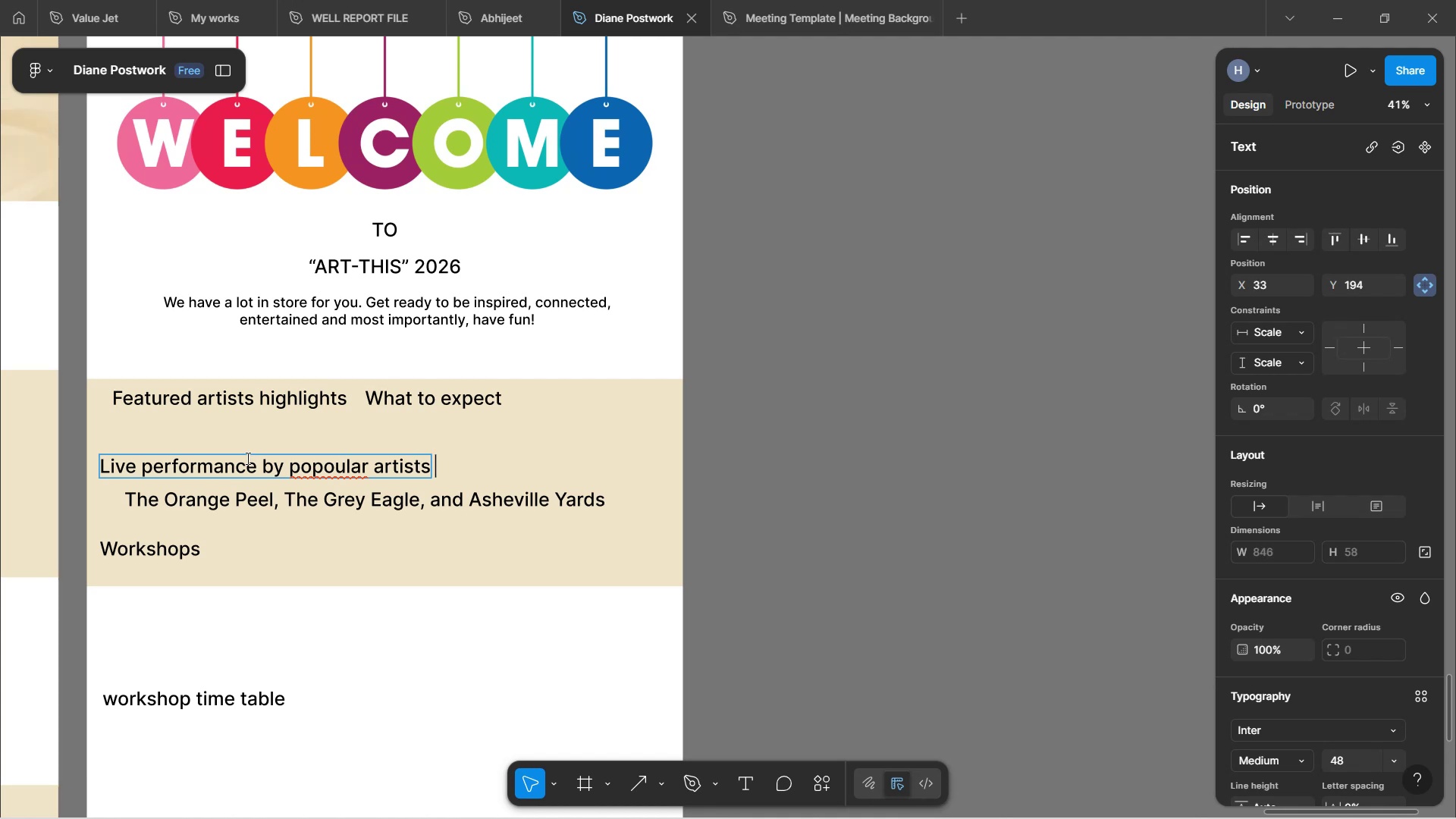 
left_click([343, 468])
 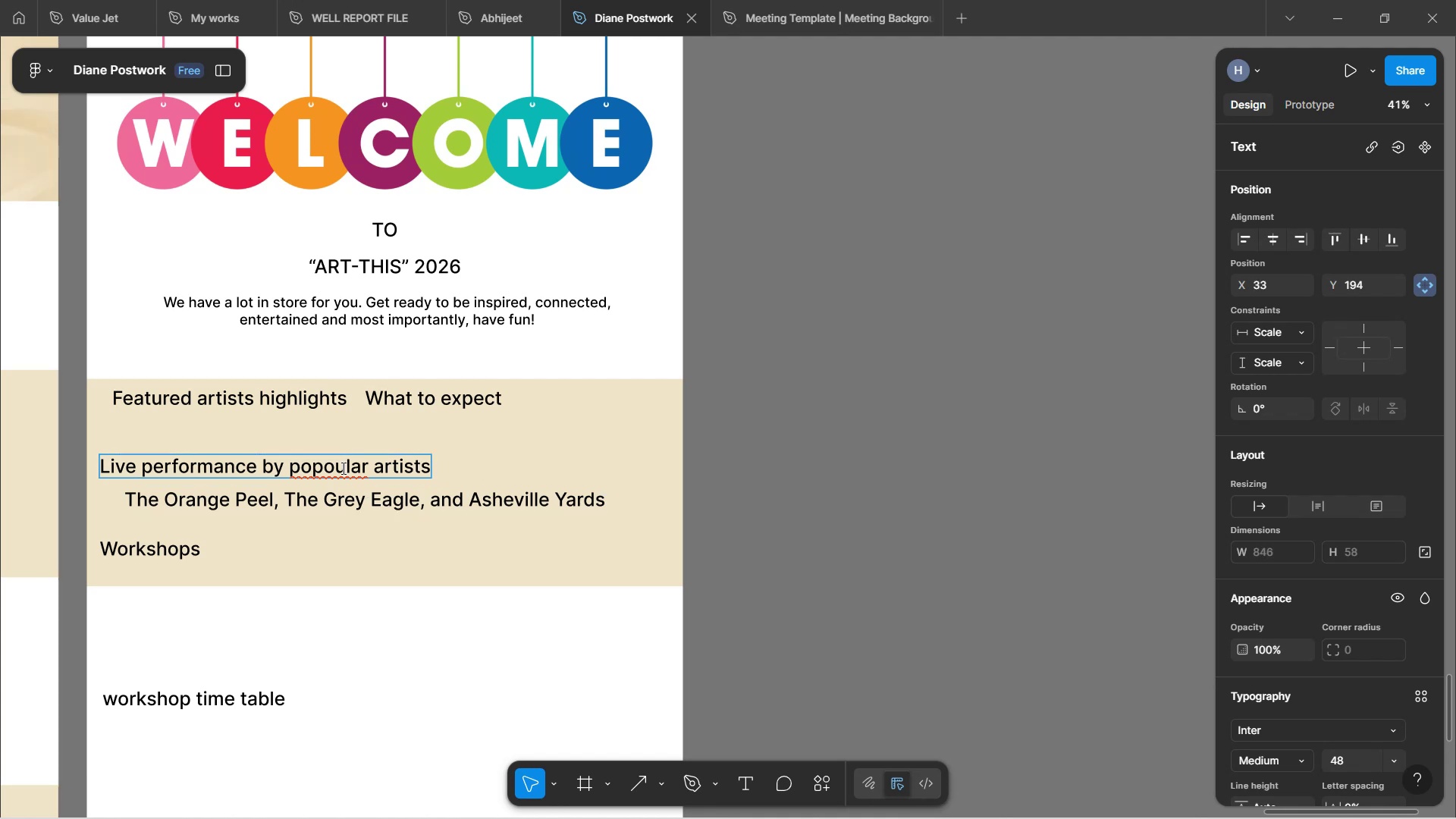 
key(ArrowLeft)
 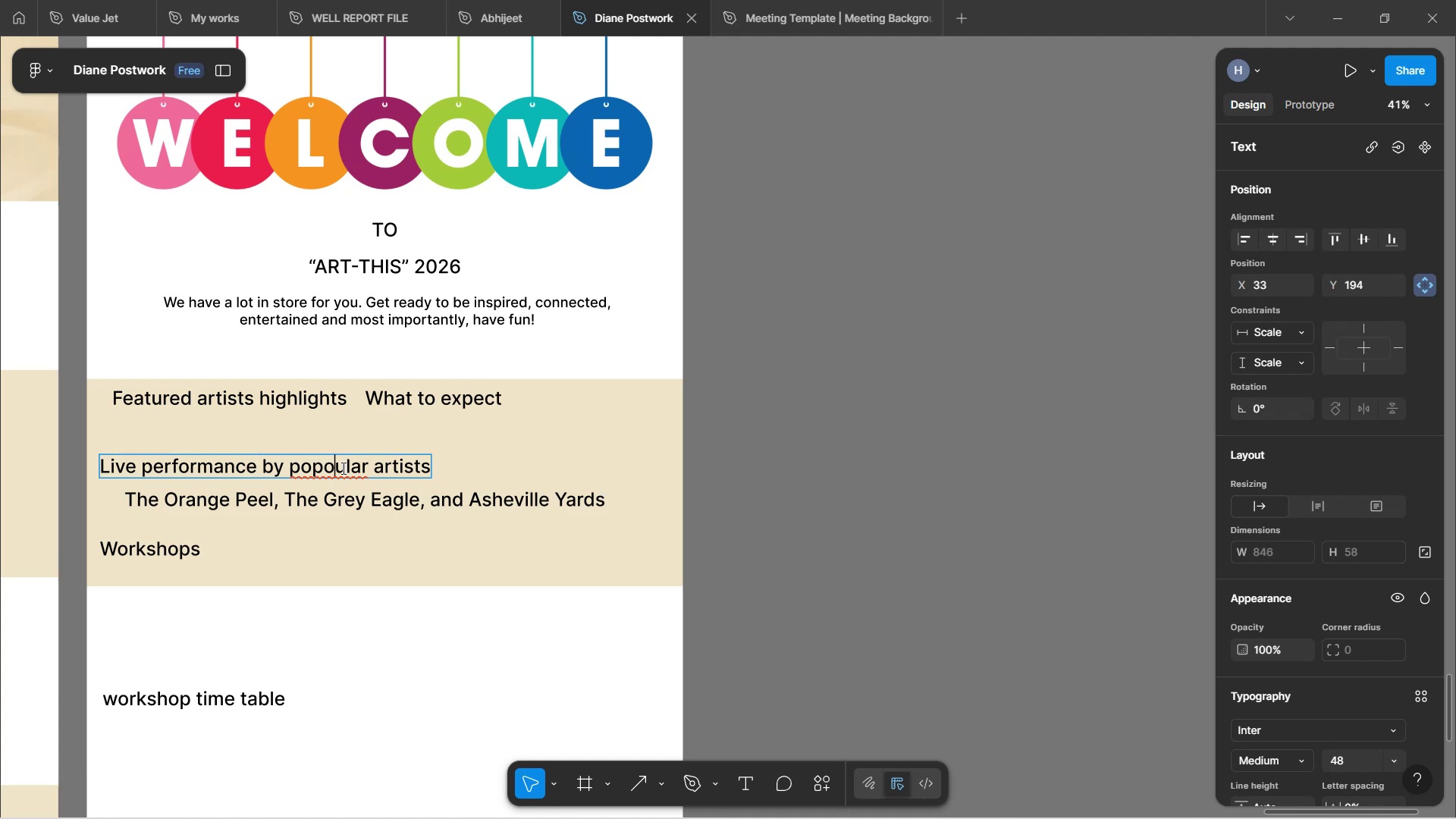 
key(Backspace)
 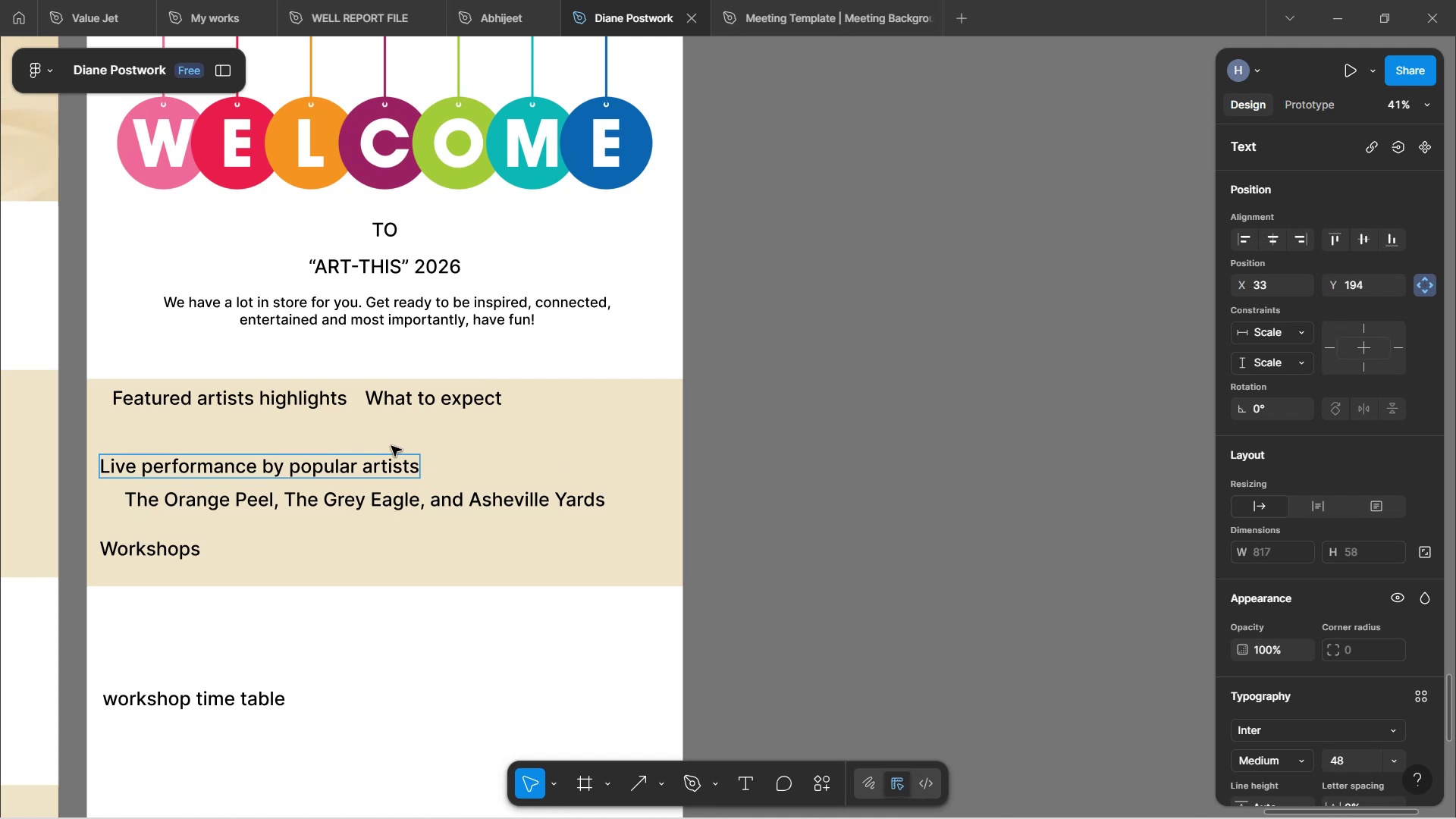 
left_click([411, 467])
 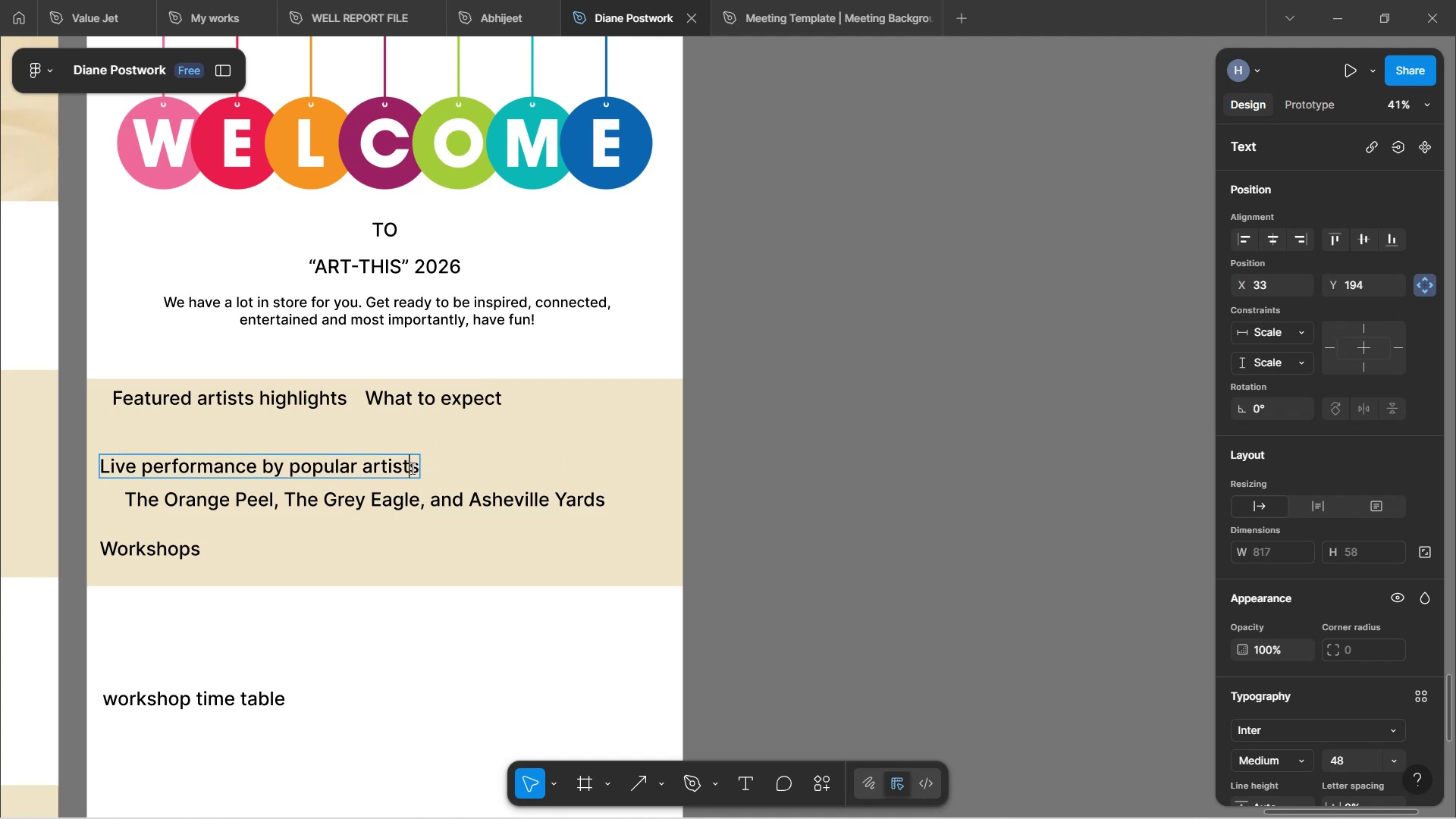 
key(ArrowRight)
 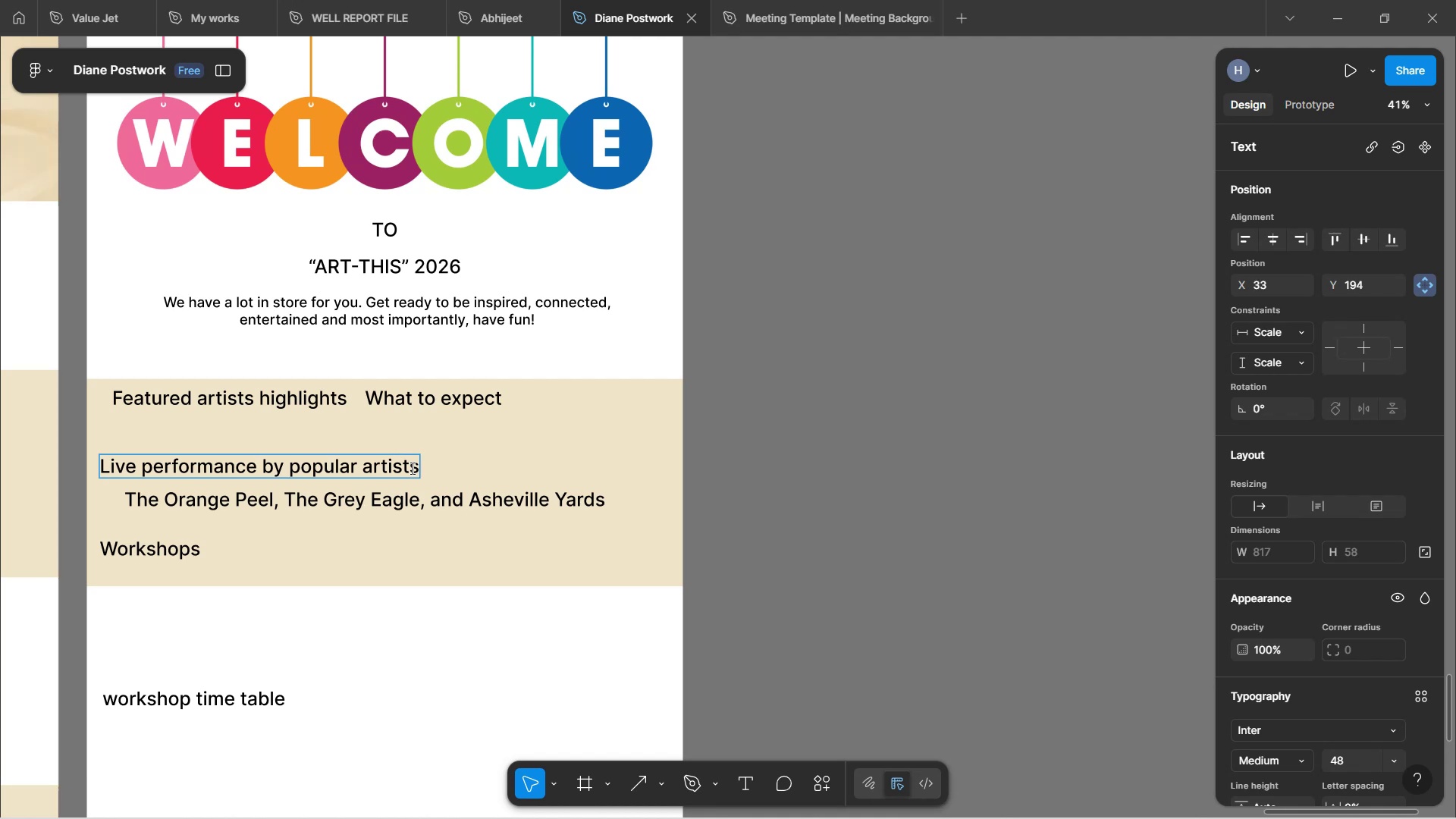 
type( like)
 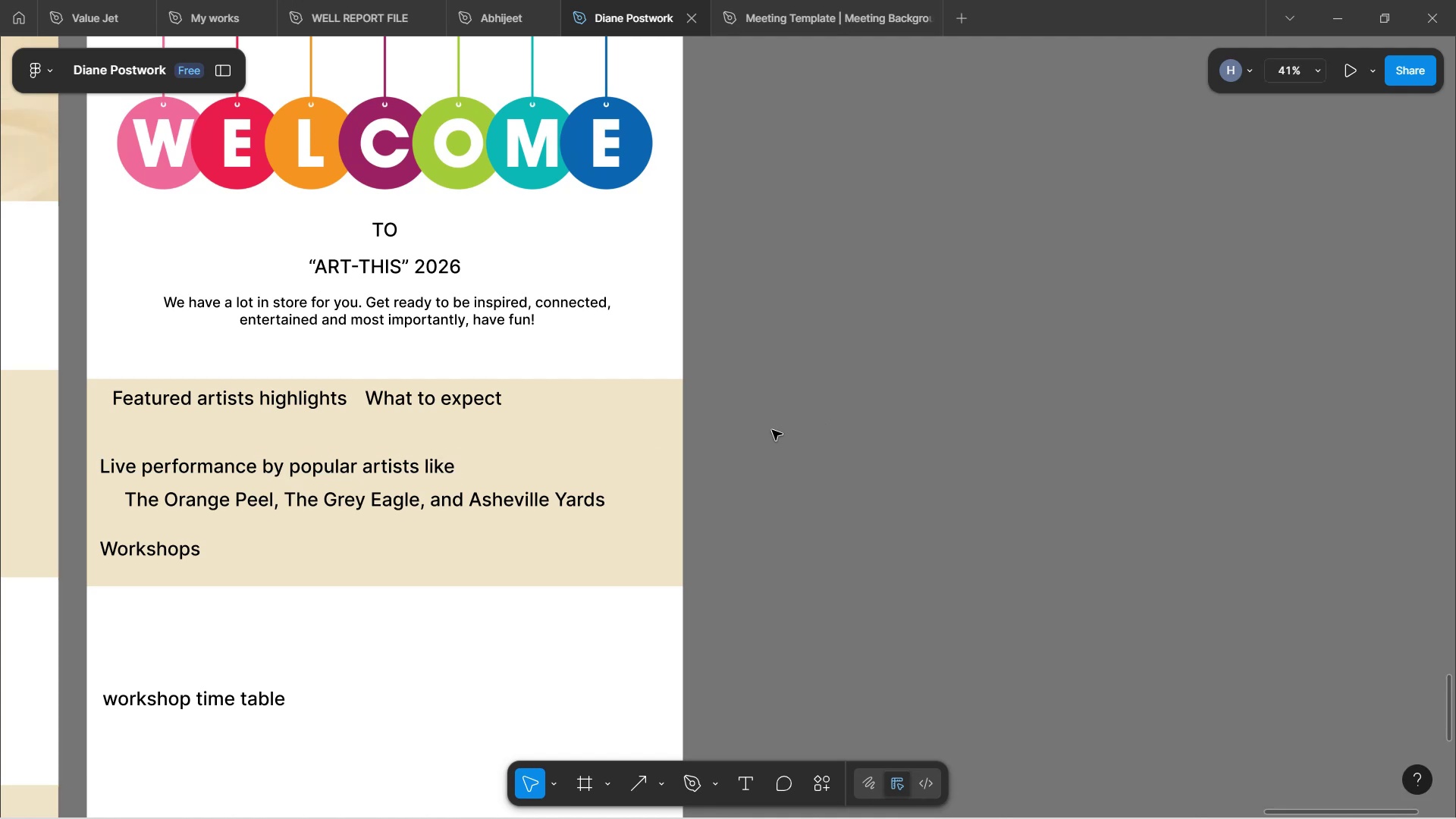 
double_click([278, 465])
 